 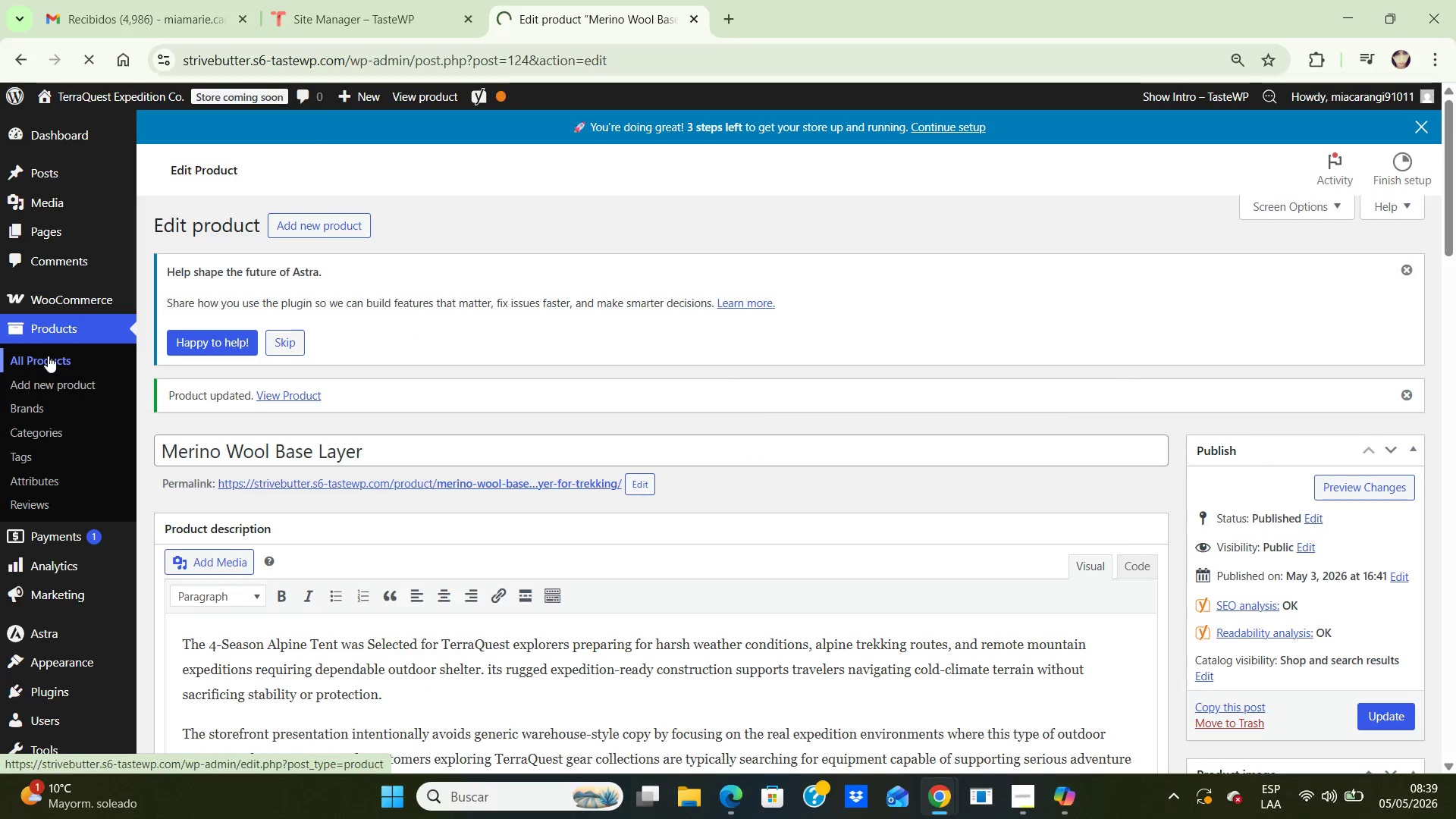 
scroll: coordinate [298, 410], scroll_direction: down, amount: 10.0
 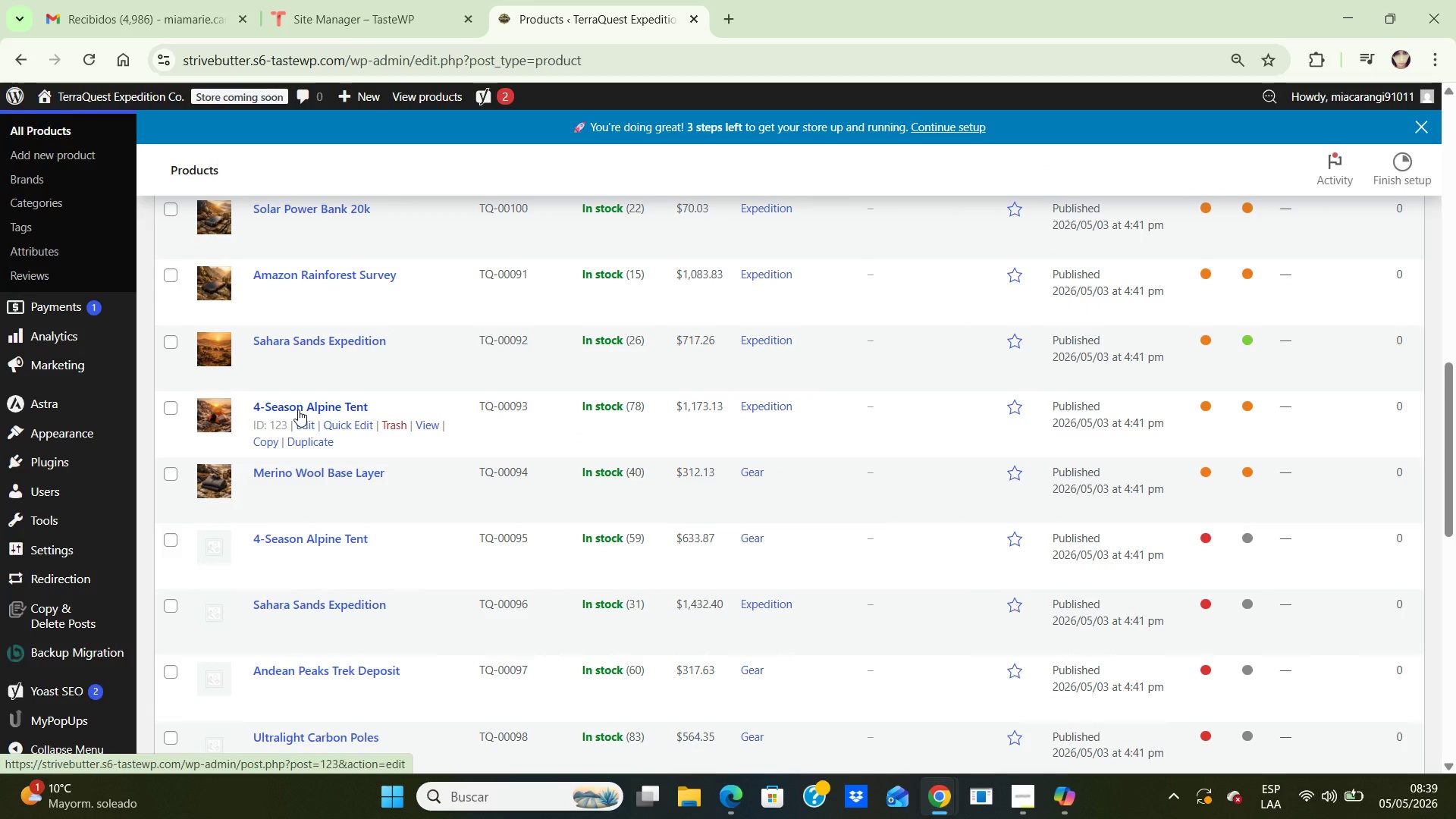 
scroll: coordinate [298, 410], scroll_direction: none, amount: 0.0
 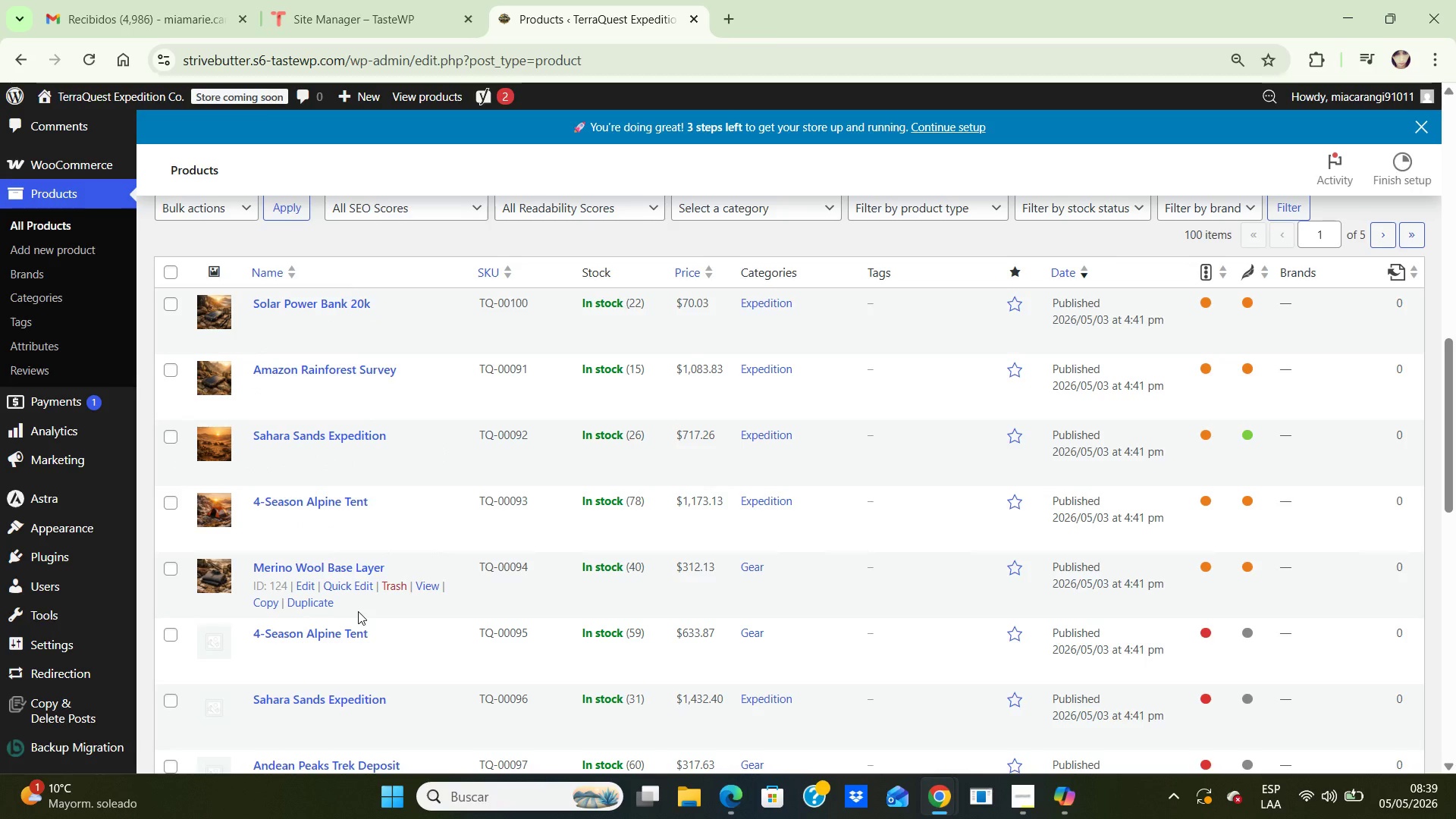 
wait(13.78)
 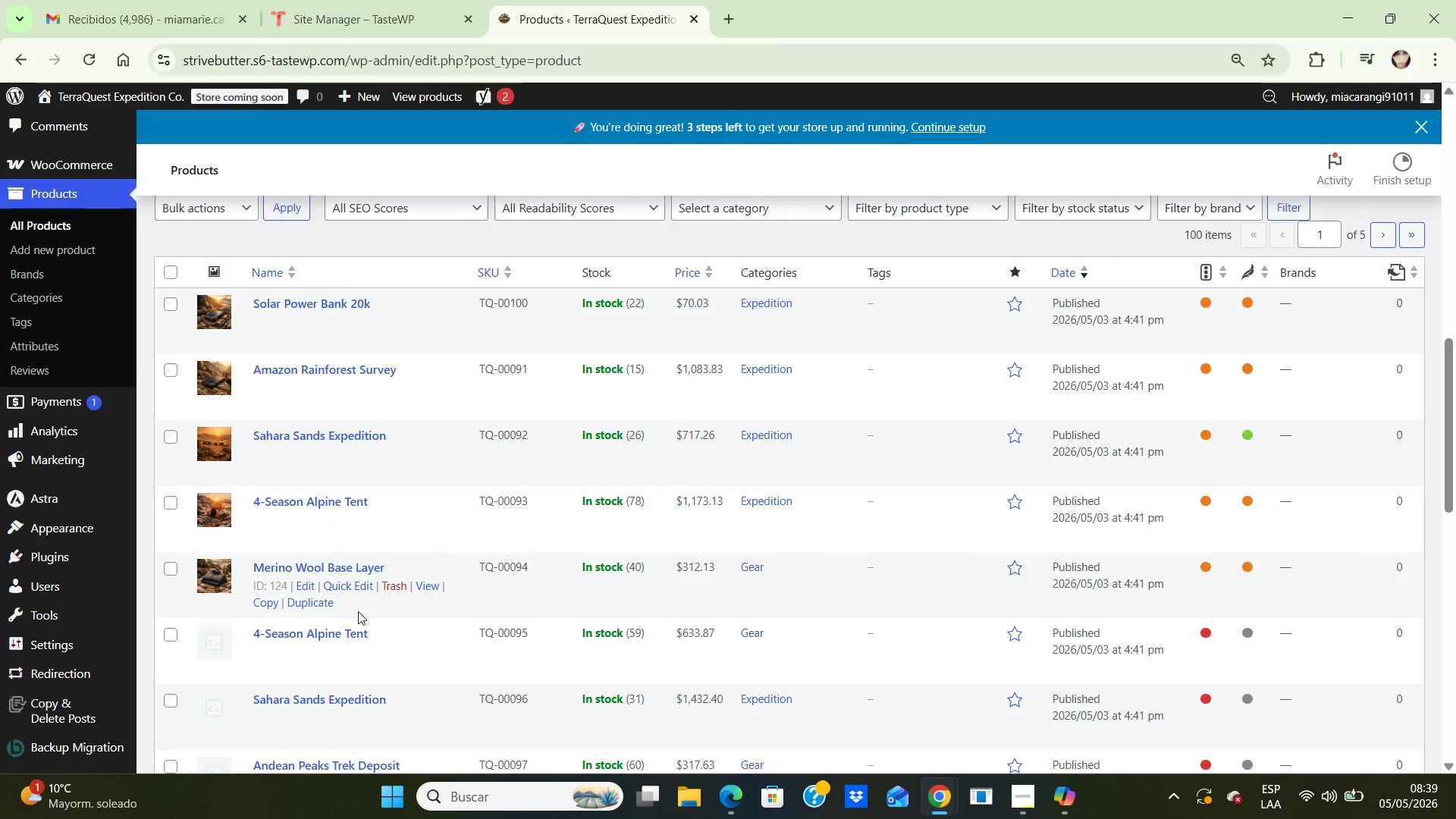 
left_click([299, 585])
 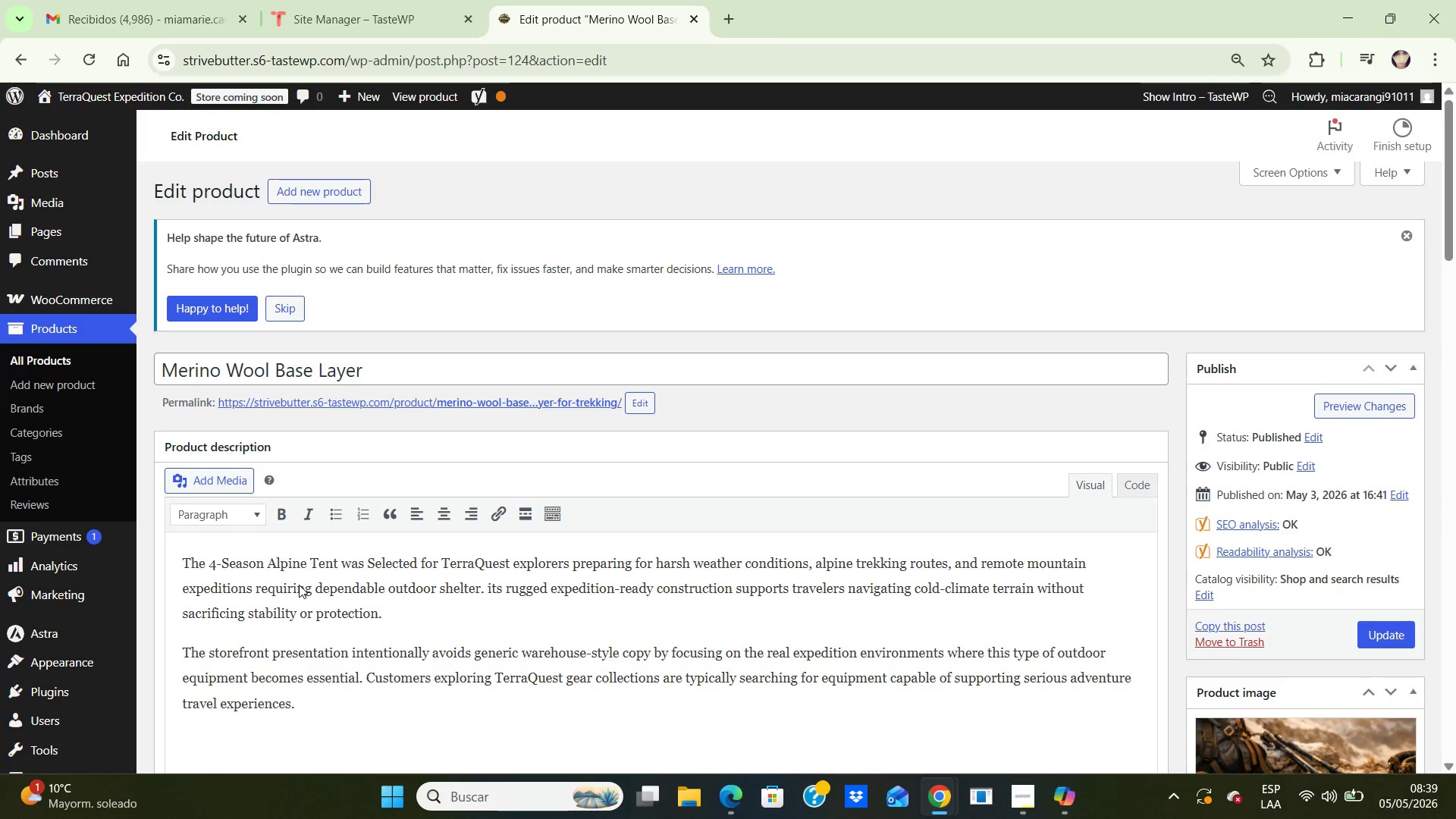 
wait(8.81)
 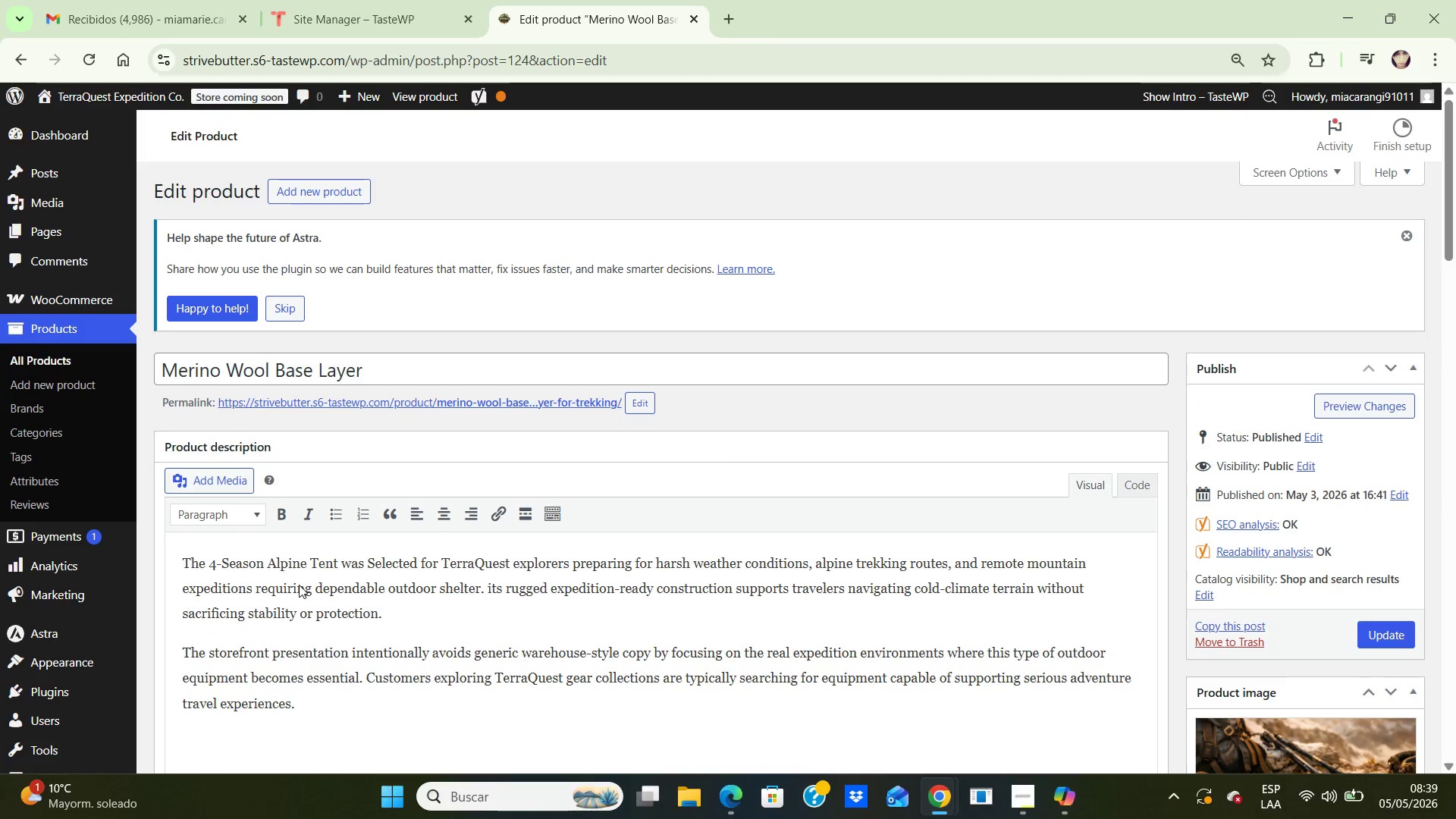 
mouse_move([1418, 792])
 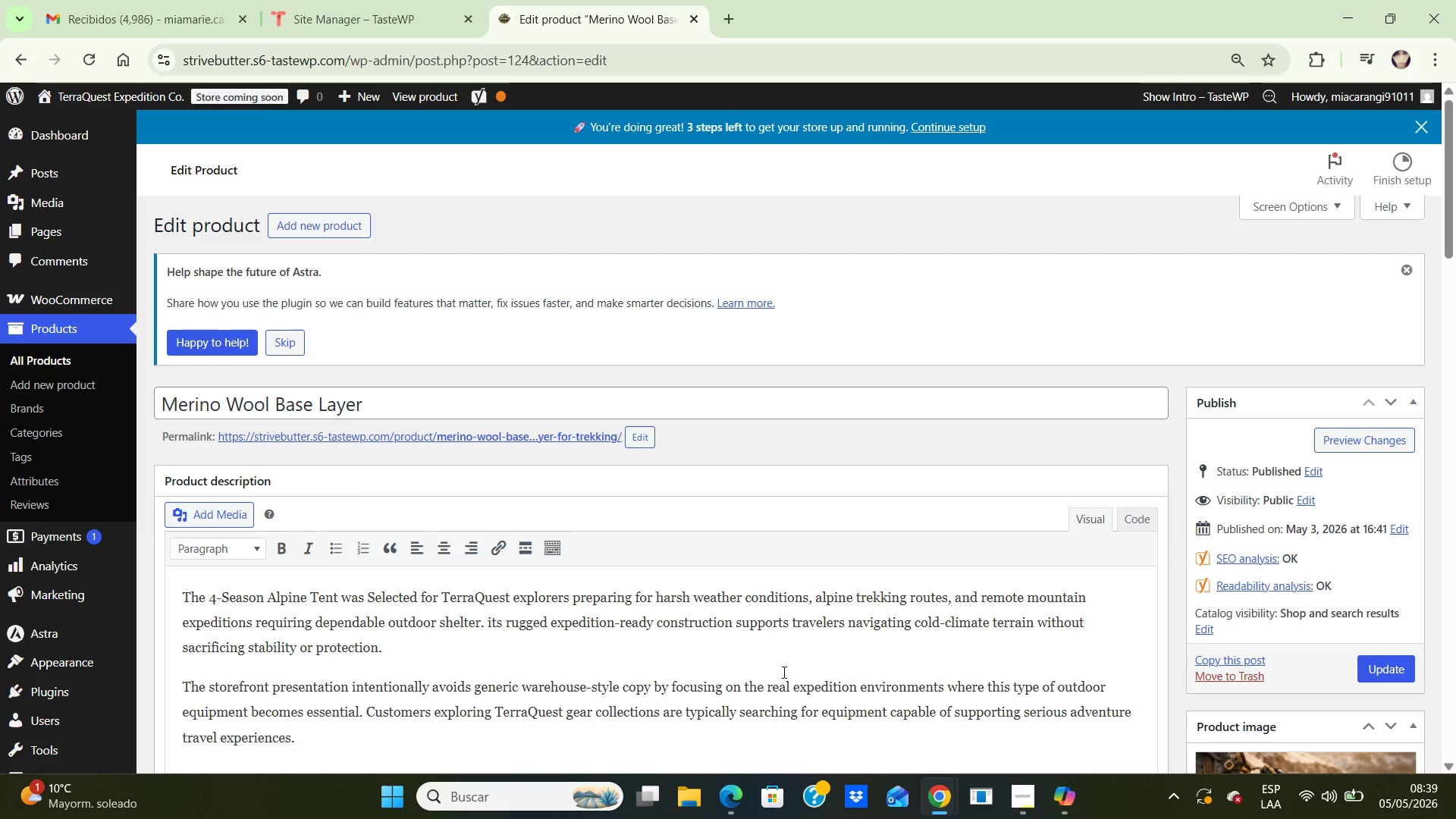 
wait(8.36)
 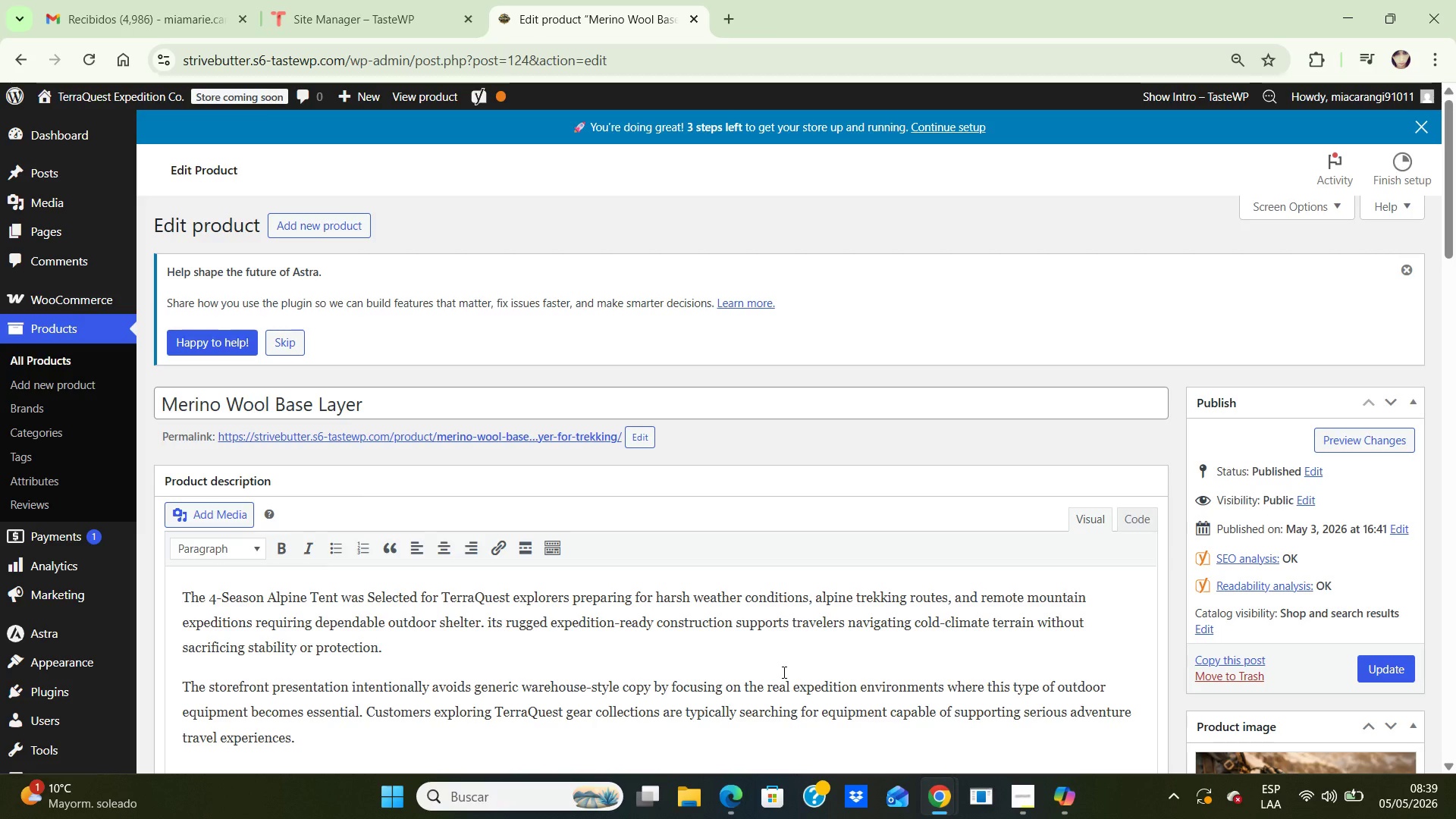 
scroll: coordinate [280, 468], scroll_direction: down, amount: 12.0
 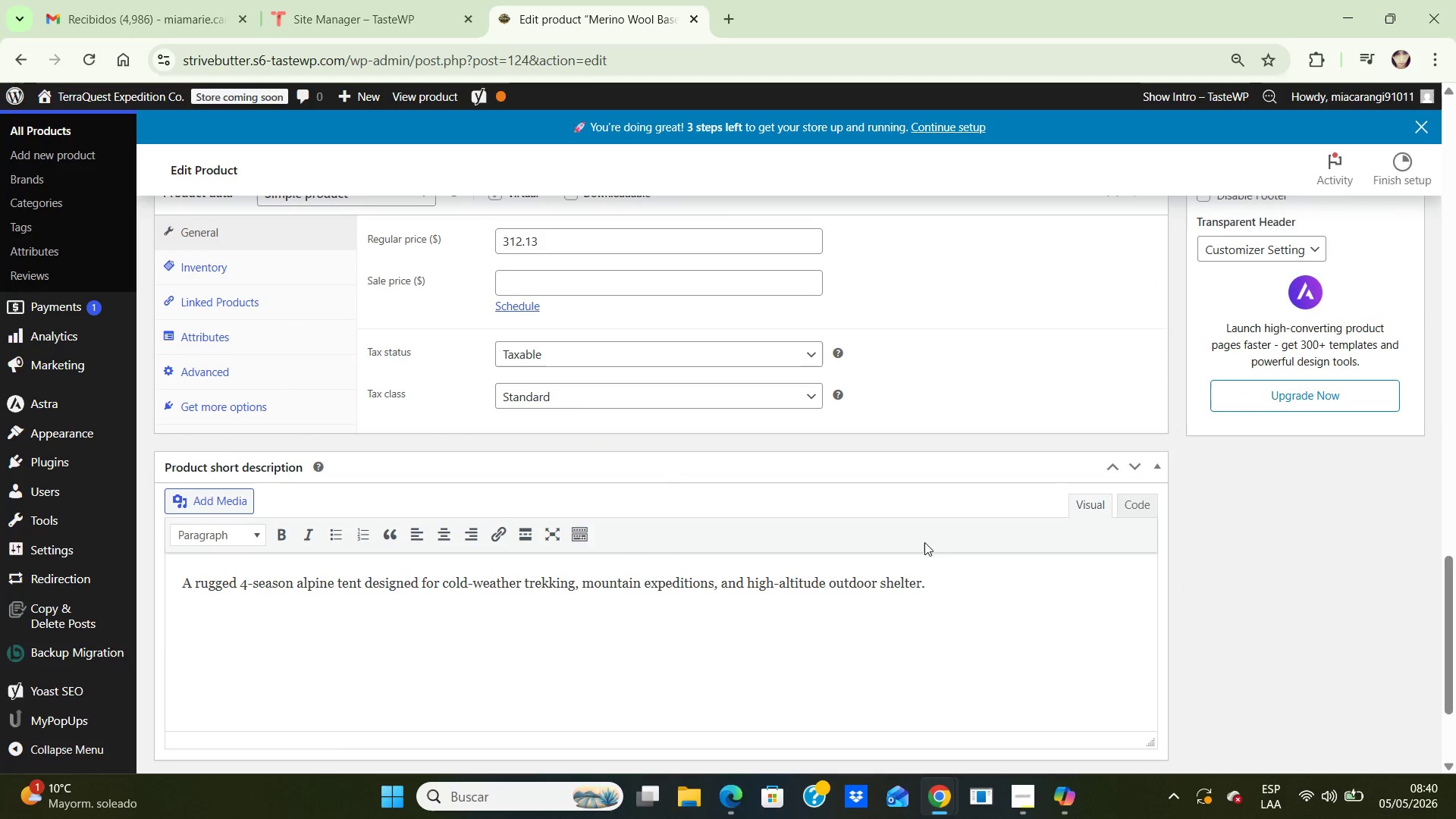 
left_click_drag(start_coordinate=[949, 589], to_coordinate=[159, 688])
 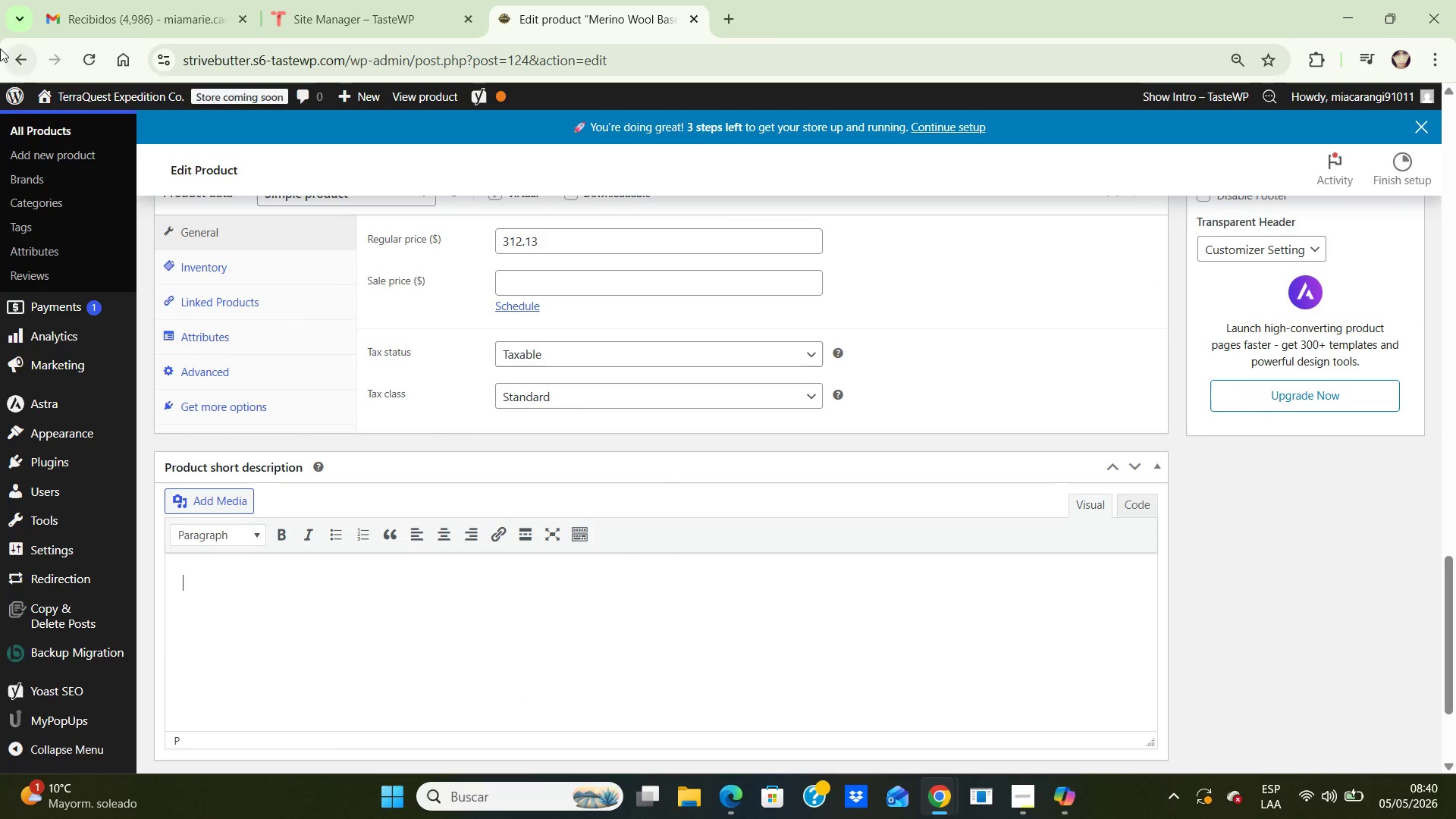 
key(Backspace)
 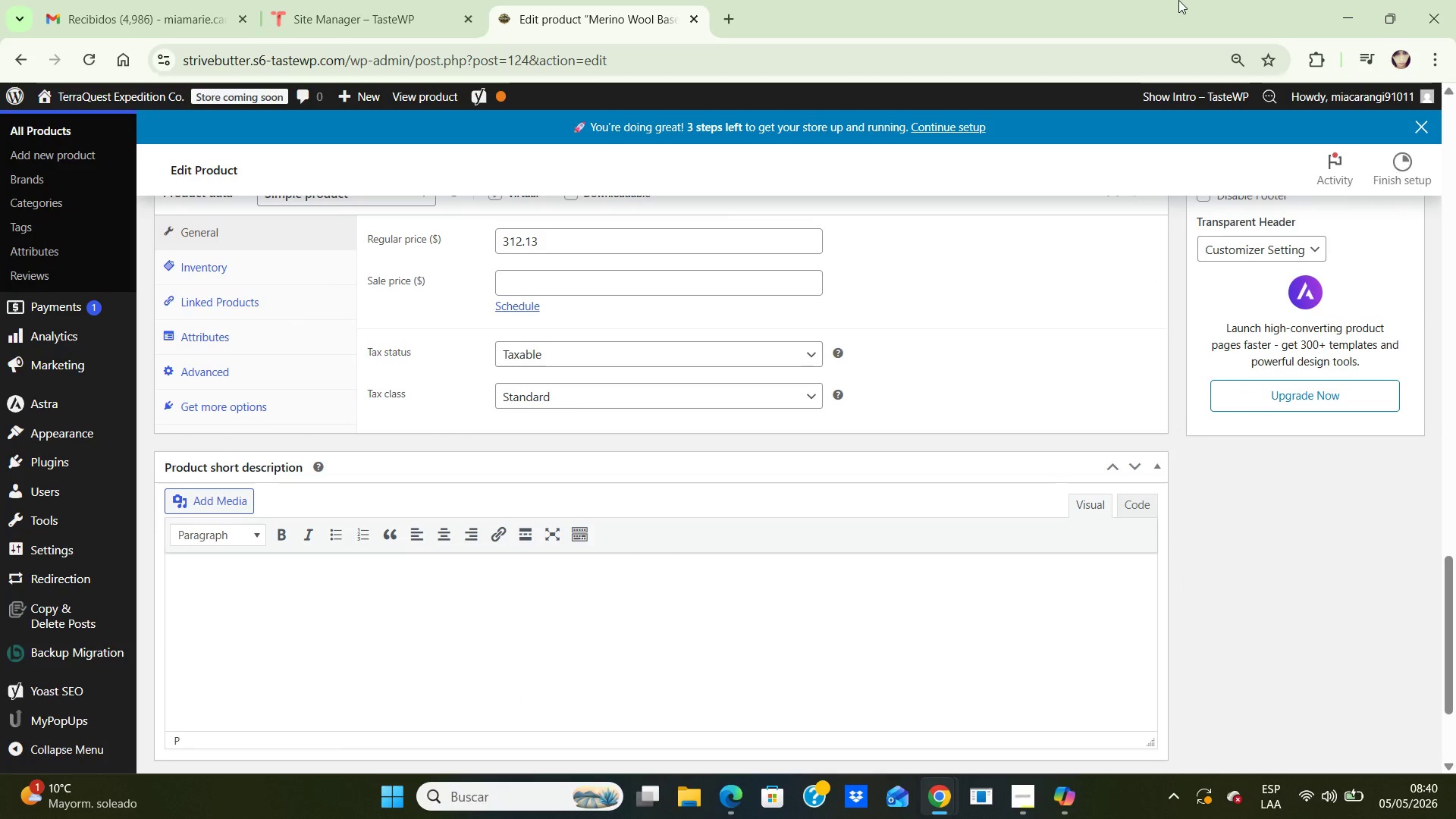 
scroll: coordinate [1273, 591], scroll_direction: up, amount: 18.0
 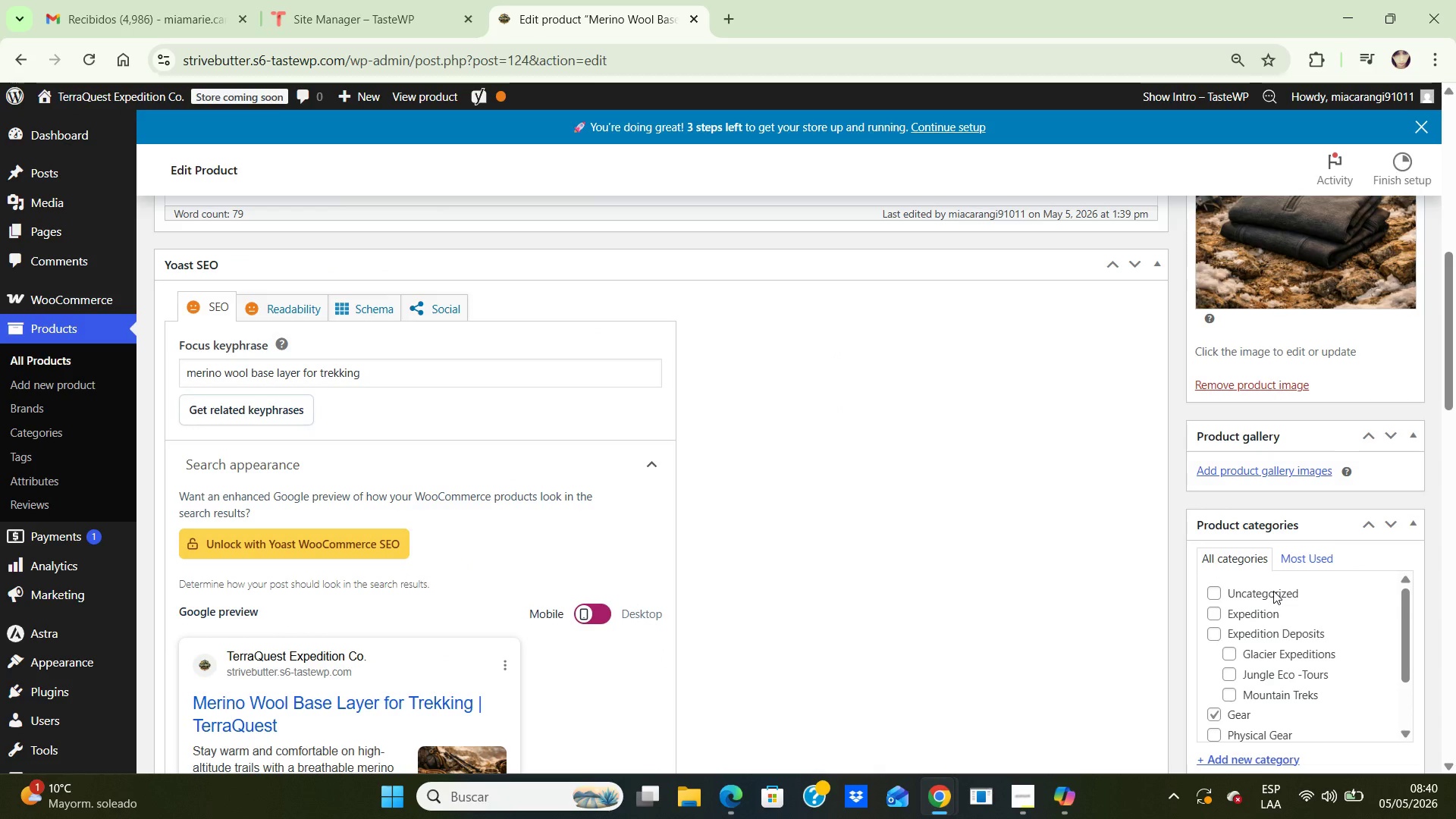 
scroll: coordinate [1273, 591], scroll_direction: down, amount: 9.0
 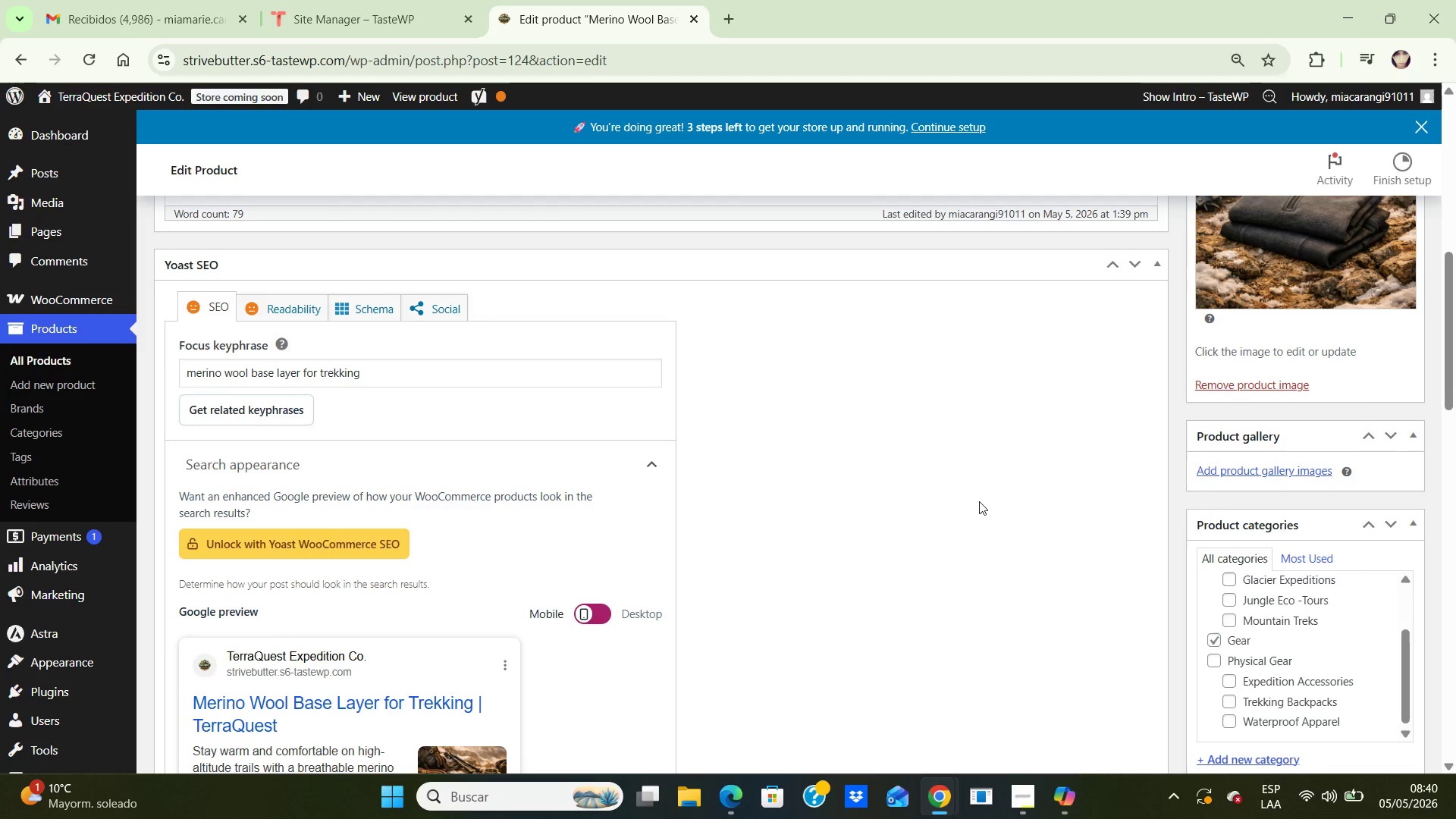 
left_click([979, 501])
 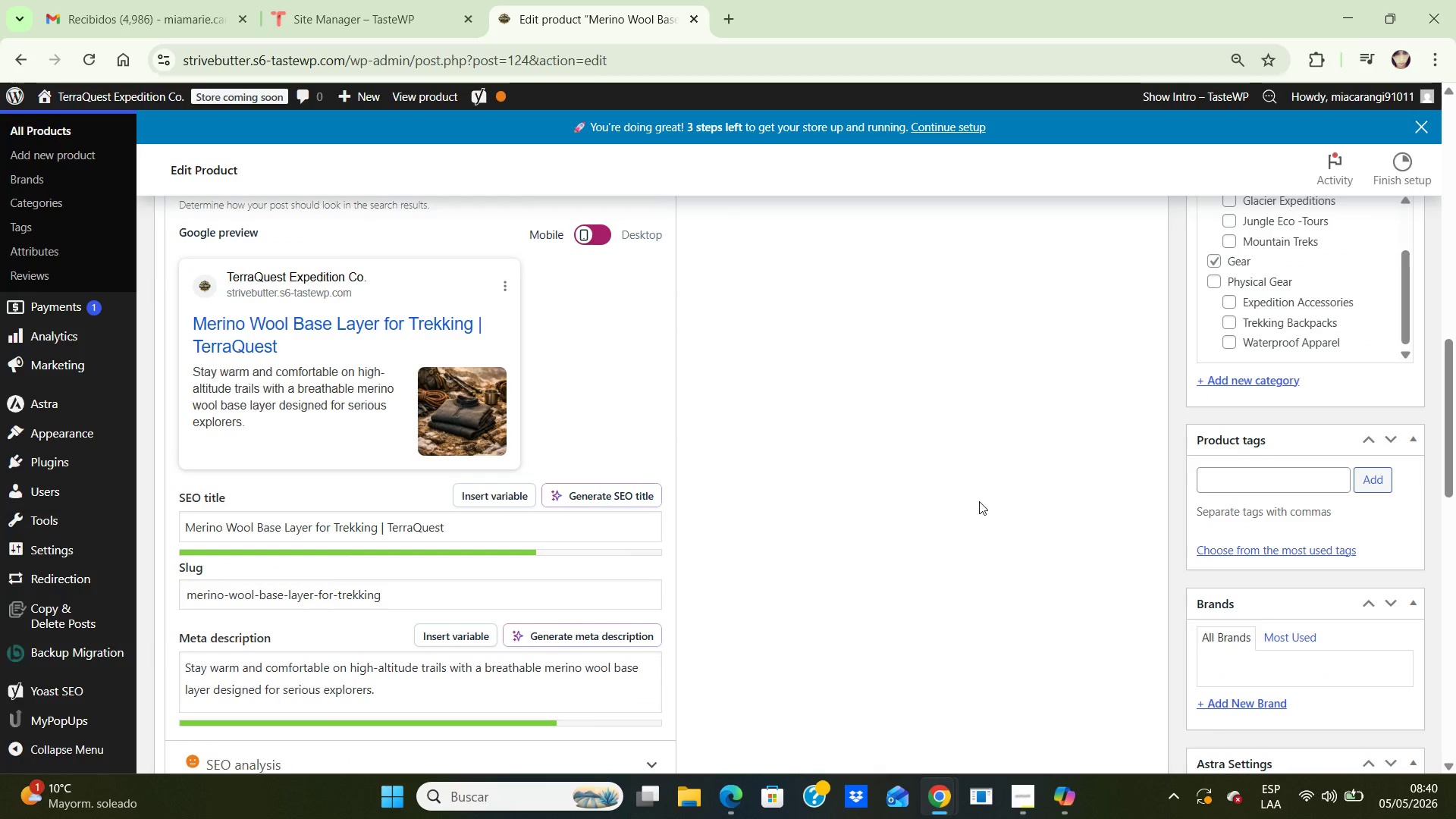 
scroll: coordinate [979, 501], scroll_direction: down, amount: 17.0
 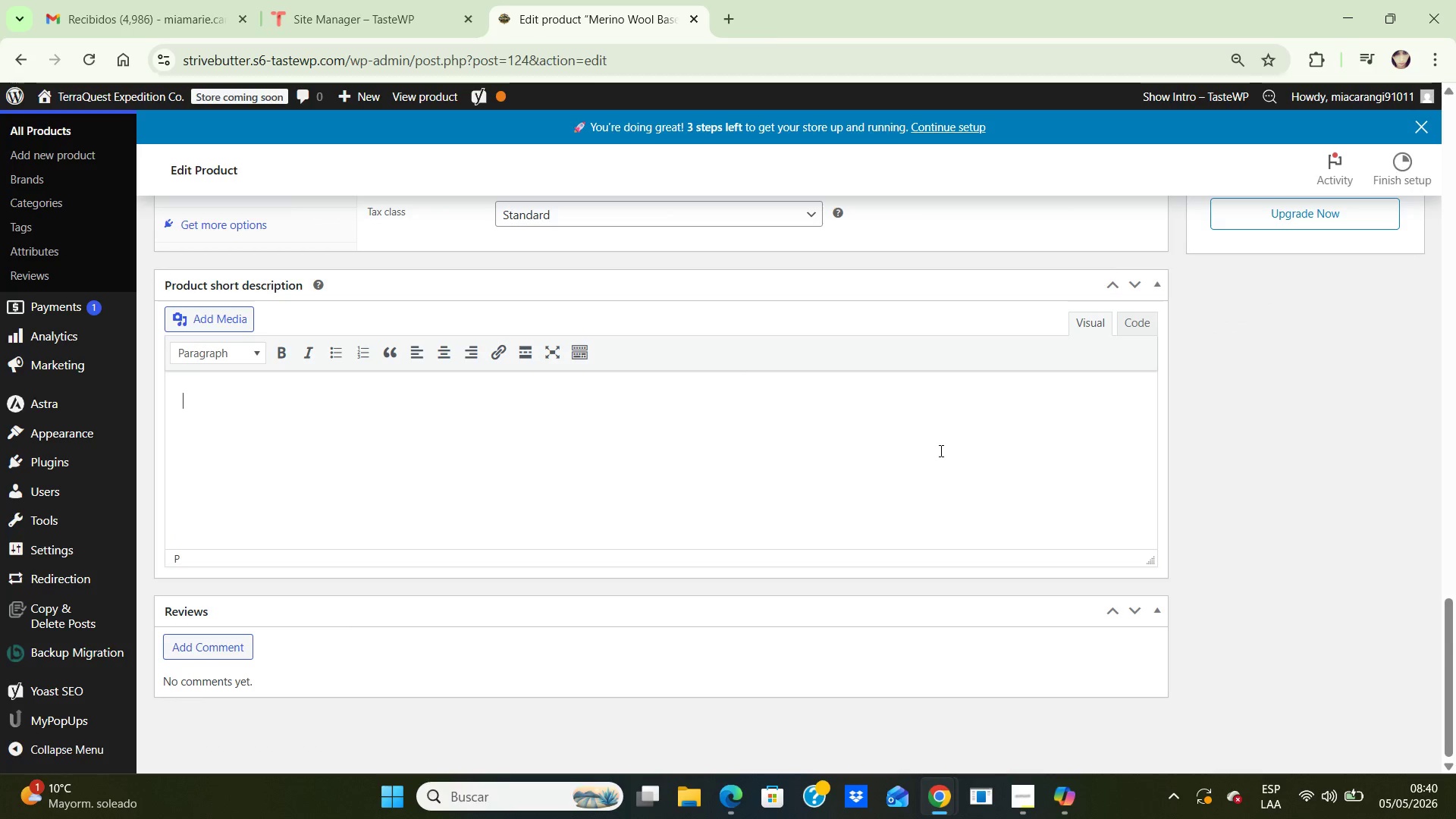 
left_click([940, 450])
 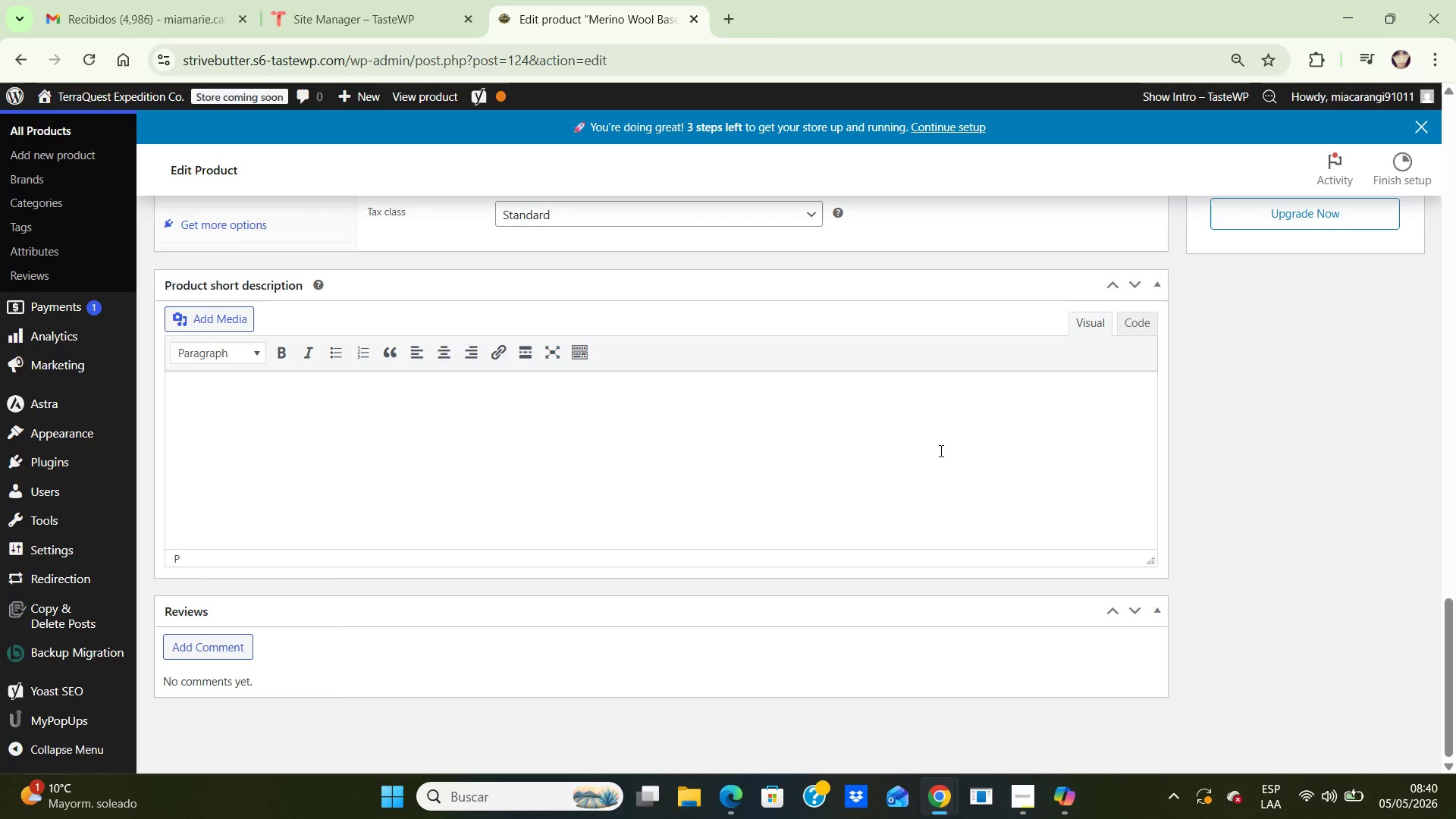 
type(Stay W)
key(Backspace)
type(a)
key(Backspace)
type(warm during cold-weather expeditions with a breathable merino wool base layer built for serious outdoor exploration.)
 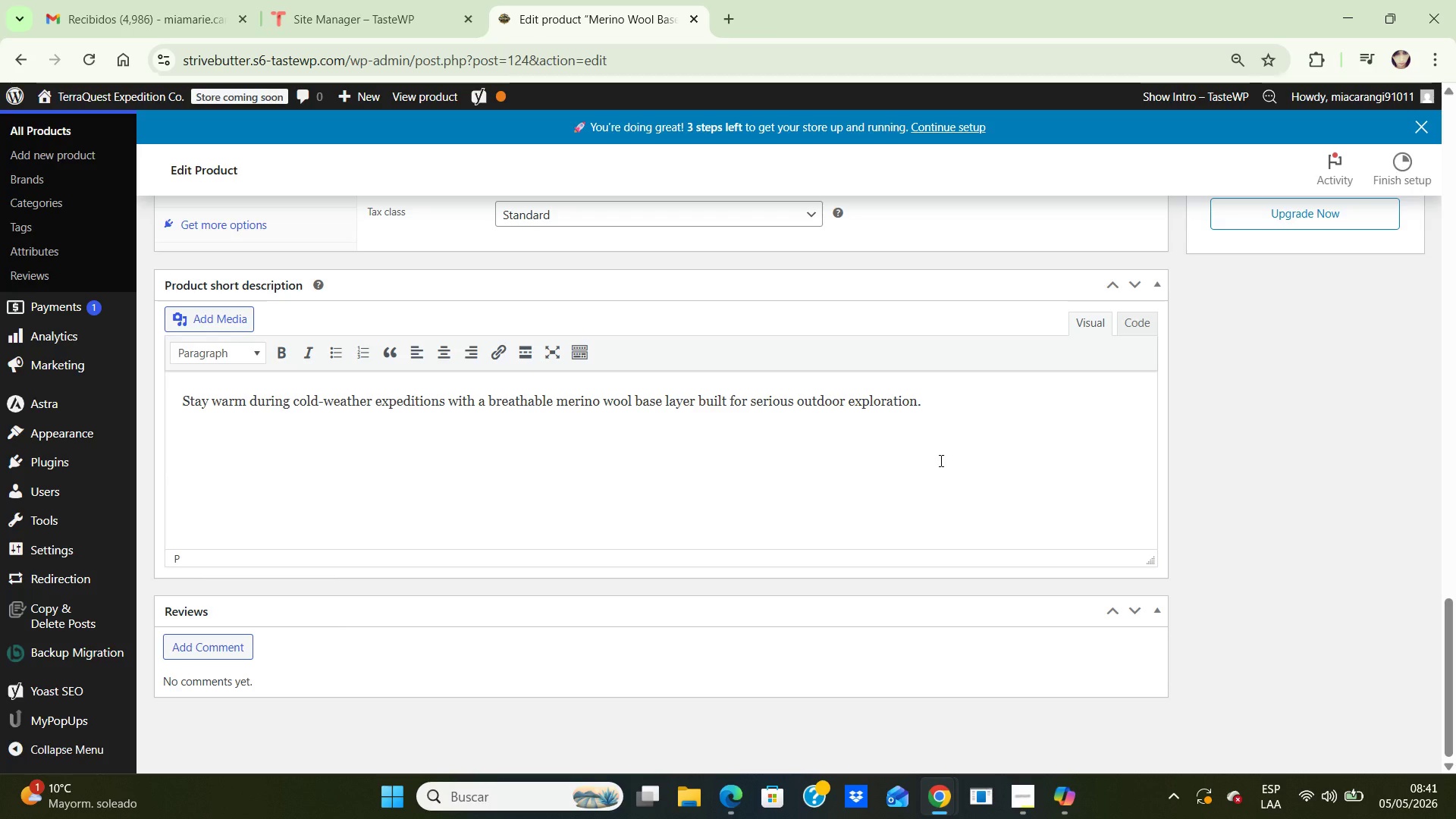 
scroll: coordinate [940, 460], scroll_direction: up, amount: 21.0
 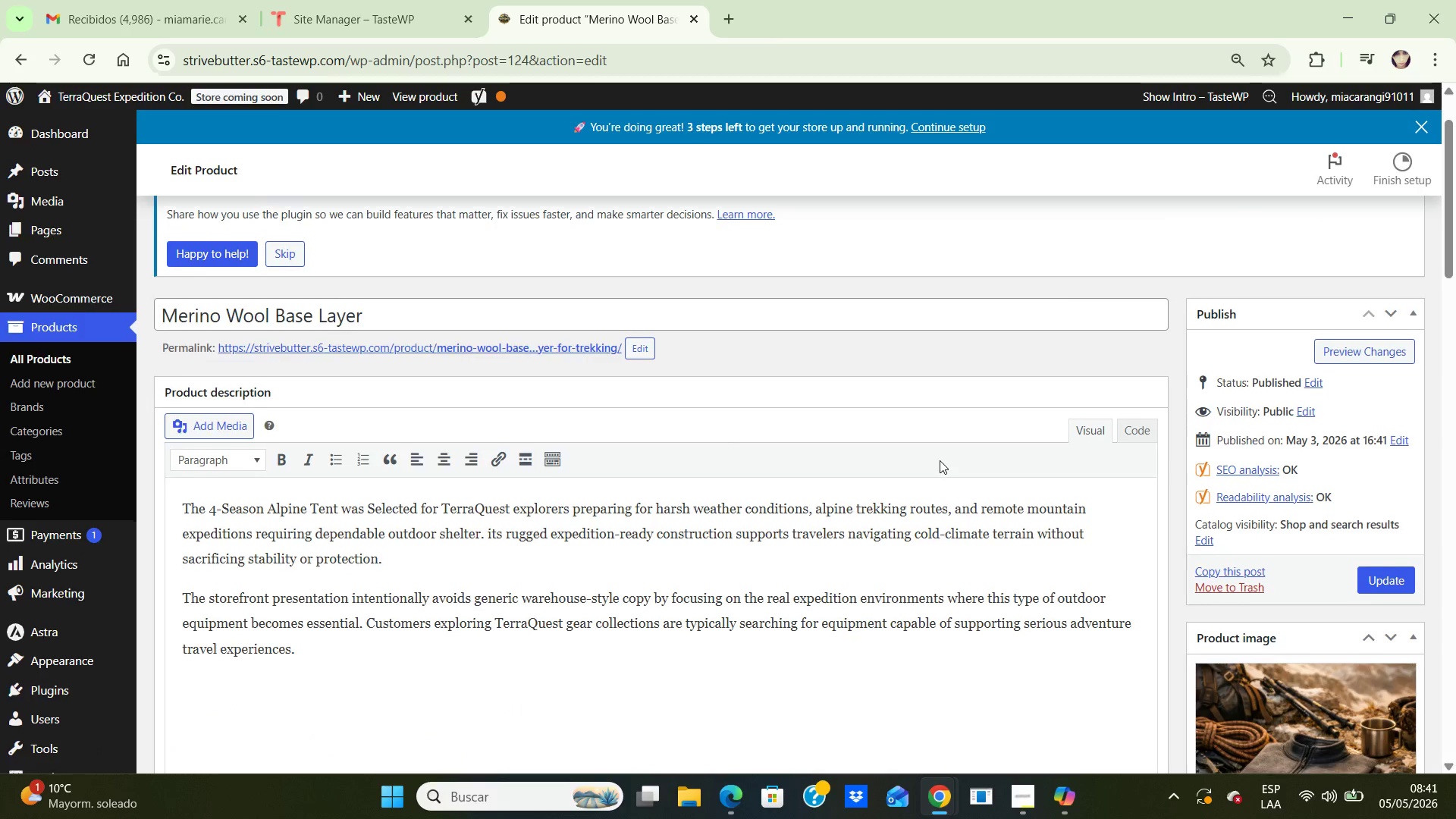 
scroll: coordinate [940, 460], scroll_direction: down, amount: 2.0
 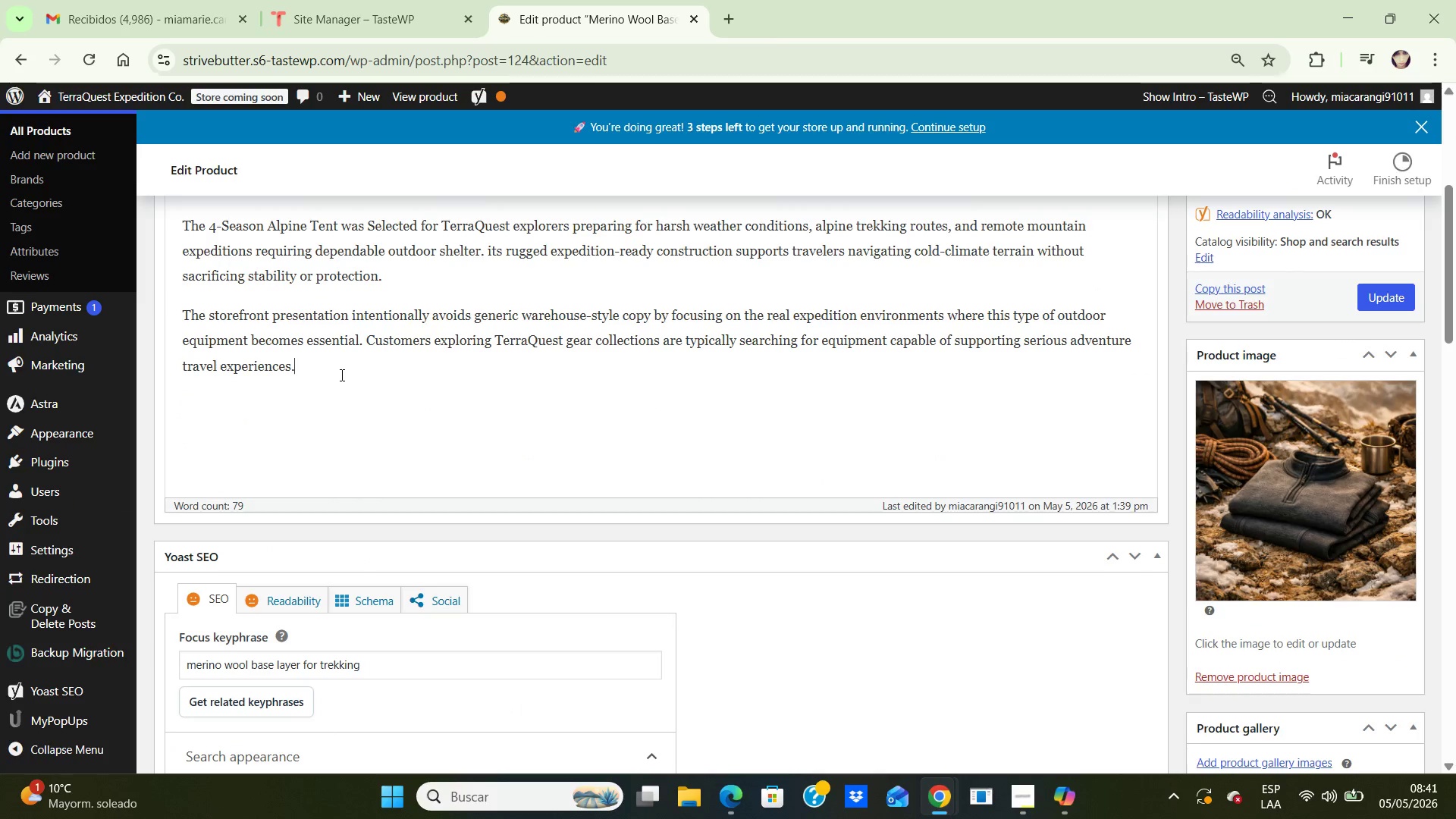 
left_click_drag(start_coordinate=[340, 375], to_coordinate=[168, 190])
 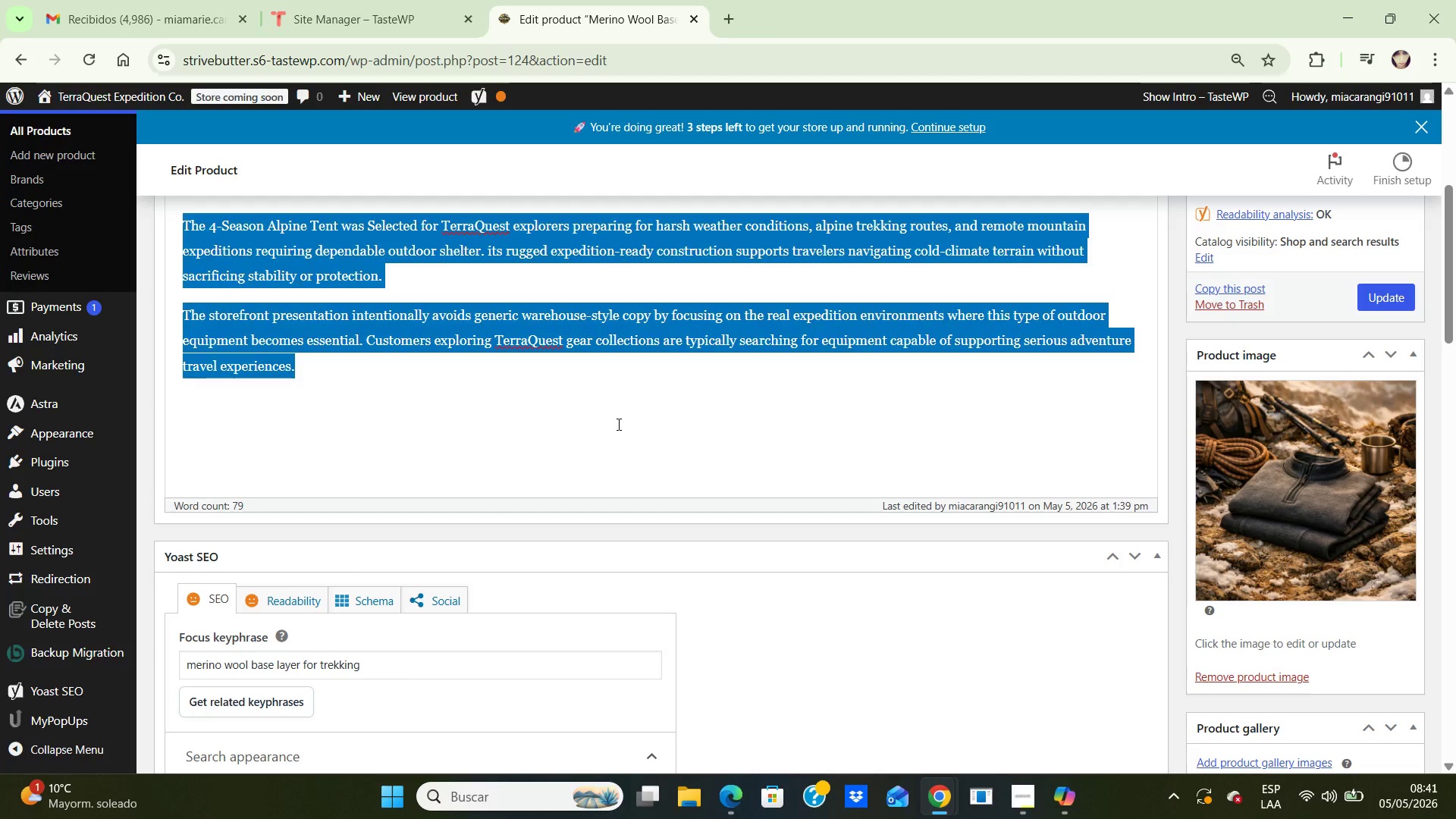 
key(Backspace)
type(The merin)
key(Backspace)
key(Backspace)
key(Backspace)
key(Backspace)
key(Backspace)
type(Merino Wool Bae L)
key(Backspace)
key(Backspace)
key(Backspace)
type(SE )
key(Backspace)
key(Backspace)
key(Backspace)
type(se Layer was added to the TerraQuest collection for explorers preparing for cold weather trekking routes, alpine conditions. )
key(Backspace)
key(Backspace)
type(, and mult)
 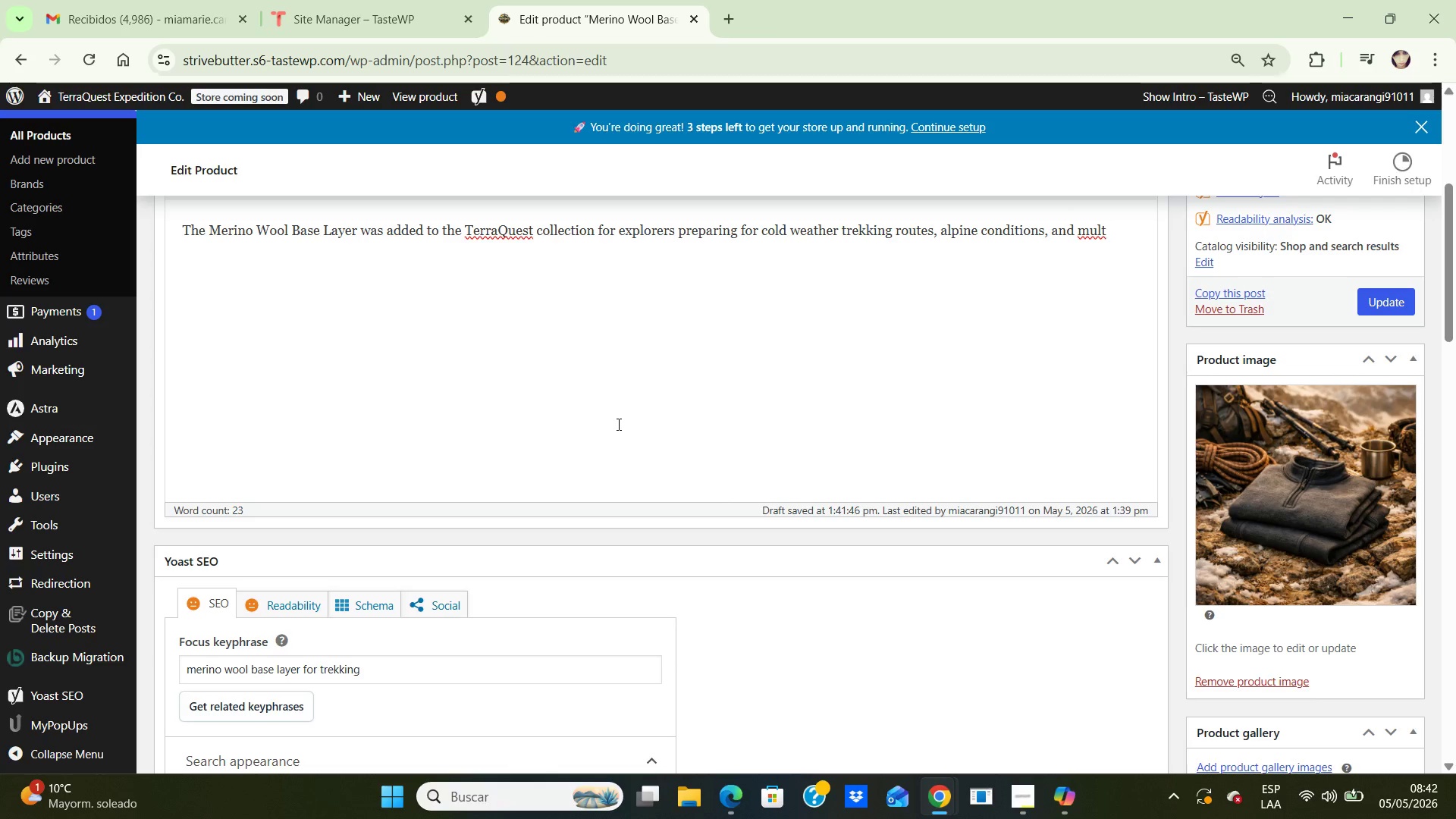 
key(I)
 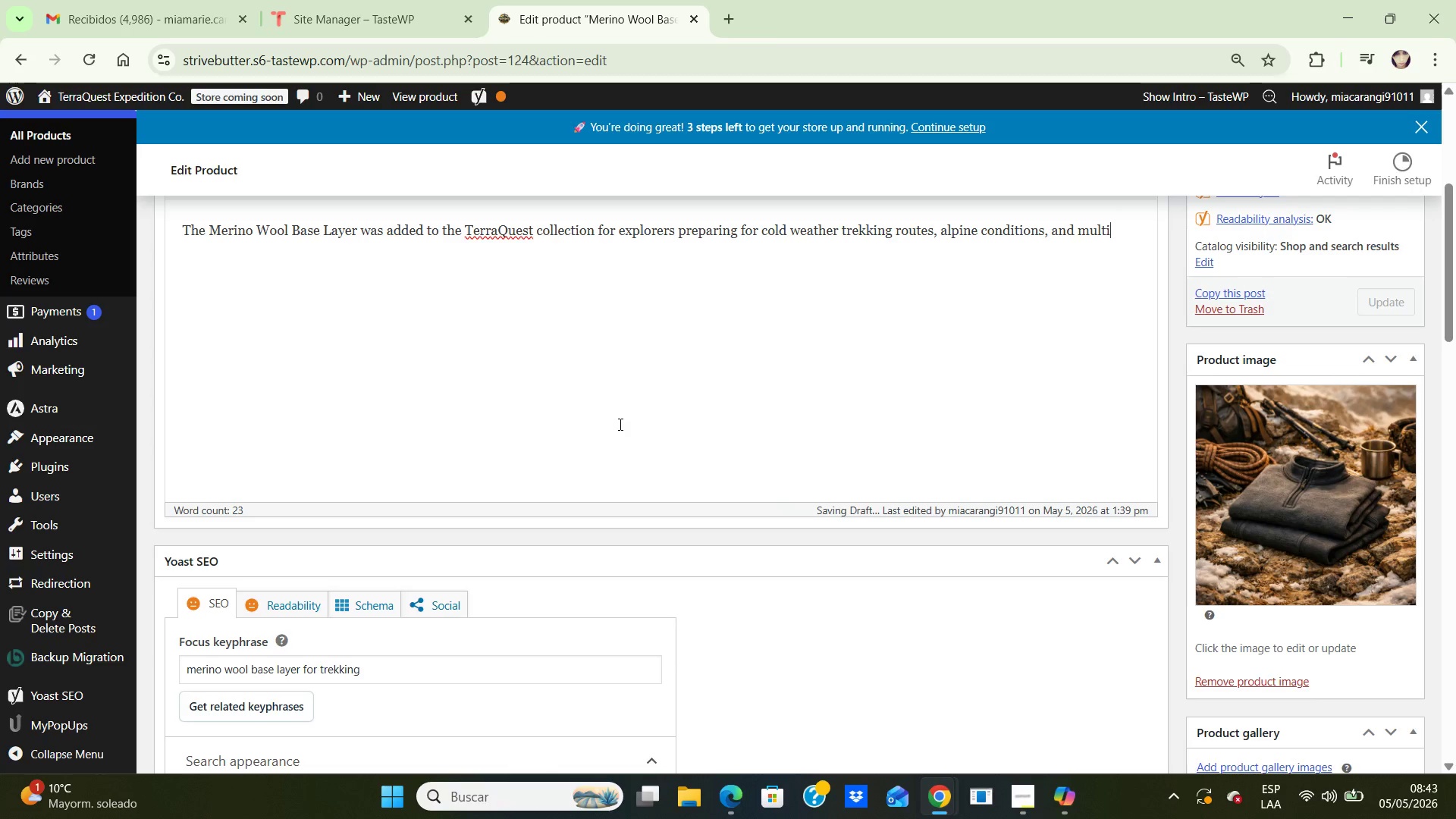 
wait(85.33)
 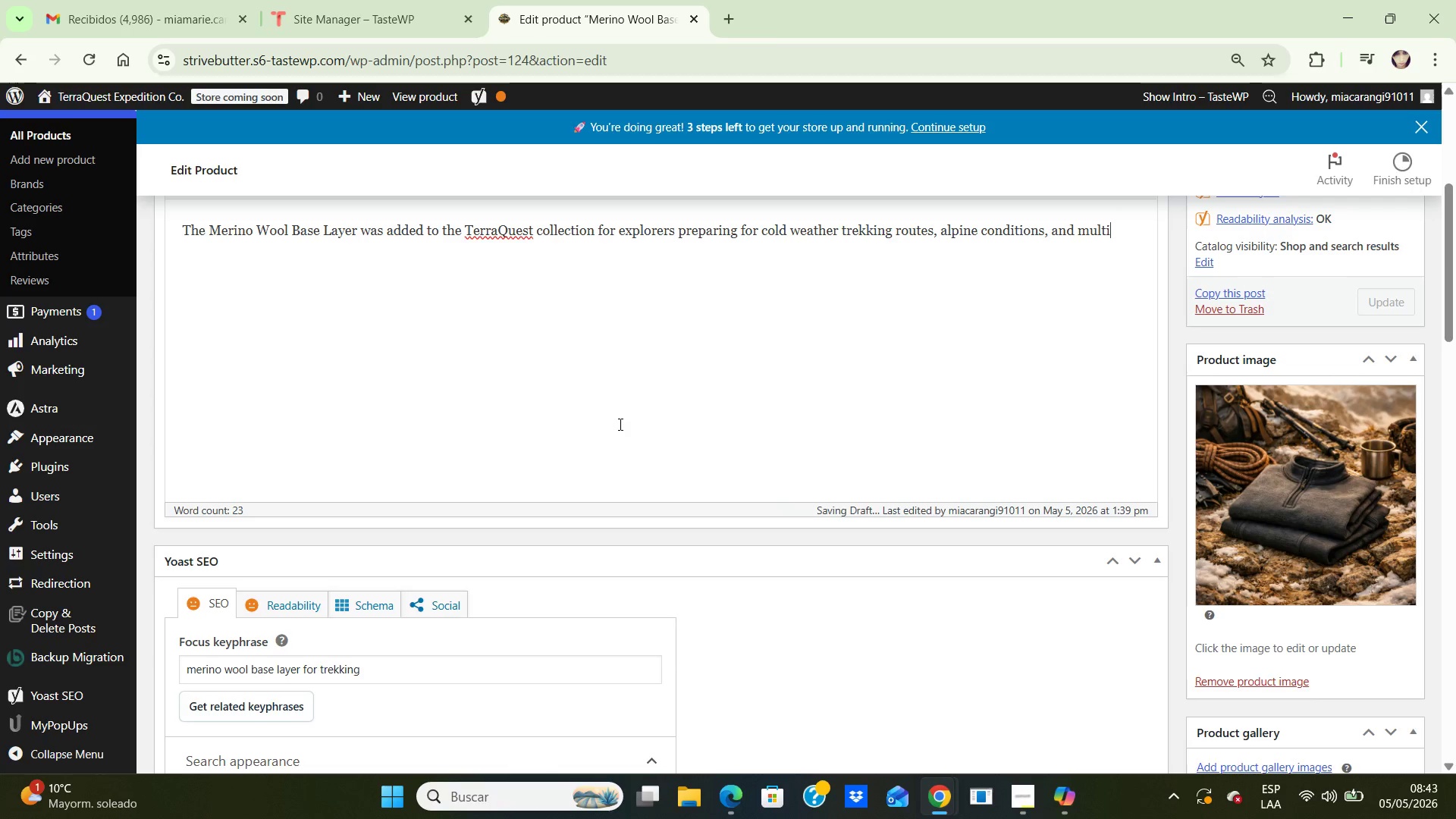 
type(-day outdoor expeditions where breathable thermal layering becomes essential. Its lightweight construction and natural comfort make it deal)
key(Backspace)
key(Backspace)
key(Backspace)
key(Backspace)
type(ideal for chanching mountain temperatures and extend)
 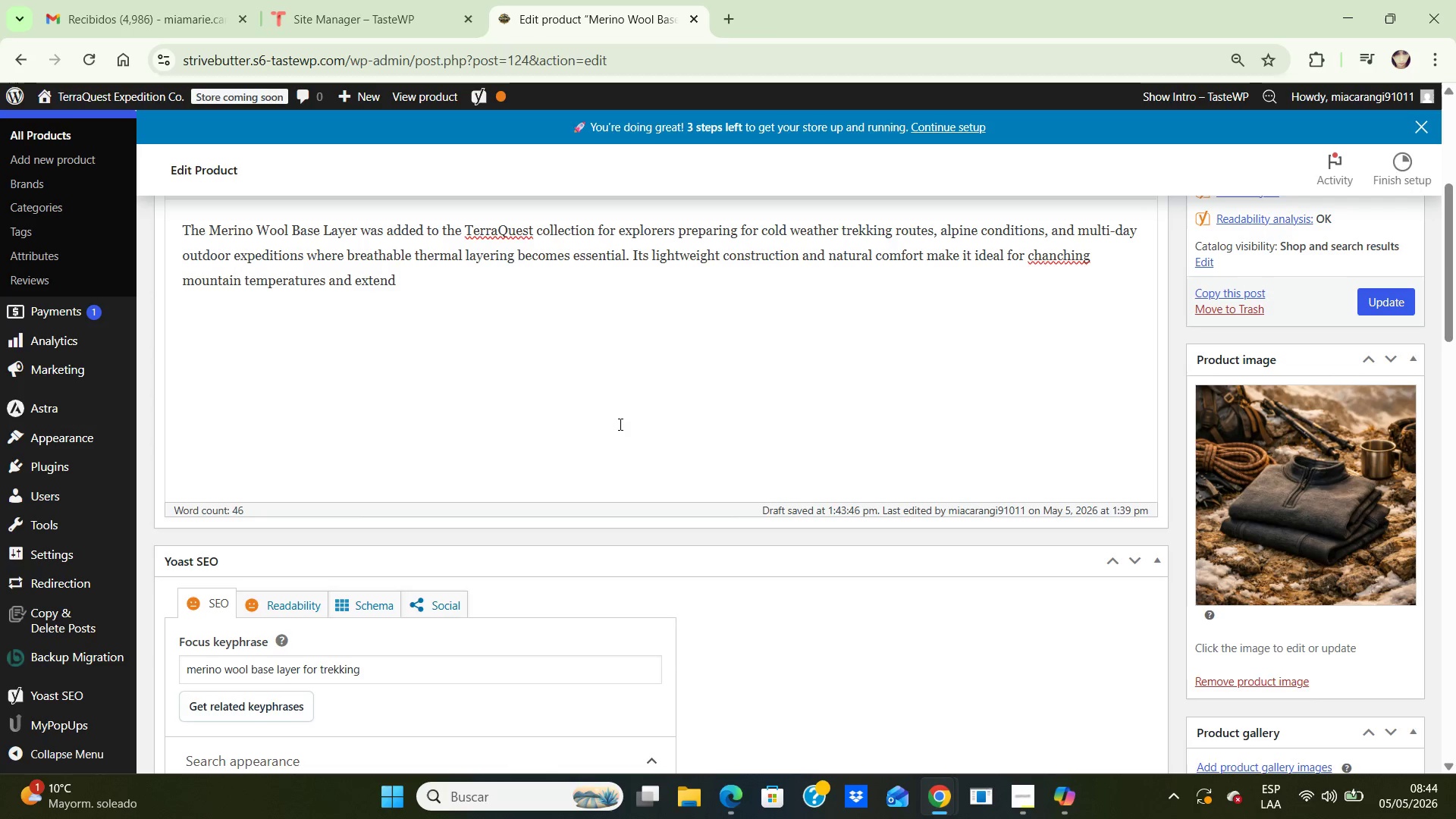 
type(ed and extended adventure travel.)
 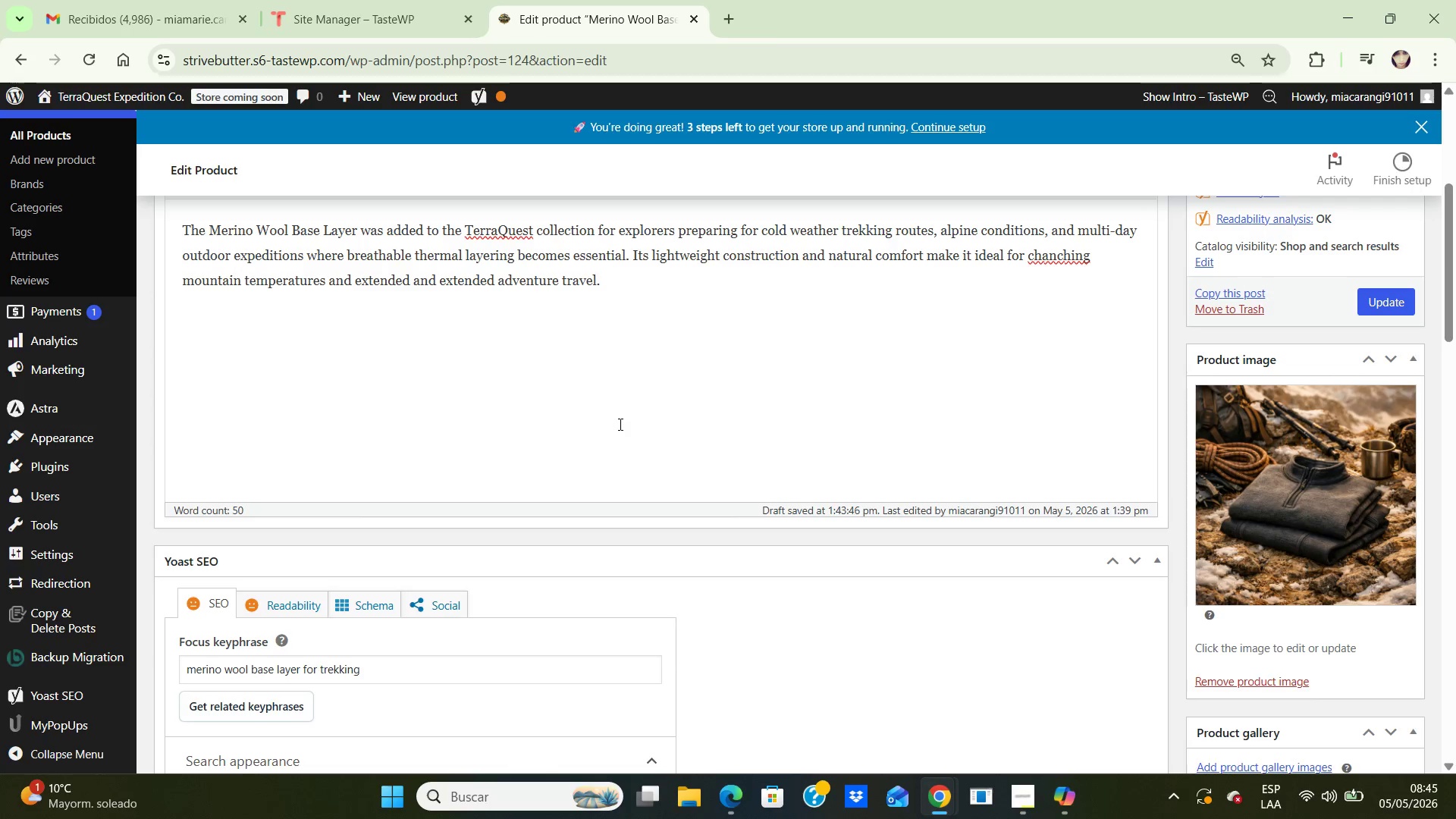 
wait(6.55)
 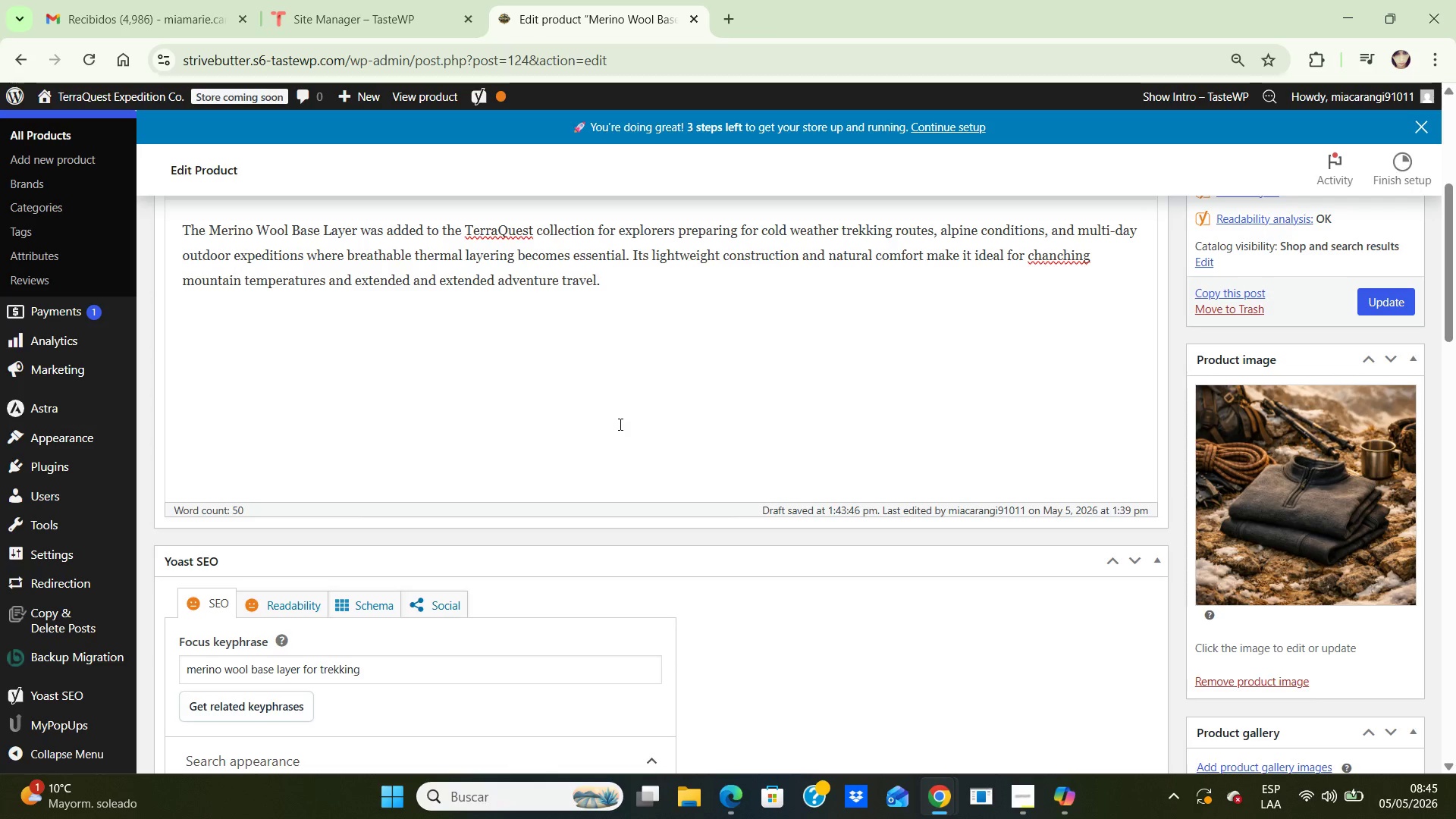 
key(Enter)
 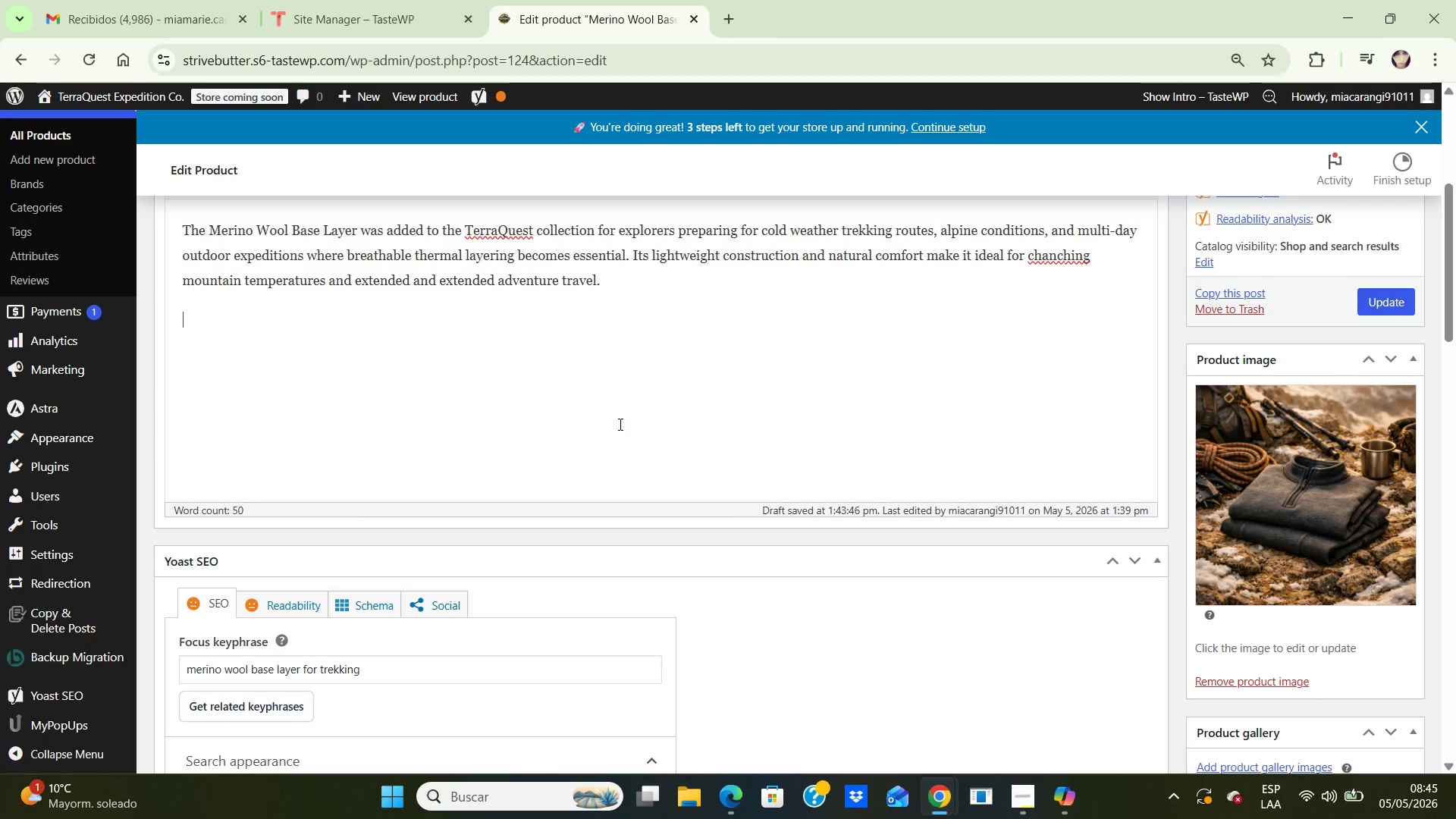 
type(The product listing was intentionally rewritten to create a more premium outdoor reatil atmosphere eather than a generic appareal catalog presentation. The focus )
 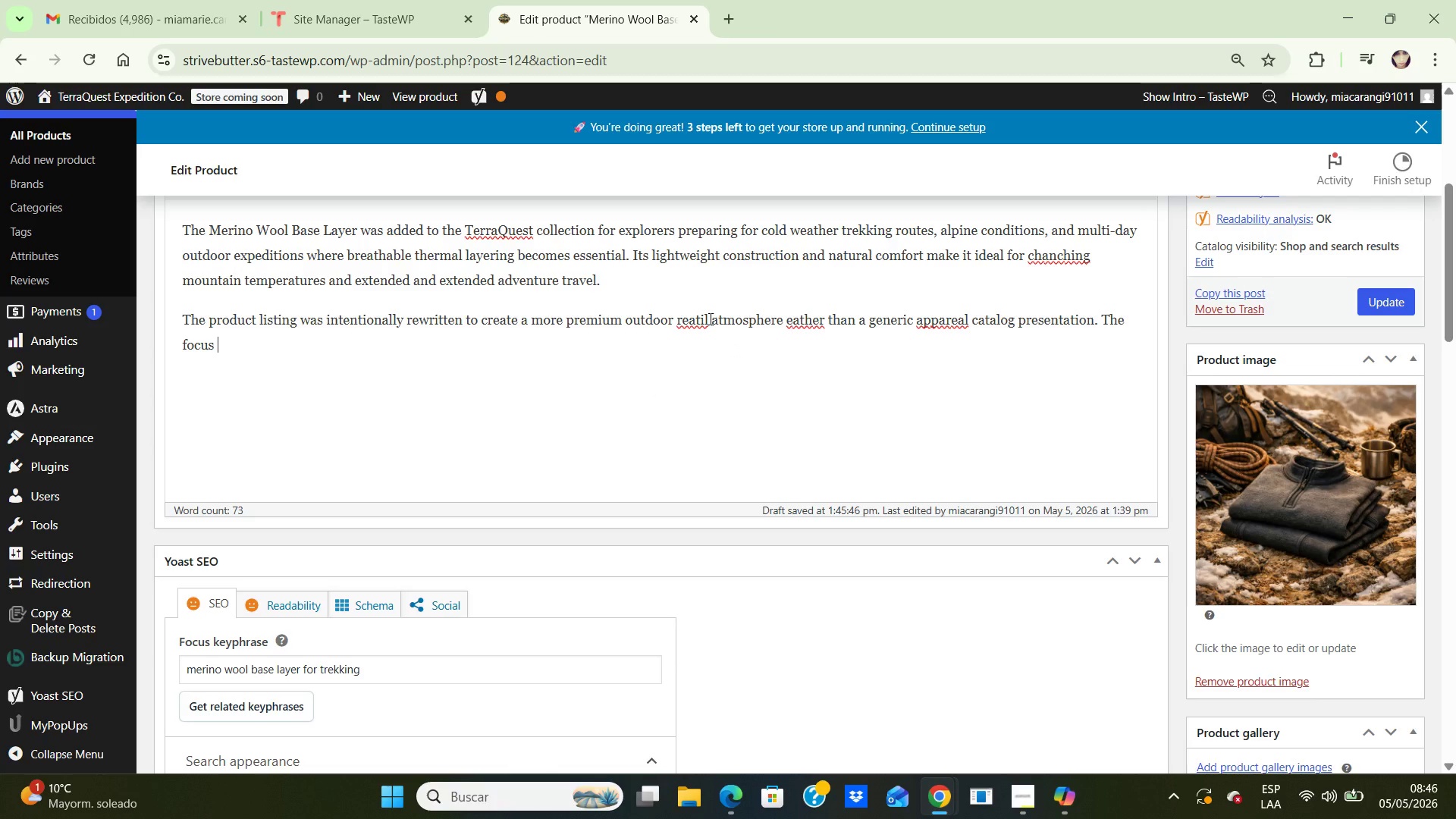 
wait(5.58)
 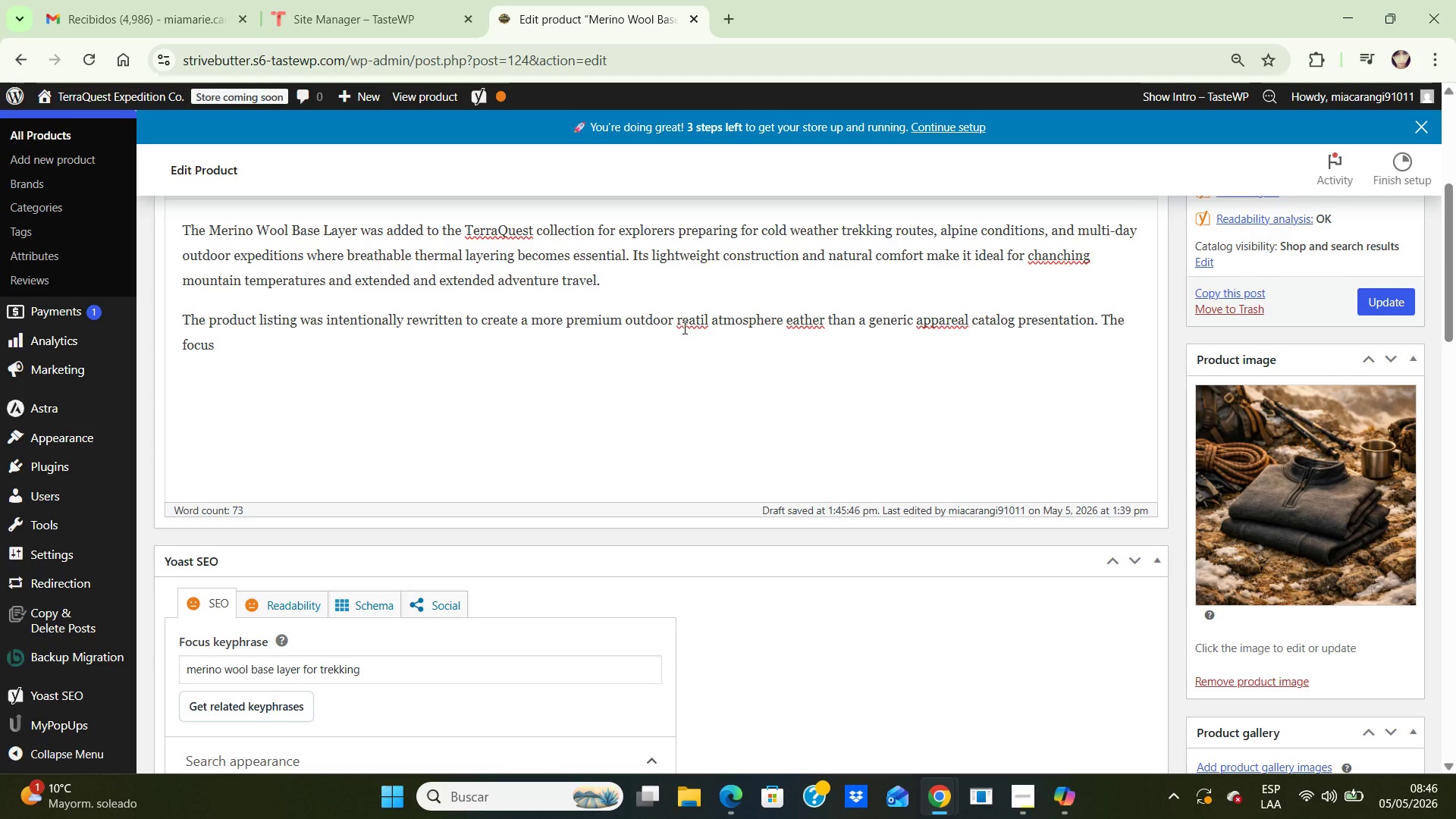 
left_click([705, 318])
 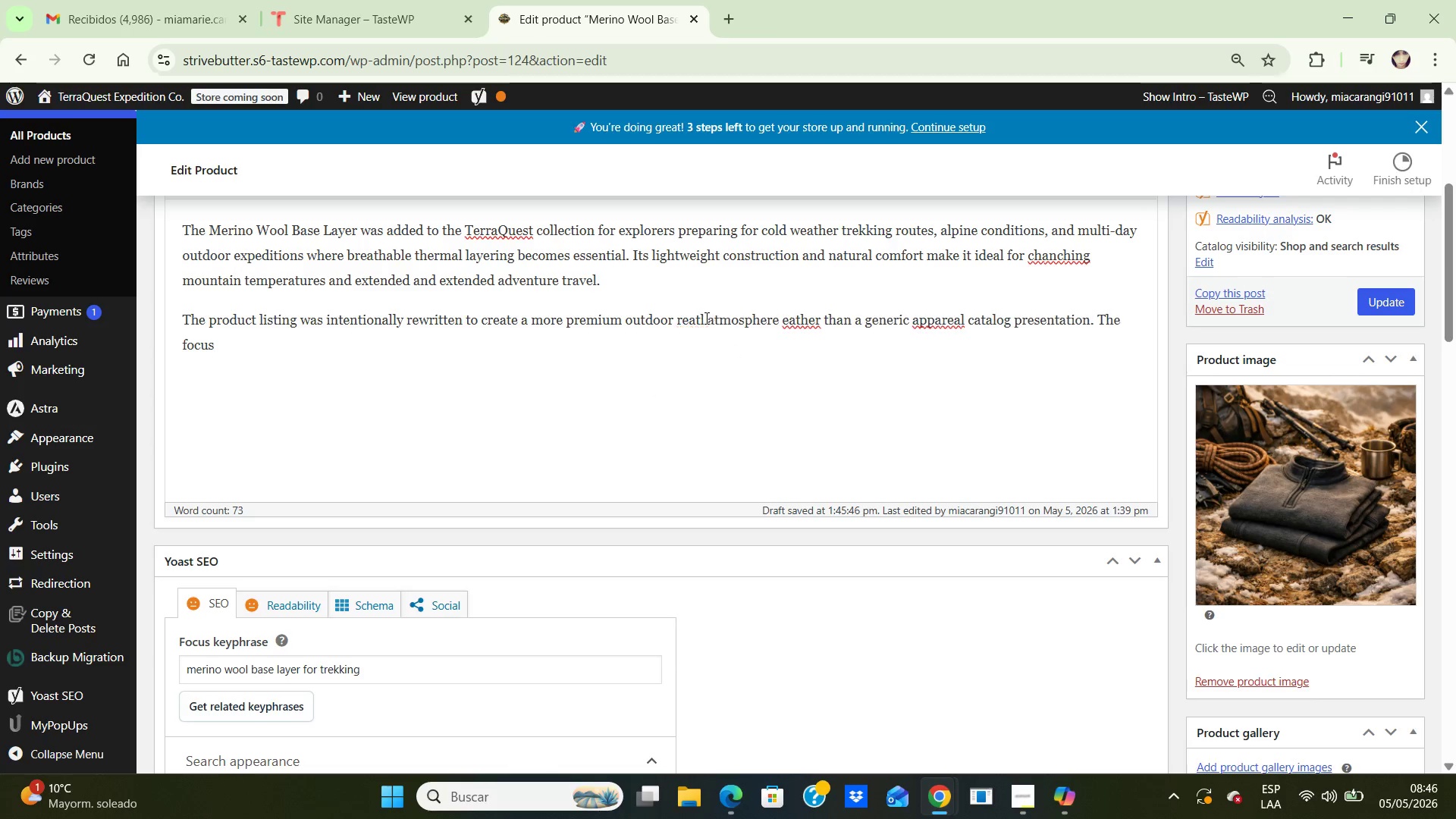 
key(Backspace)
key(Backspace)
key(Backspace)
type(tai)
 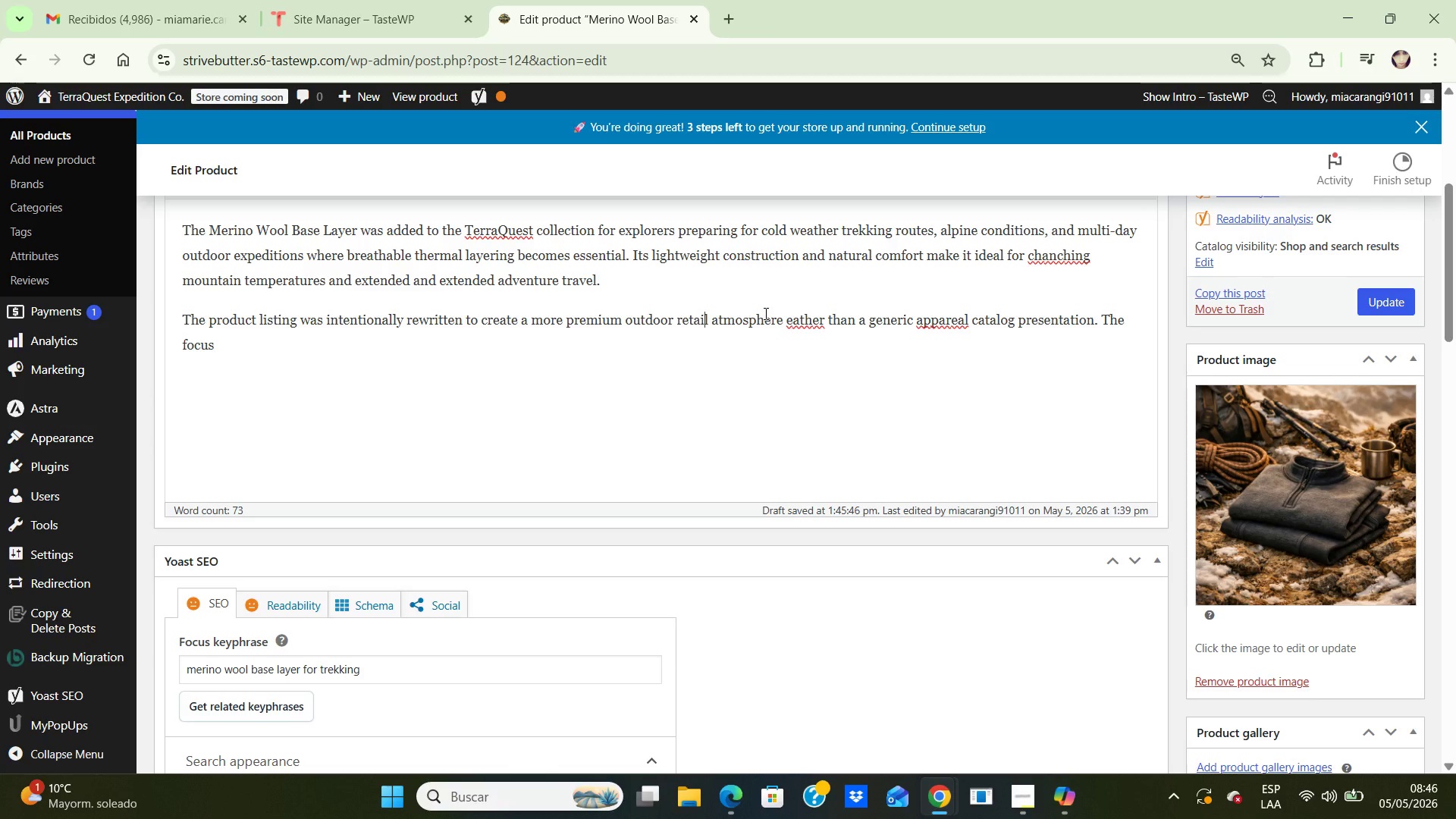 
wait(19.98)
 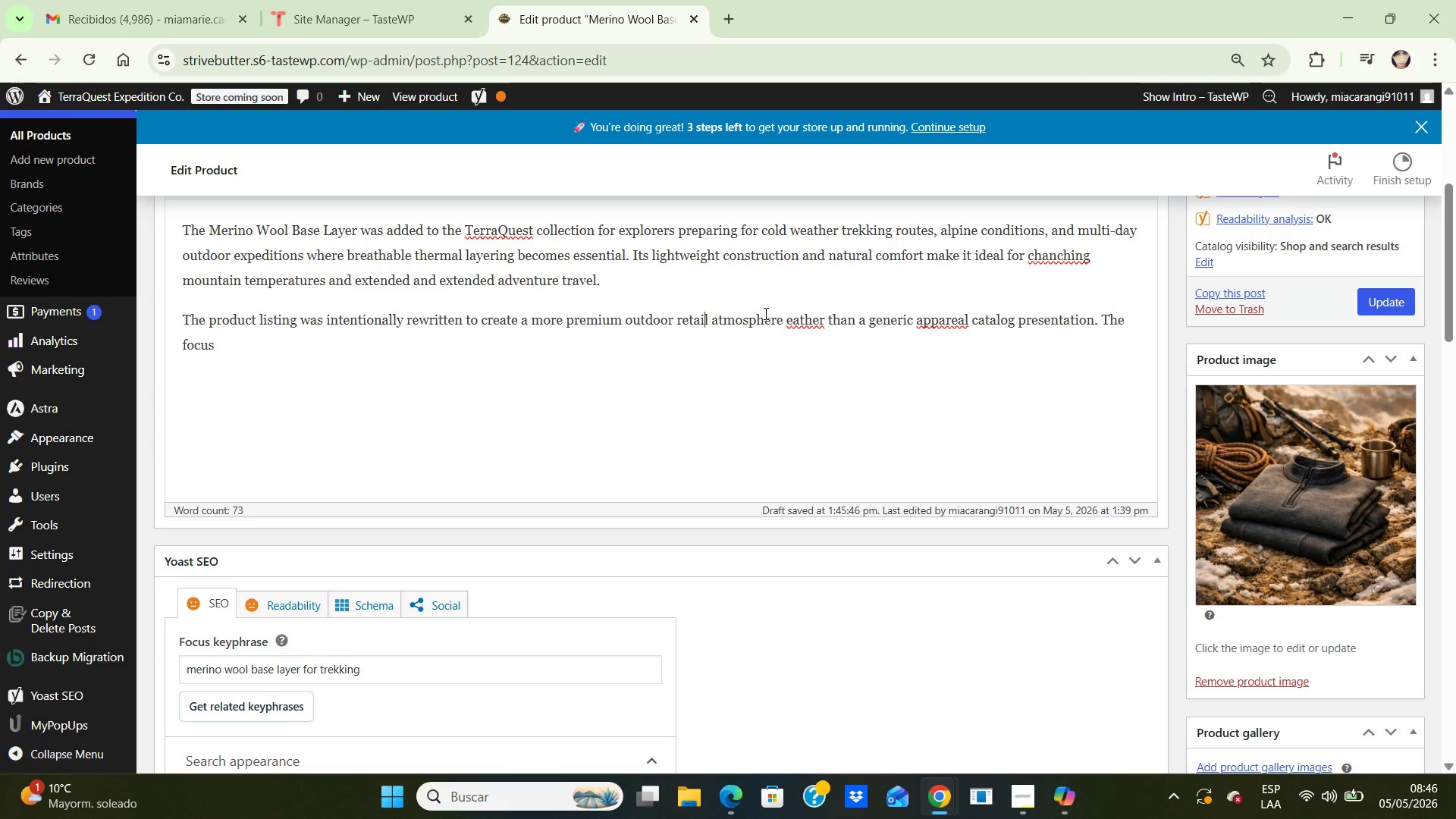 
left_click([795, 327])
 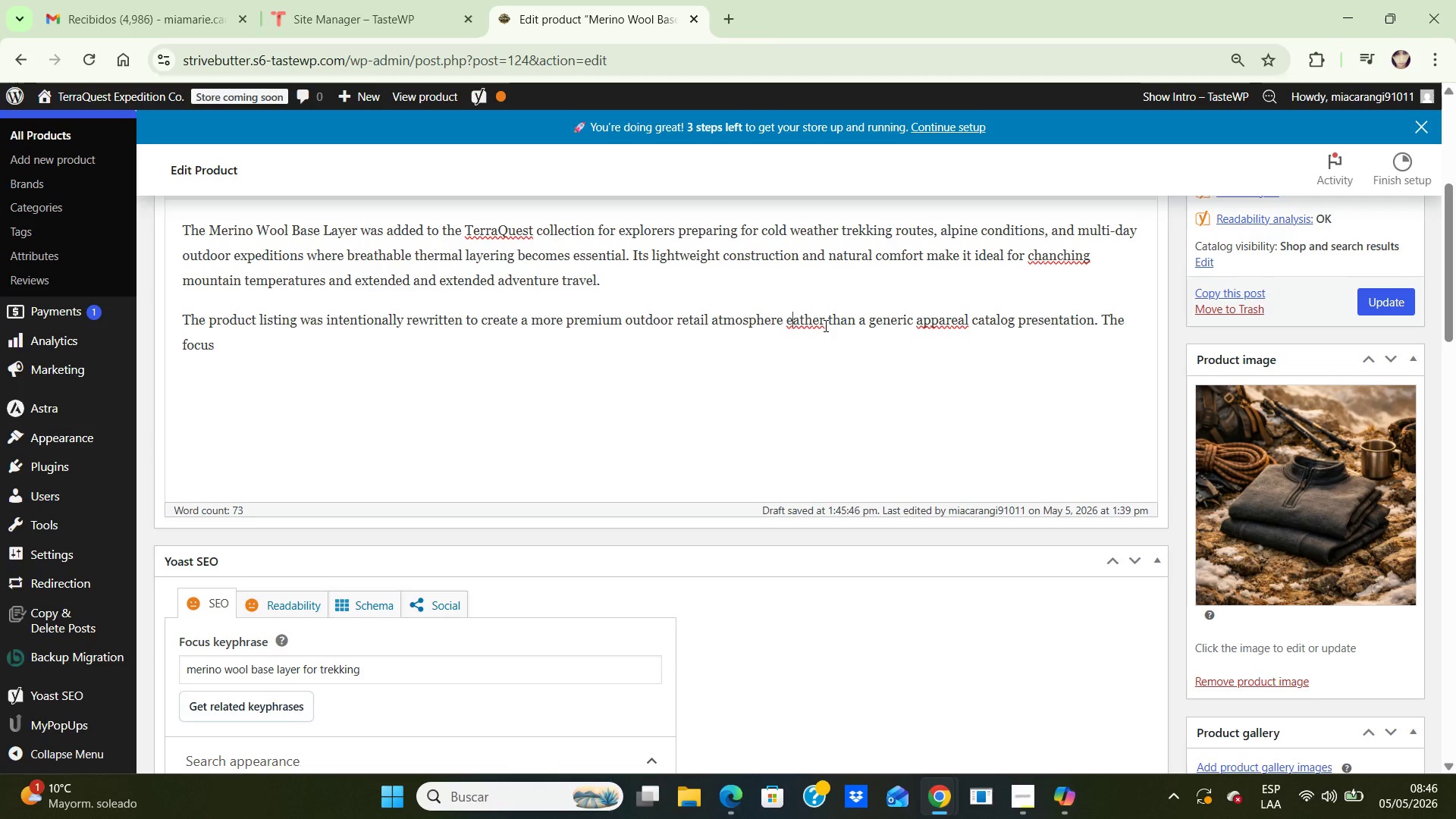 
left_click([824, 325])
 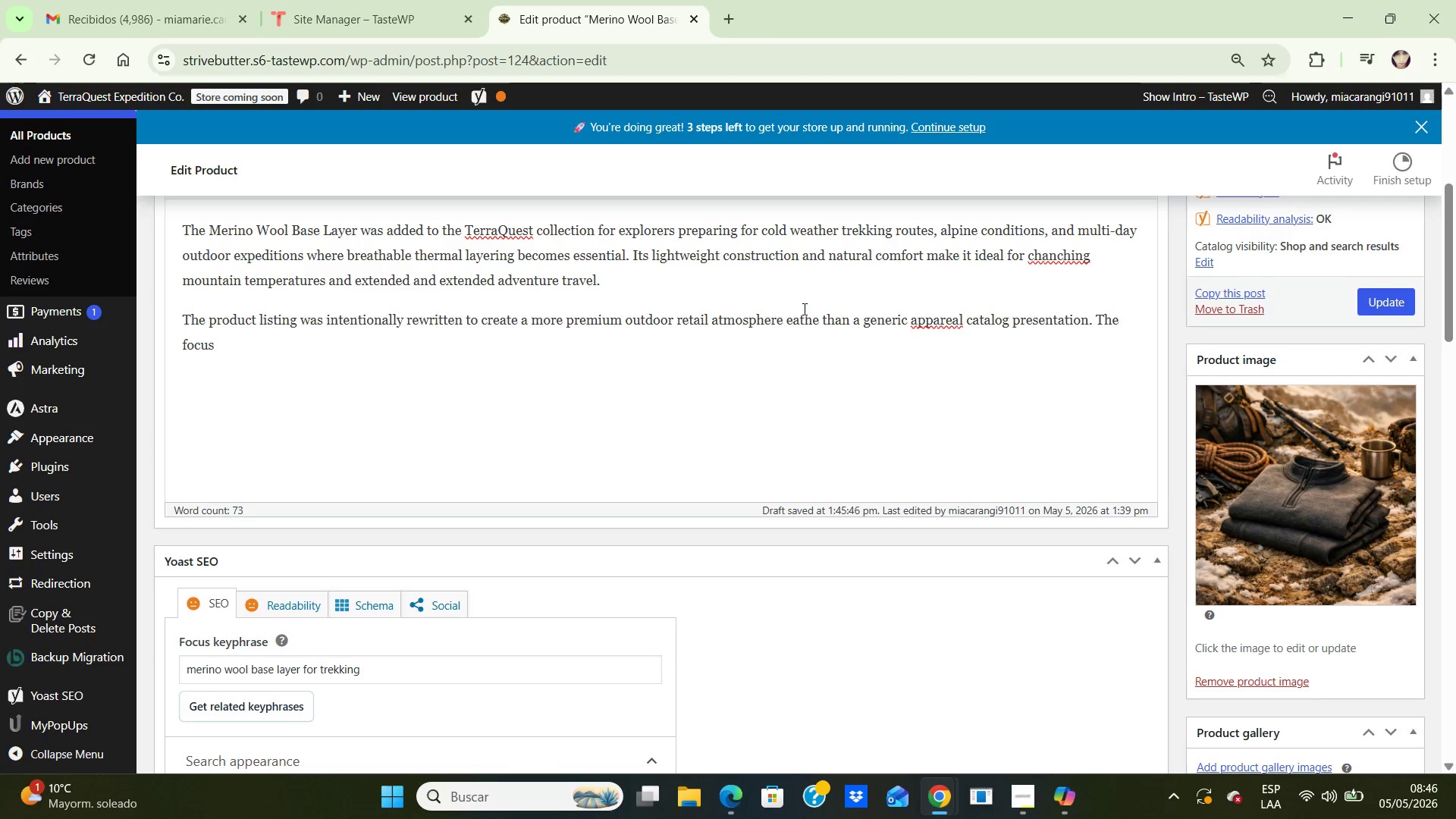 
key(Backspace)
key(Backspace)
key(Backspace)
key(Backspace)
key(Backspace)
key(Backspace)
type(rather)
 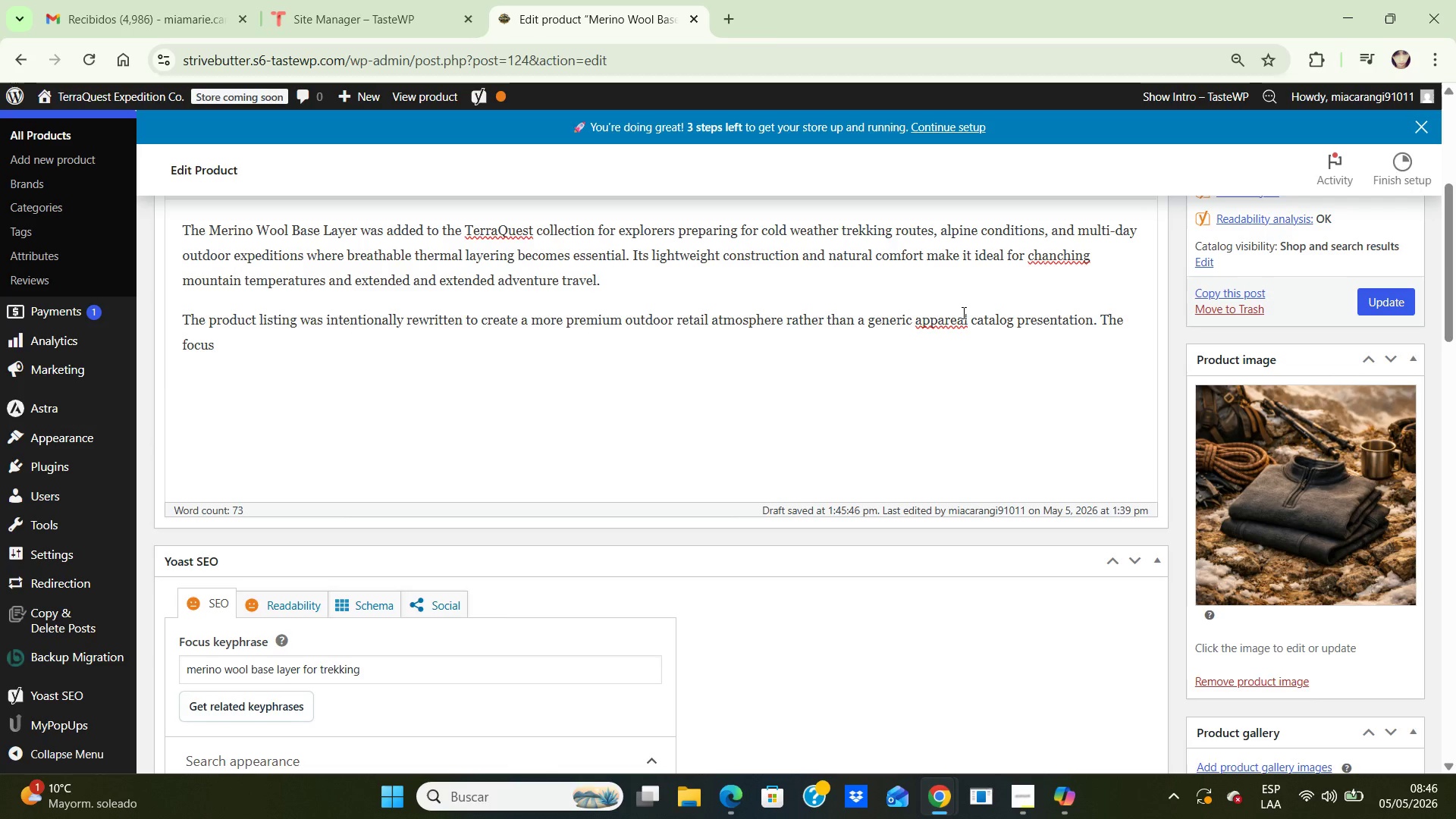 
left_click([964, 315])
 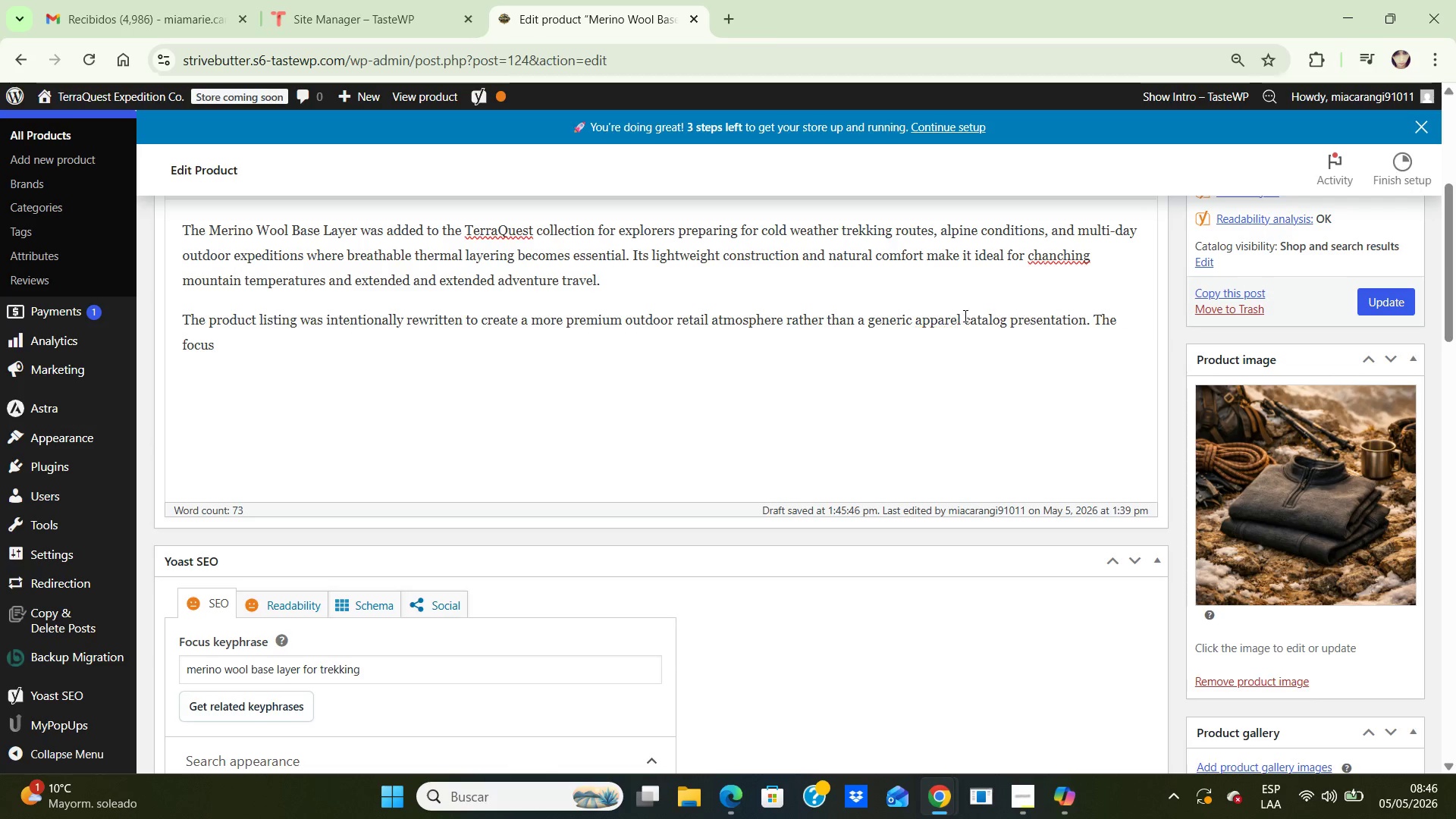 
key(Backspace)
 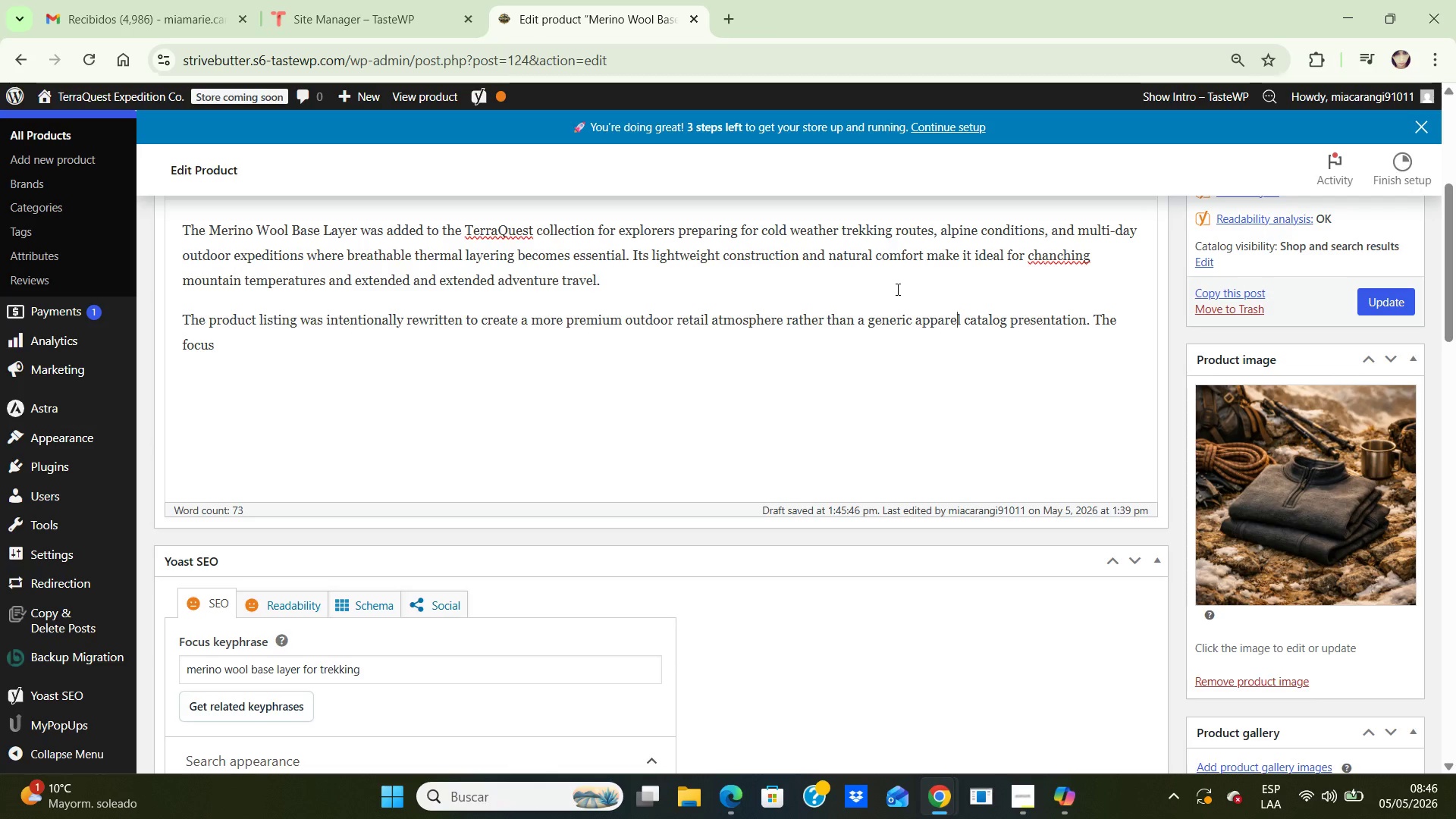 
wait(14.77)
 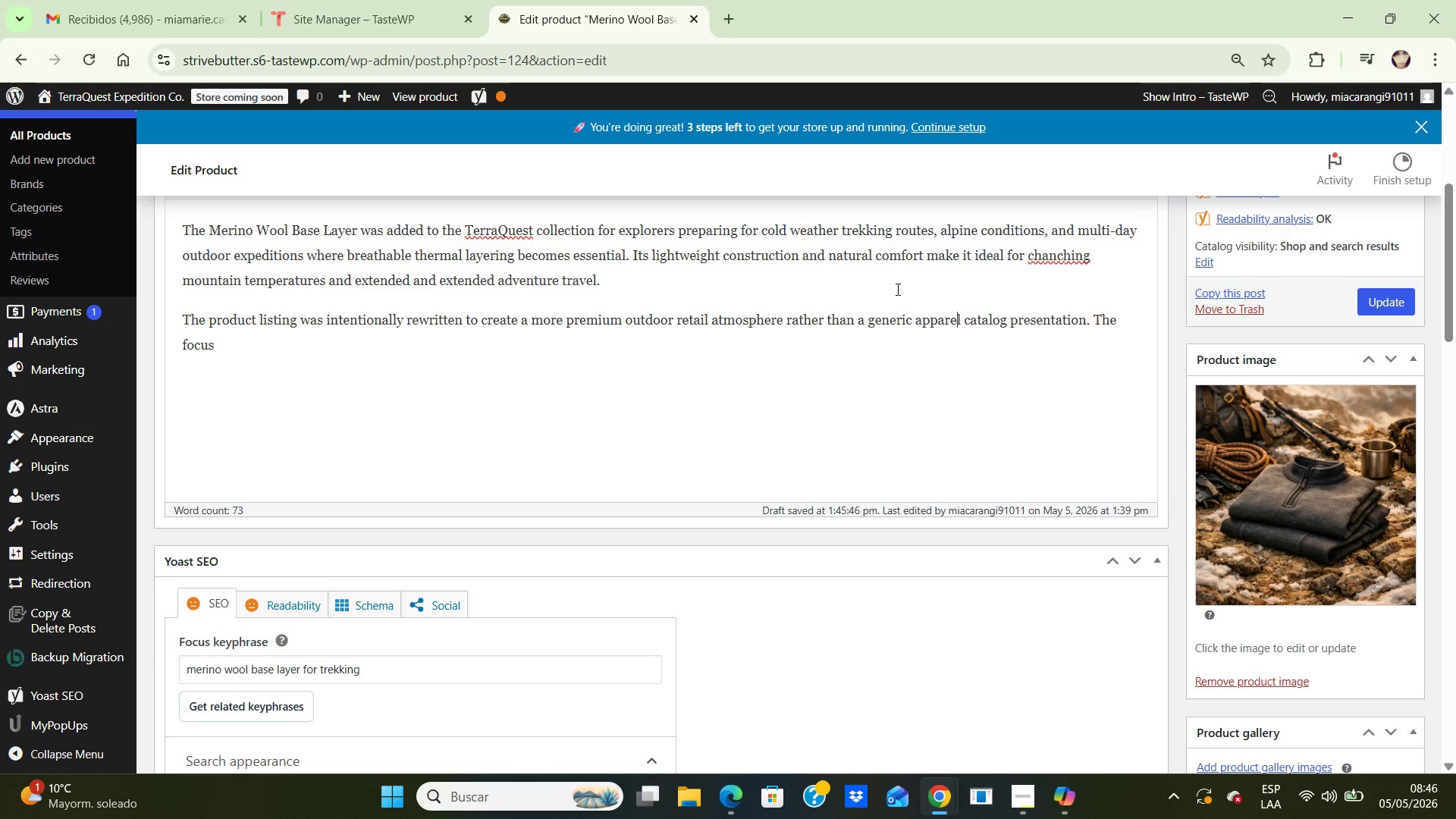 
left_click([1095, 249])
 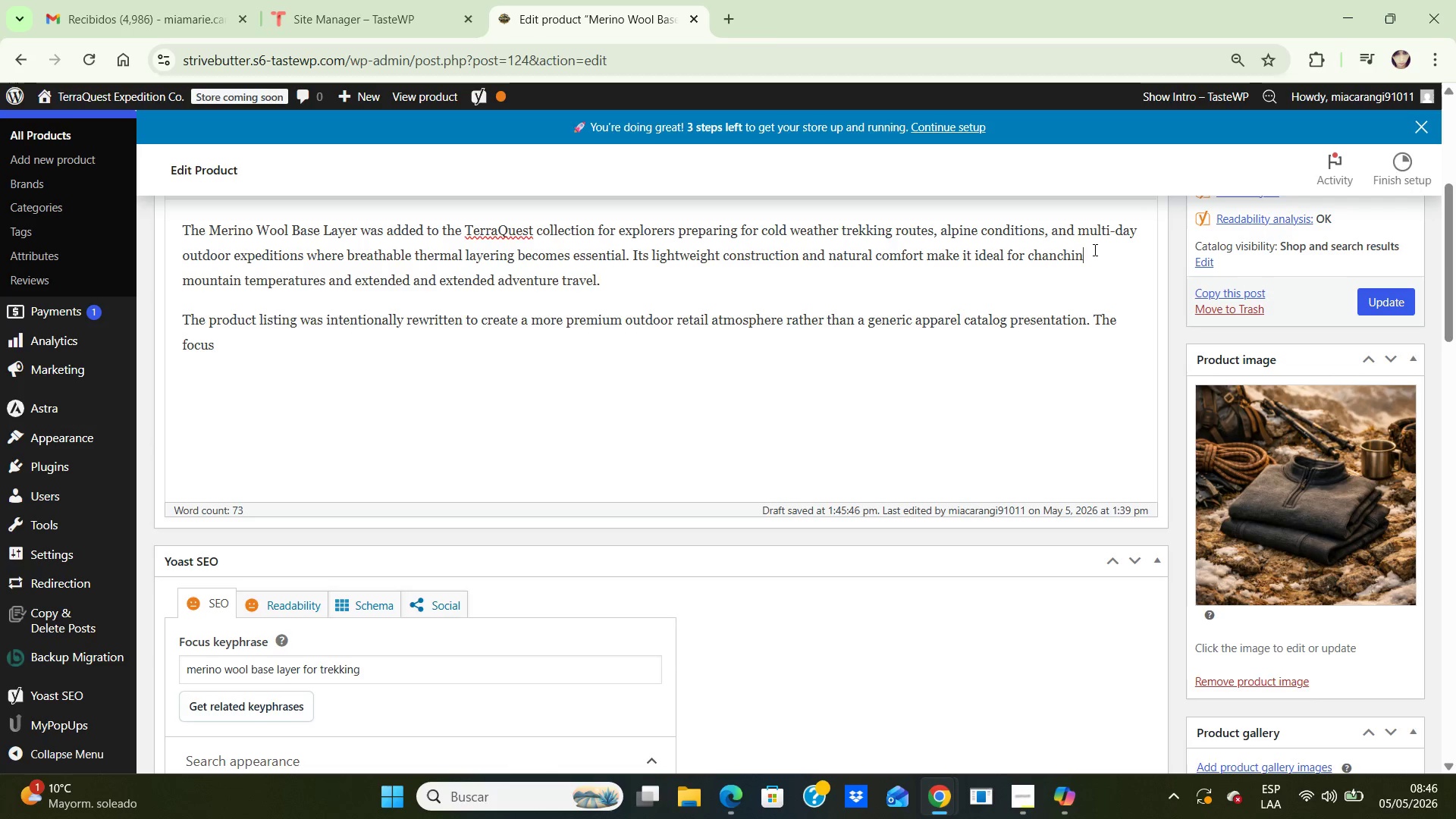 
key(Backspace)
key(Backspace)
key(Backspace)
key(Backspace)
key(Backspace)
type(ging)
 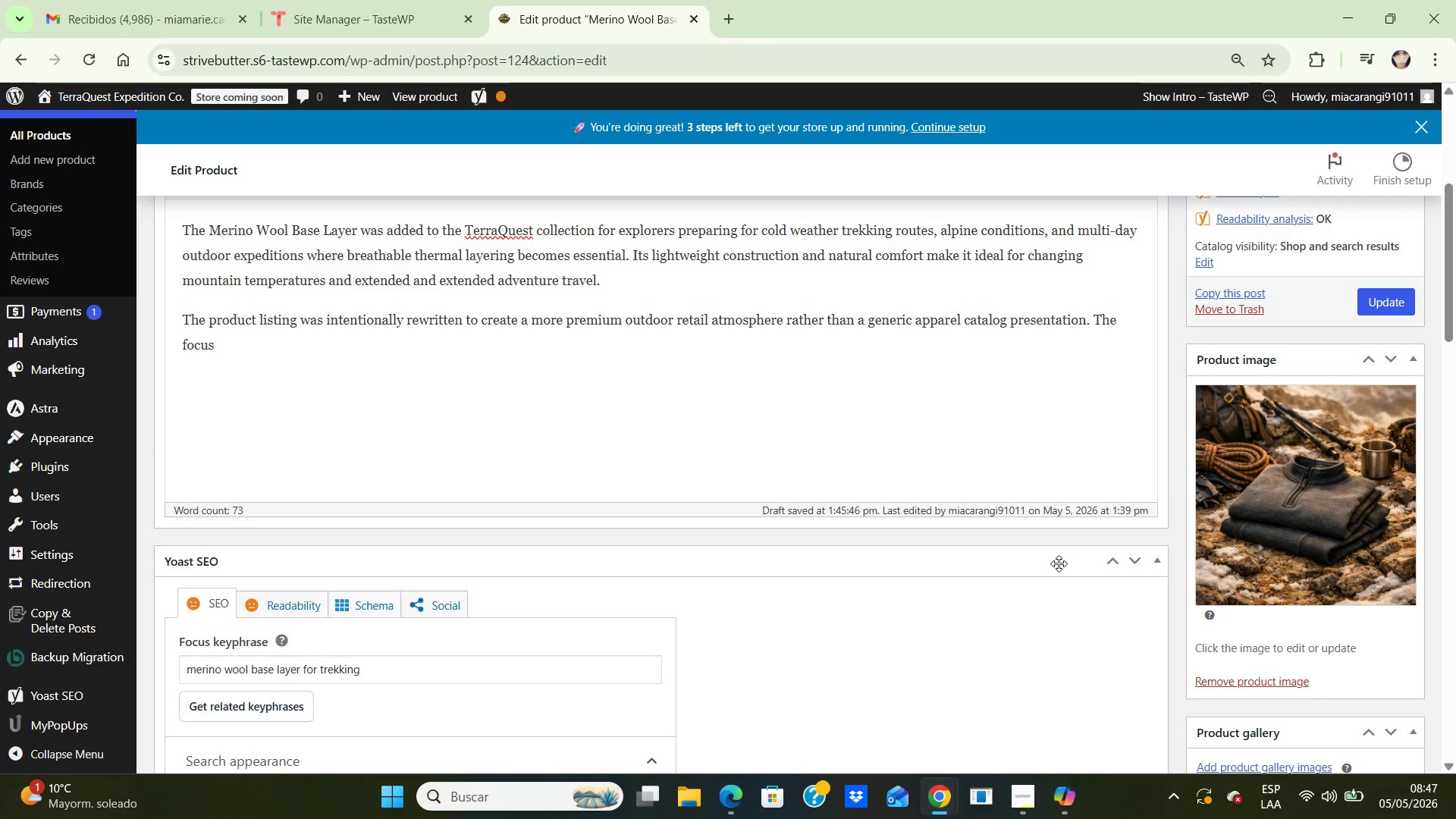 
left_click([1093, 362])
 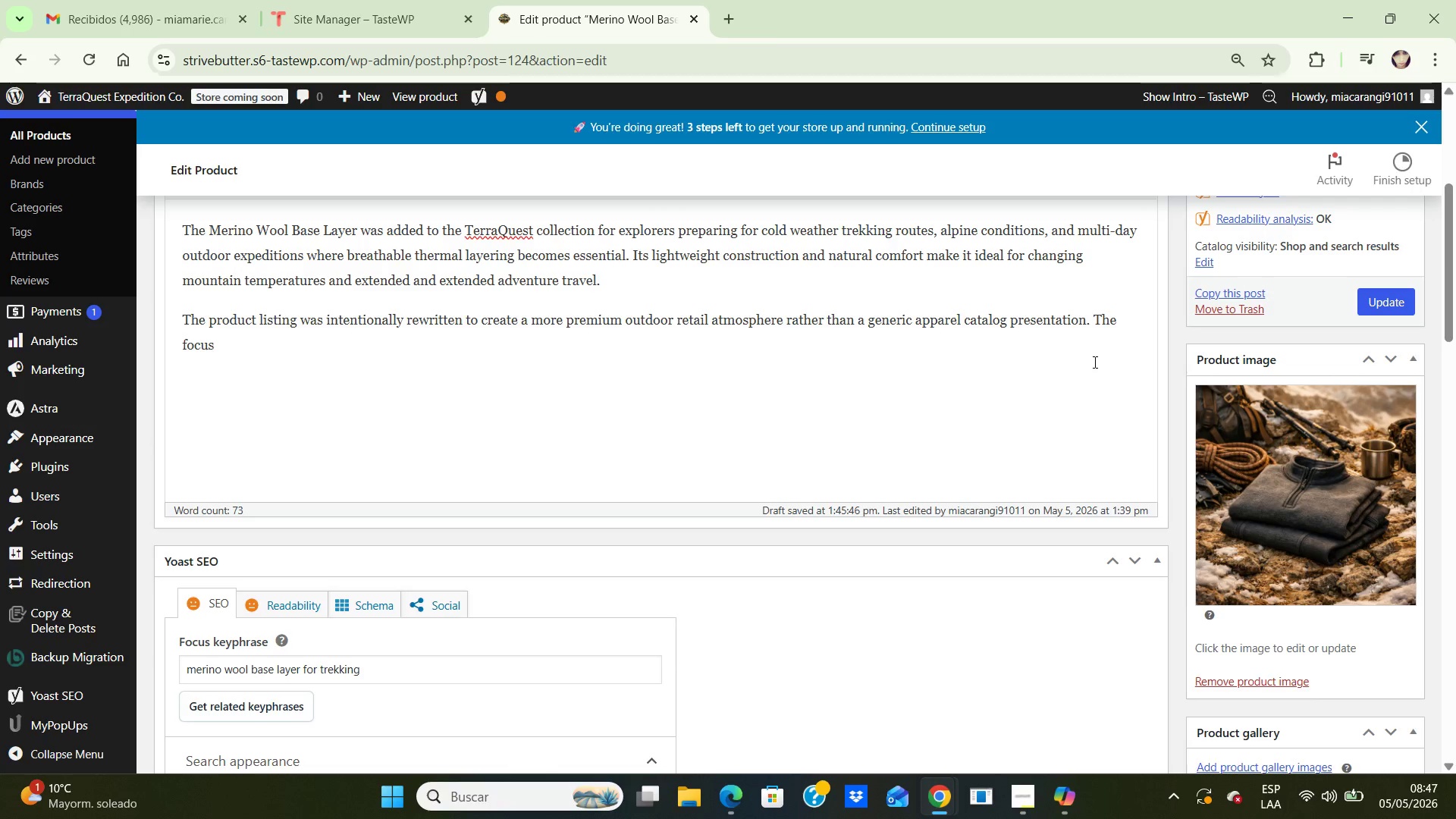 
type(remains on real)
 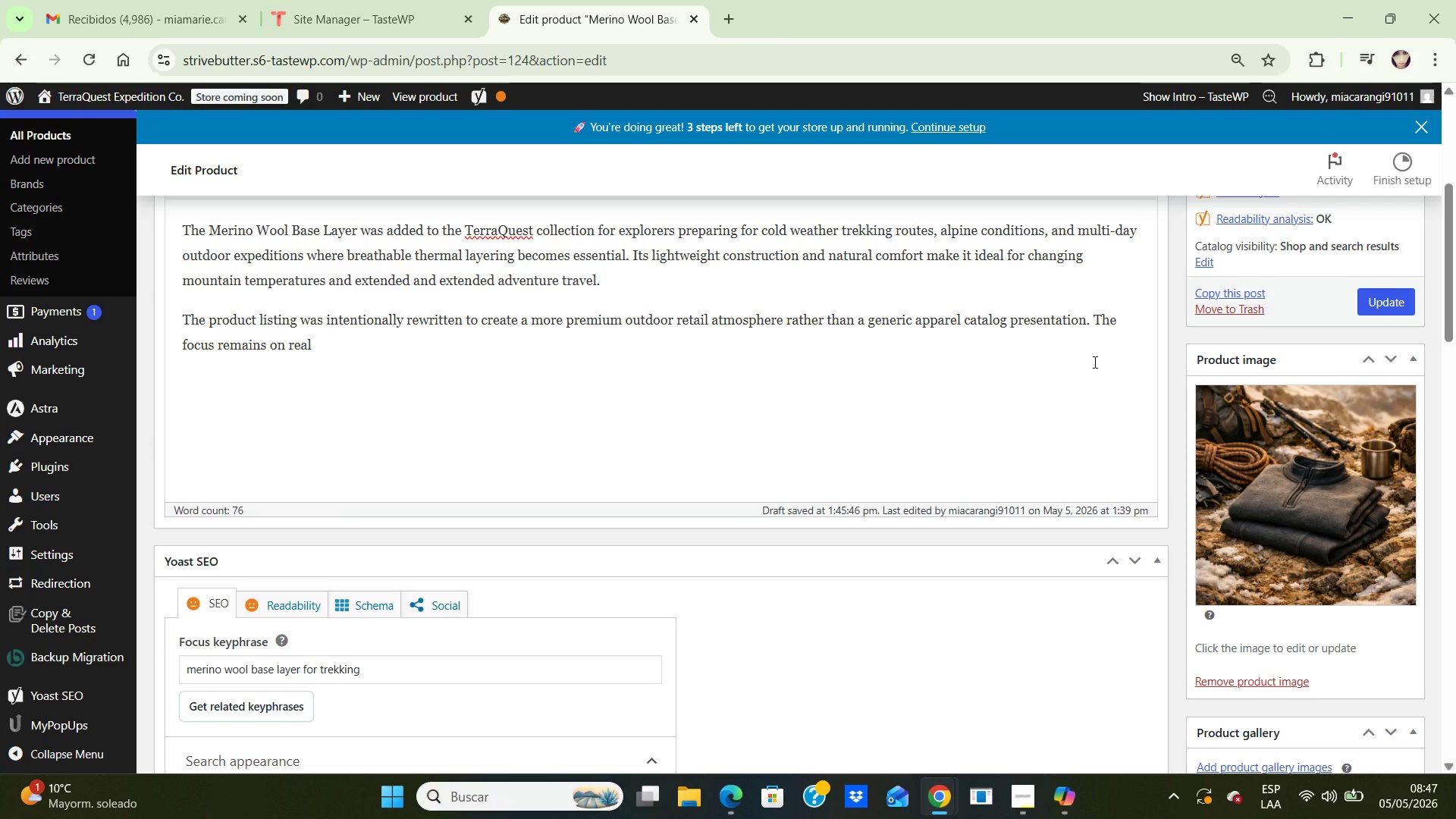 
type( expeditions environments, comfort during active mom)
key(Backspace)
type(vement )
key(Backspace)
type(, and practical layering for serious explorers.)
 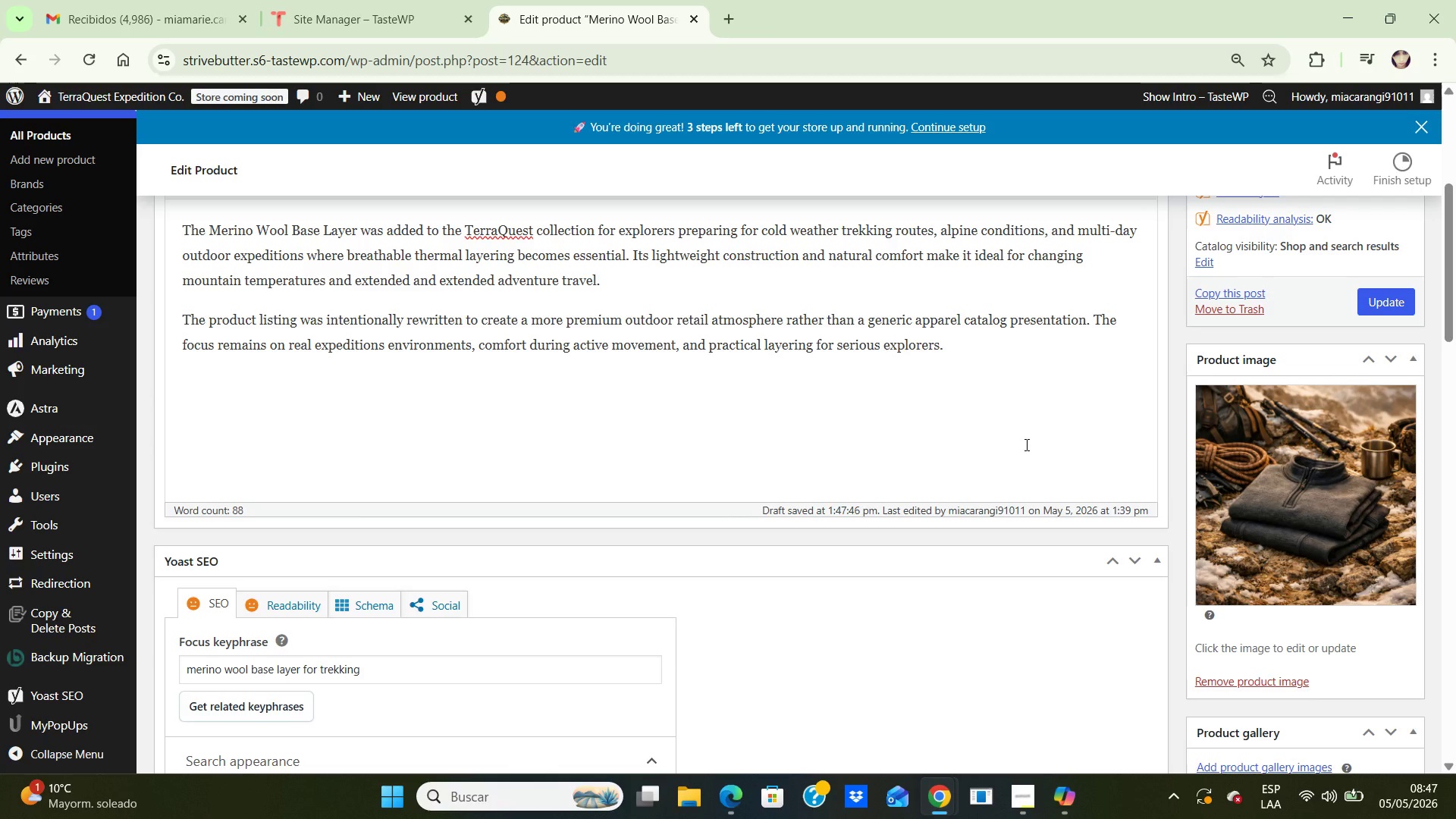 
scroll: coordinate [1025, 444], scroll_direction: down, amount: 1.0
 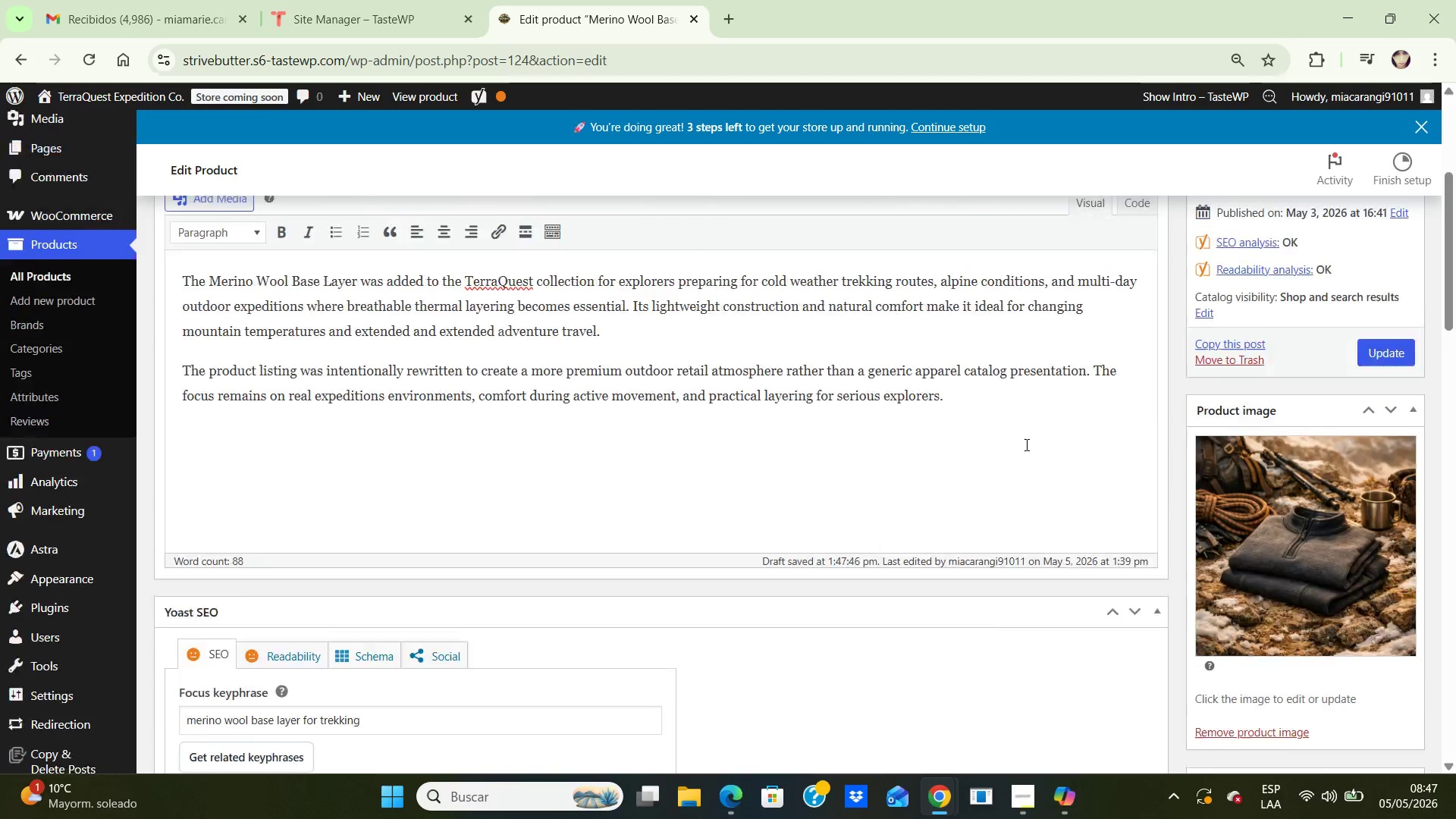 
scroll: coordinate [1025, 444], scroll_direction: up, amount: 1.0
 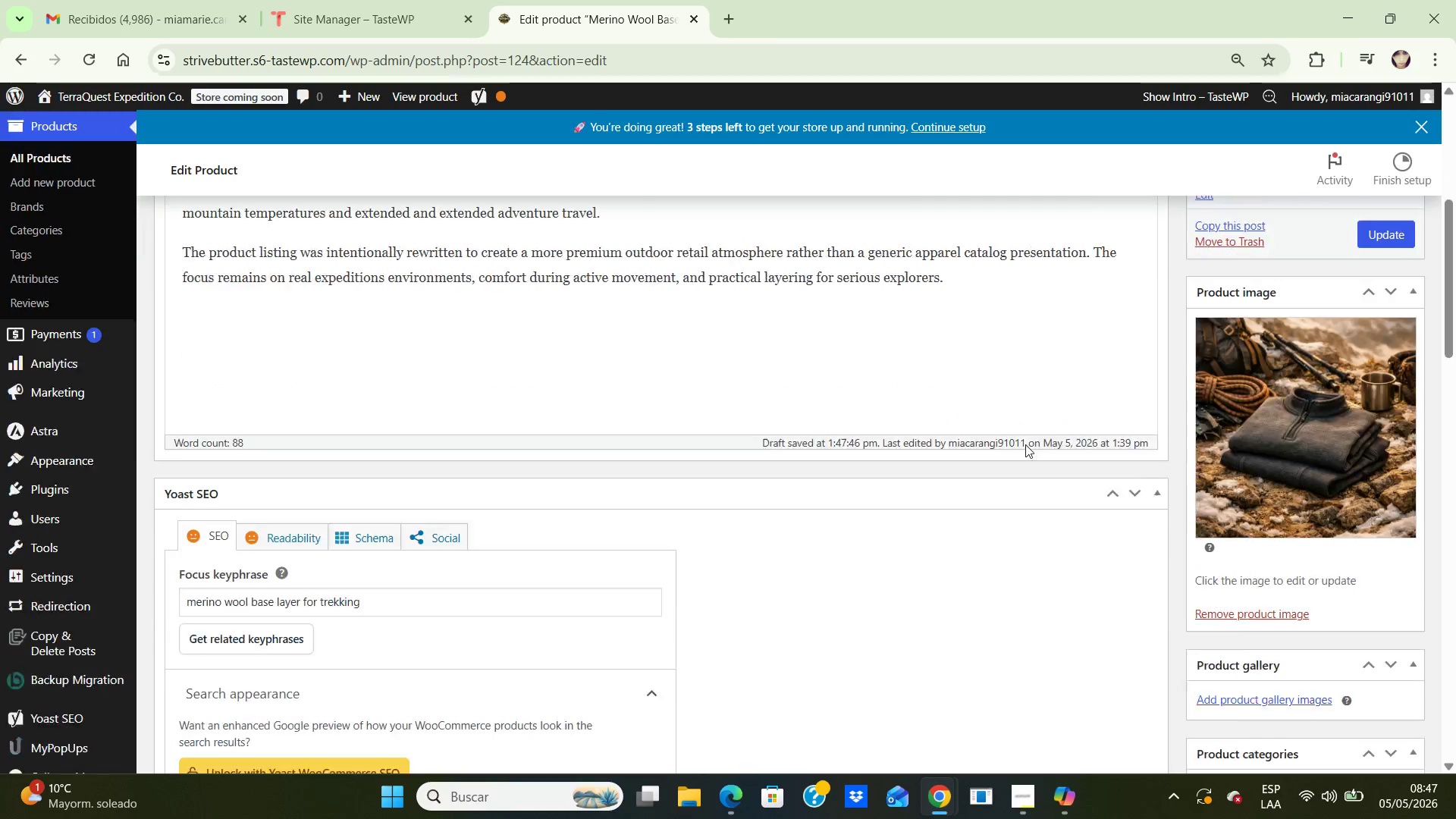 
scroll: coordinate [1025, 444], scroll_direction: down, amount: 1.0
 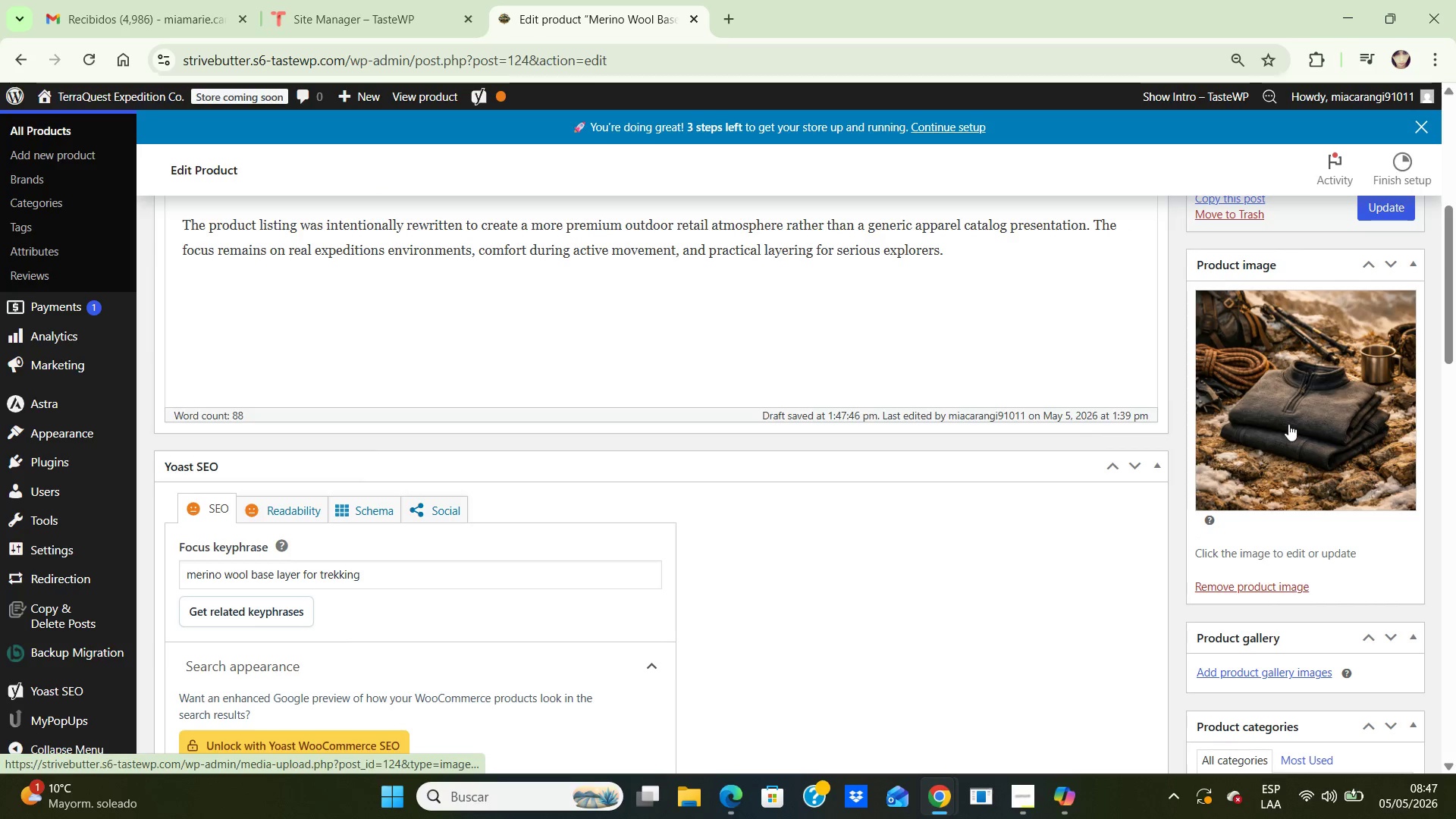 
left_click([1288, 424])
 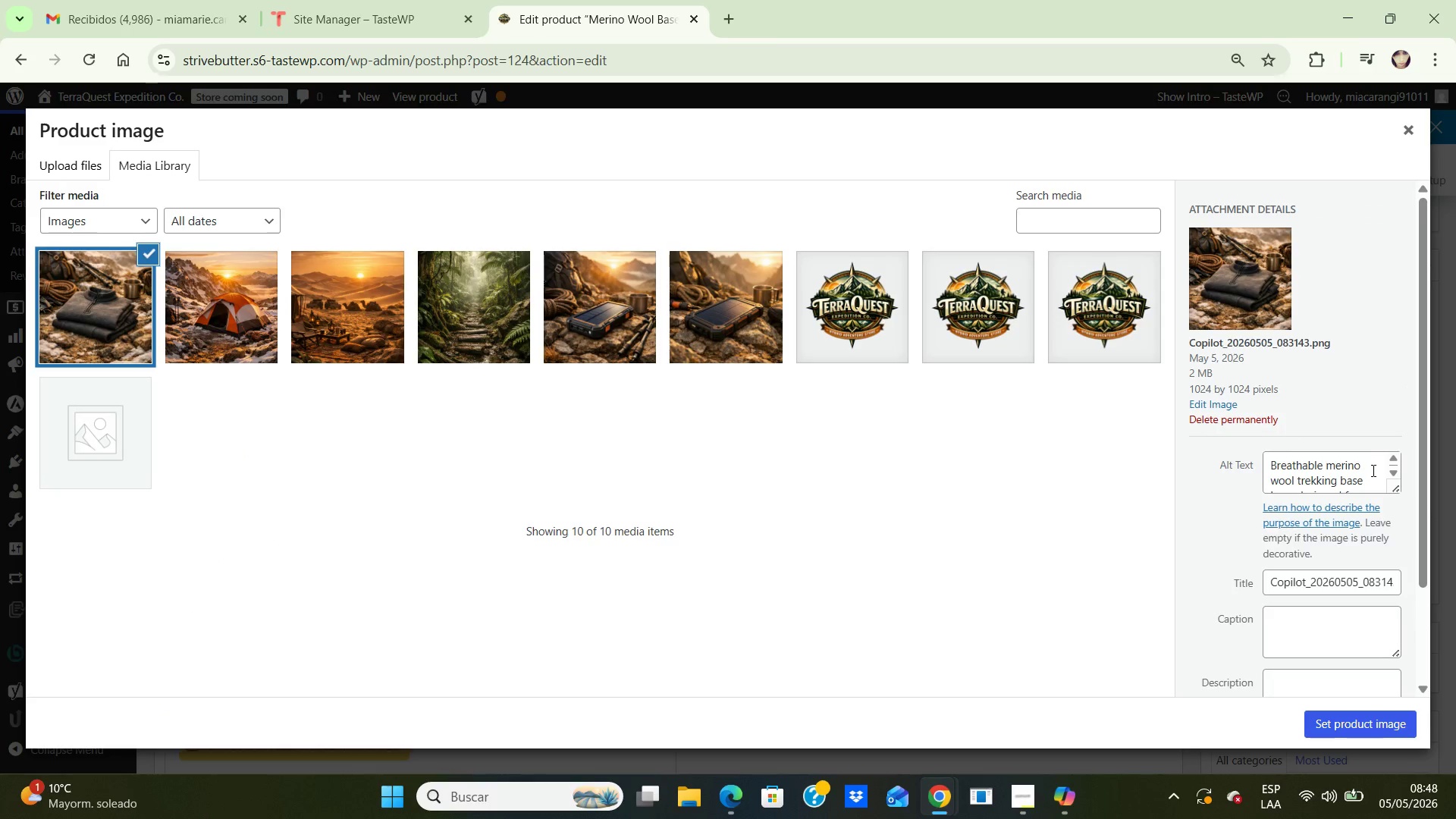 
scroll: coordinate [1125, 540], scroll_direction: down, amount: 7.0
 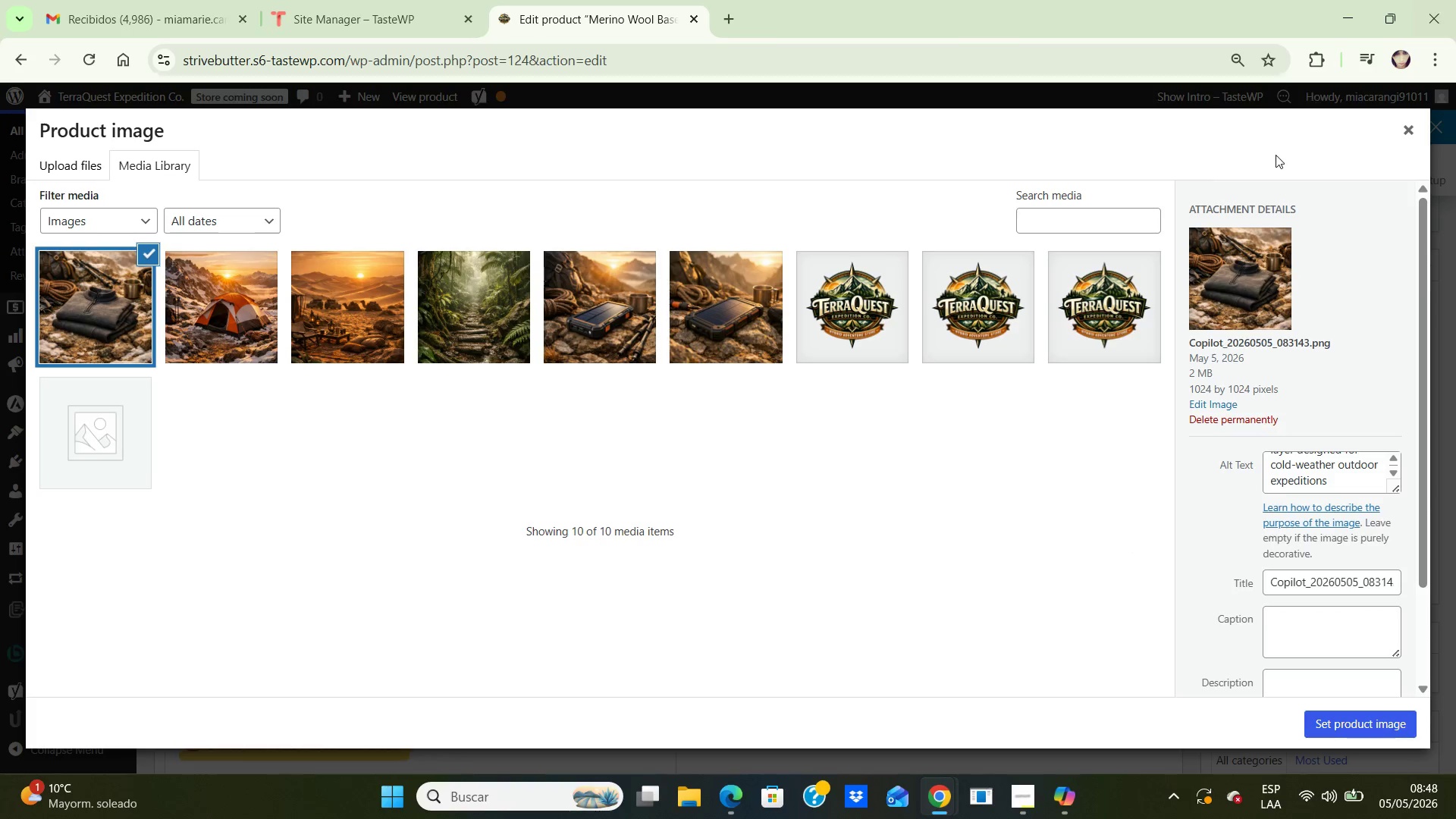 
wait(5.0)
 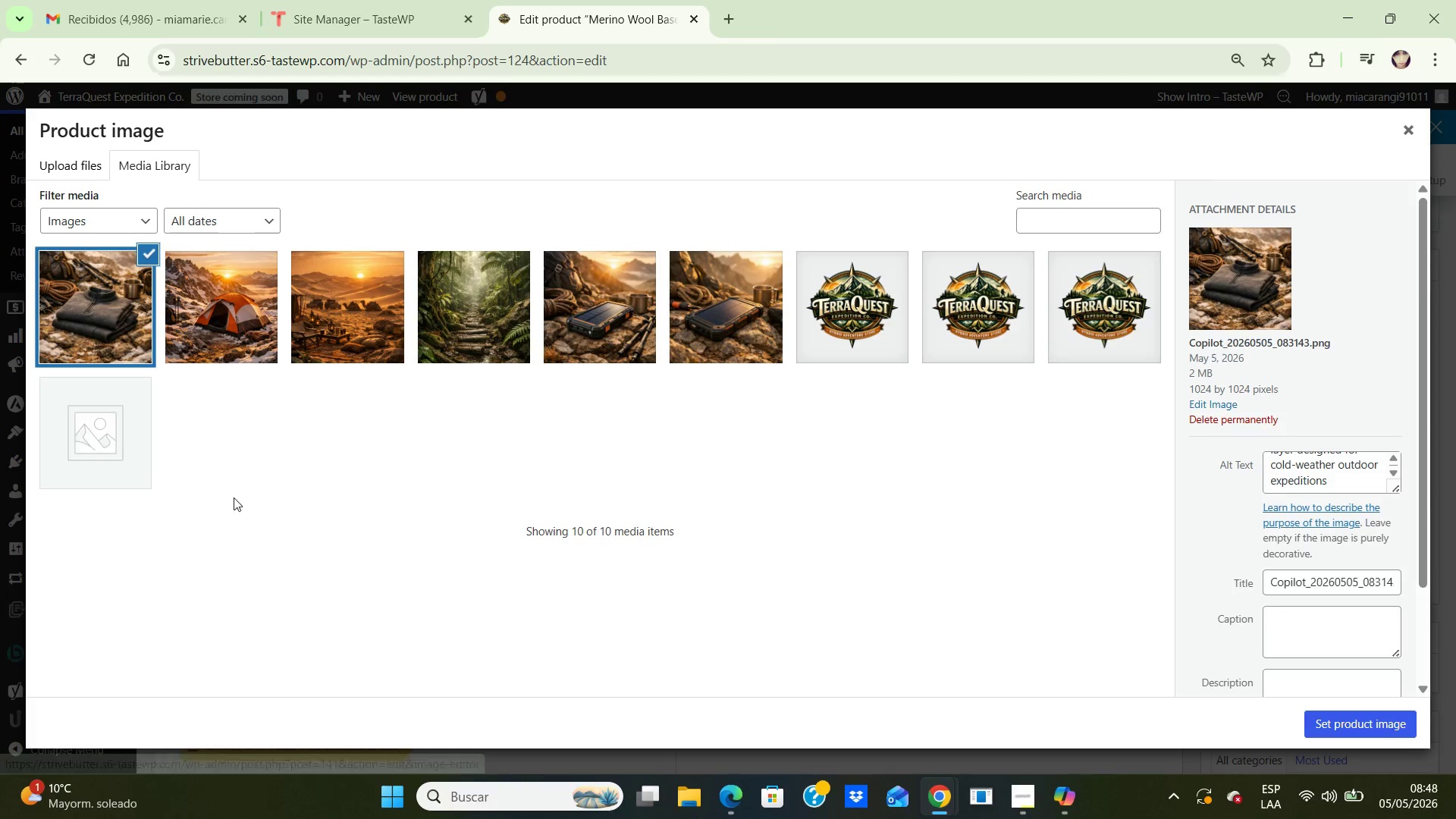 
left_click([1410, 126])
 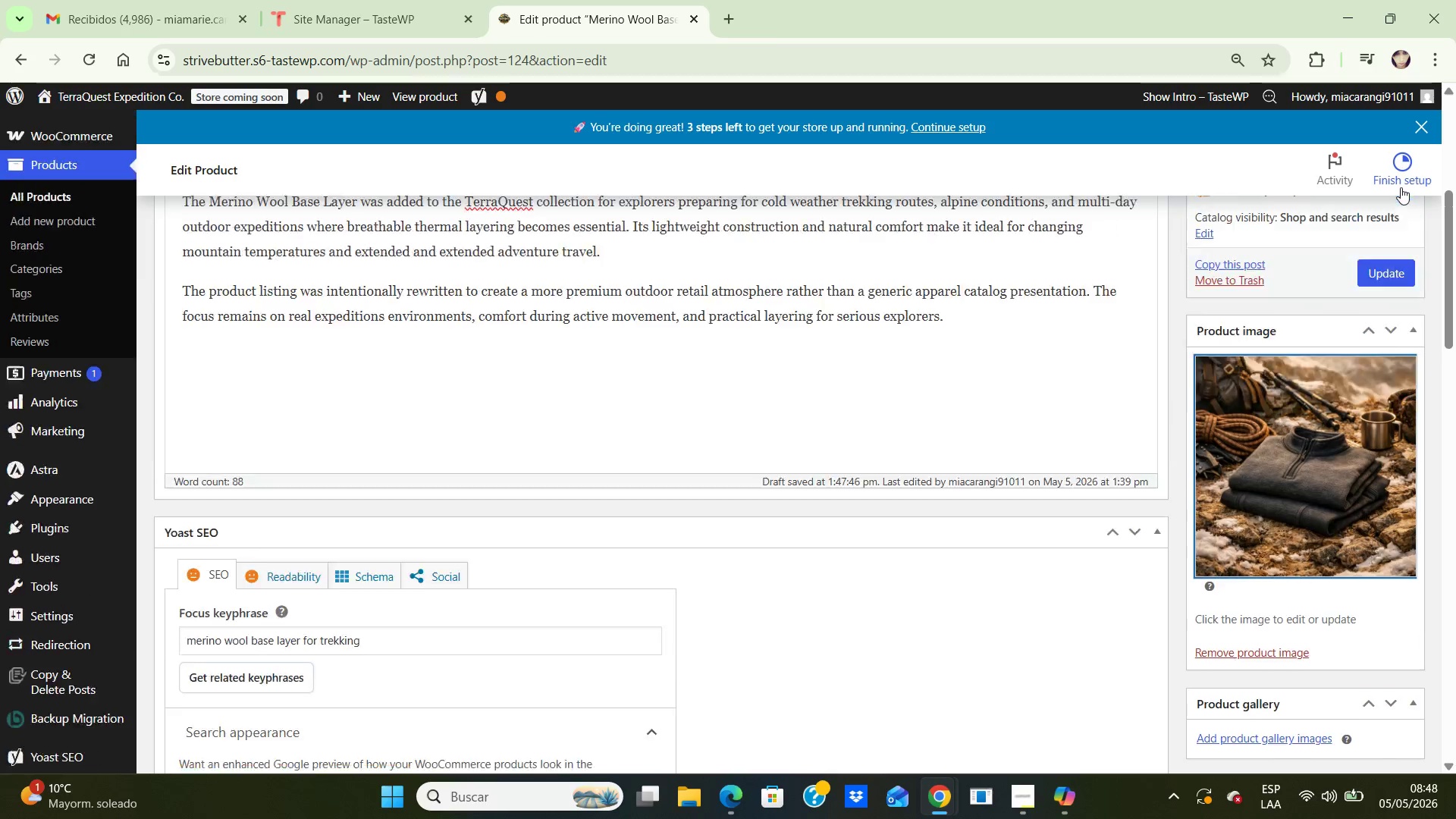 
scroll: coordinate [1401, 187], scroll_direction: up, amount: 2.0
 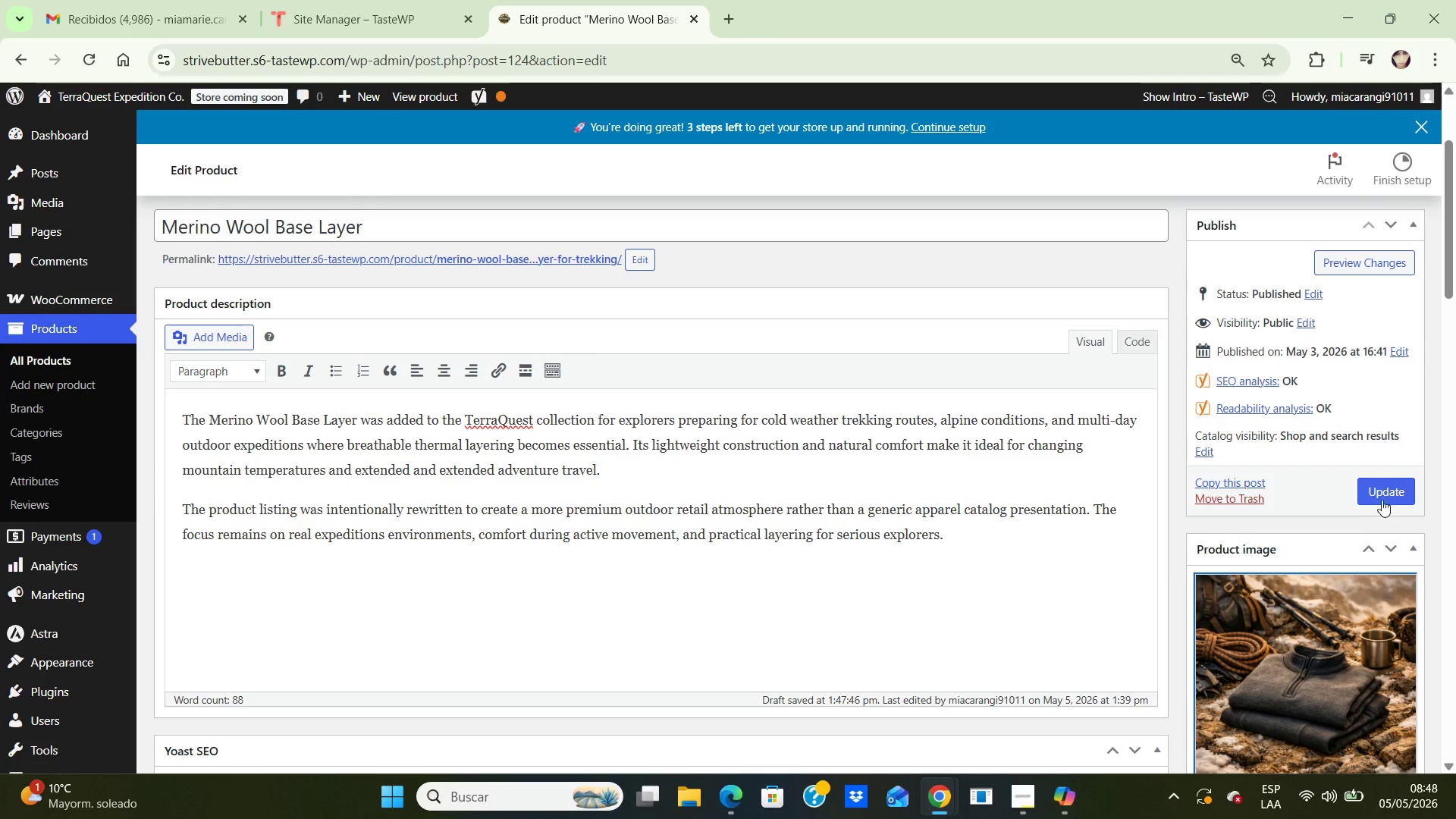 
left_click([1386, 495])
 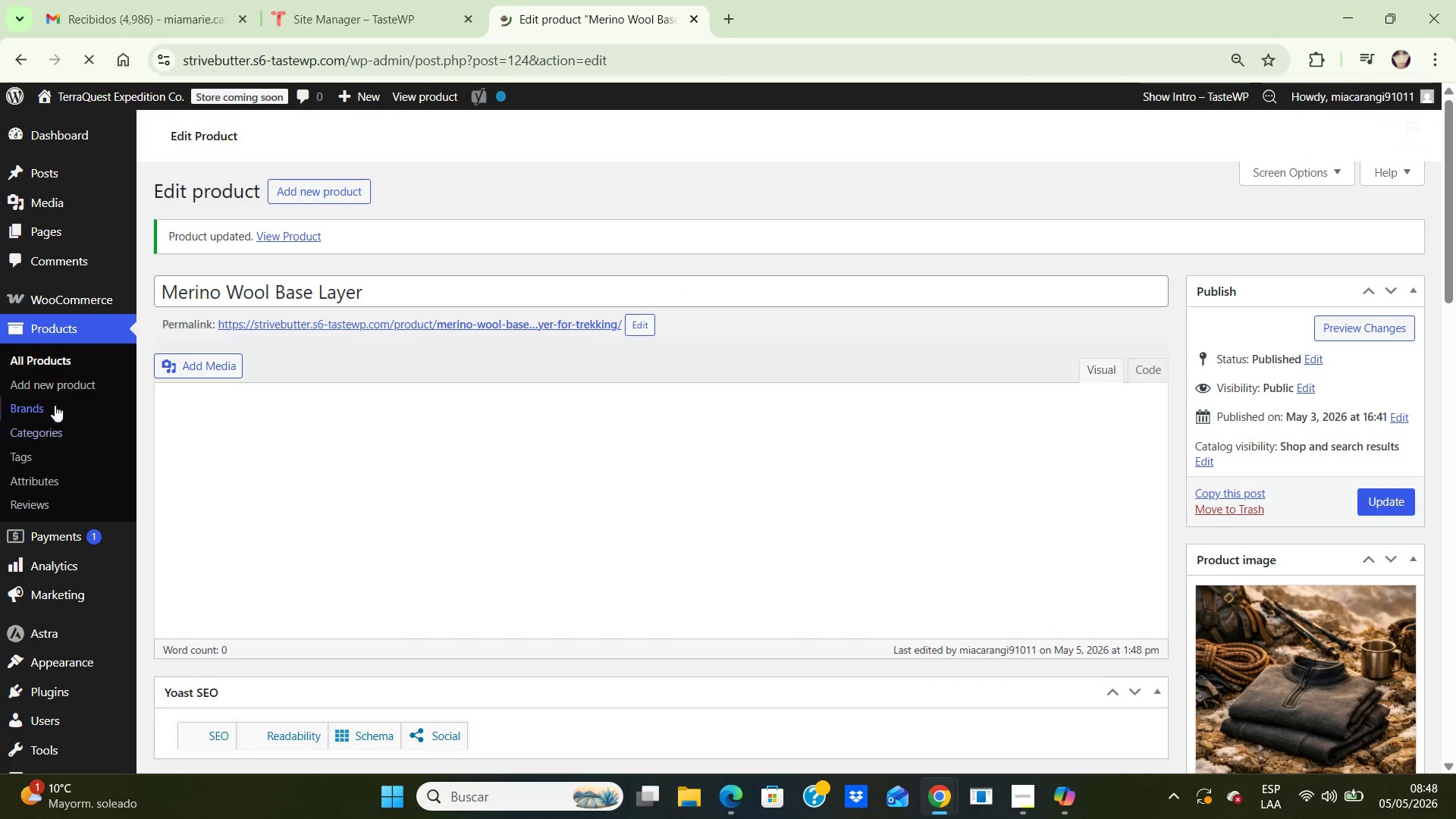 
left_click([59, 356])
 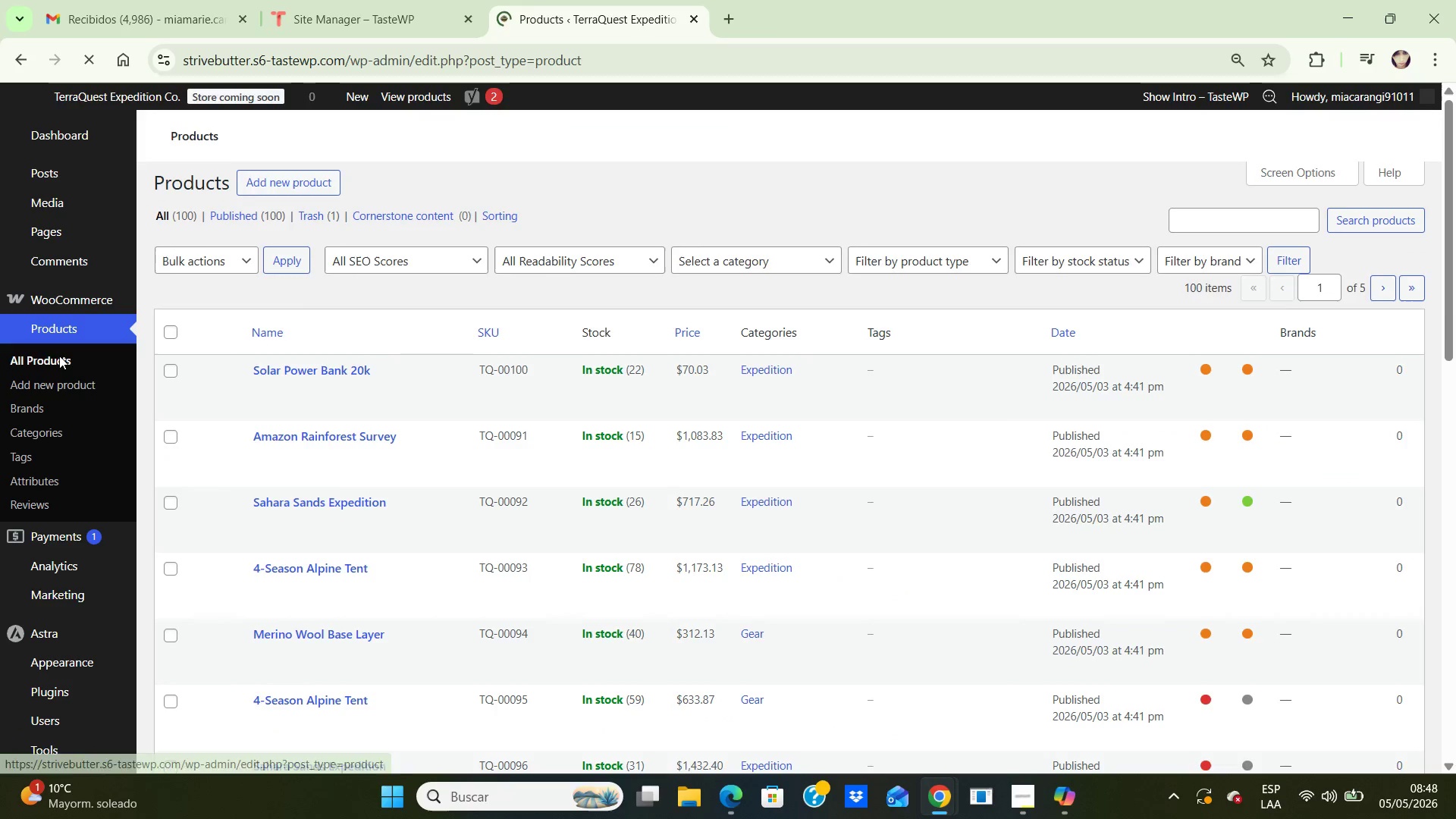 
scroll: coordinate [430, 376], scroll_direction: down, amount: 8.0
 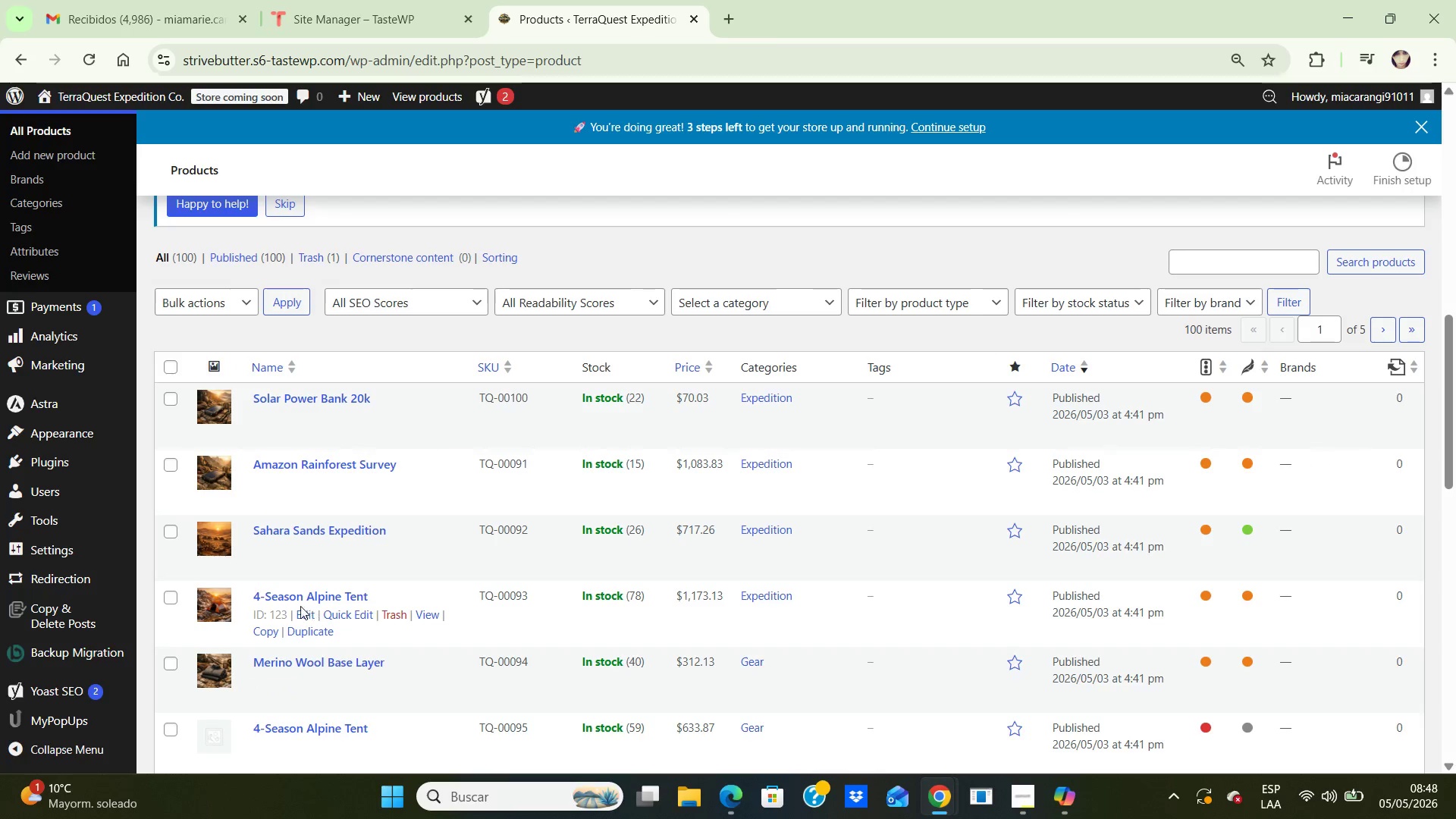 
left_click([304, 609])
 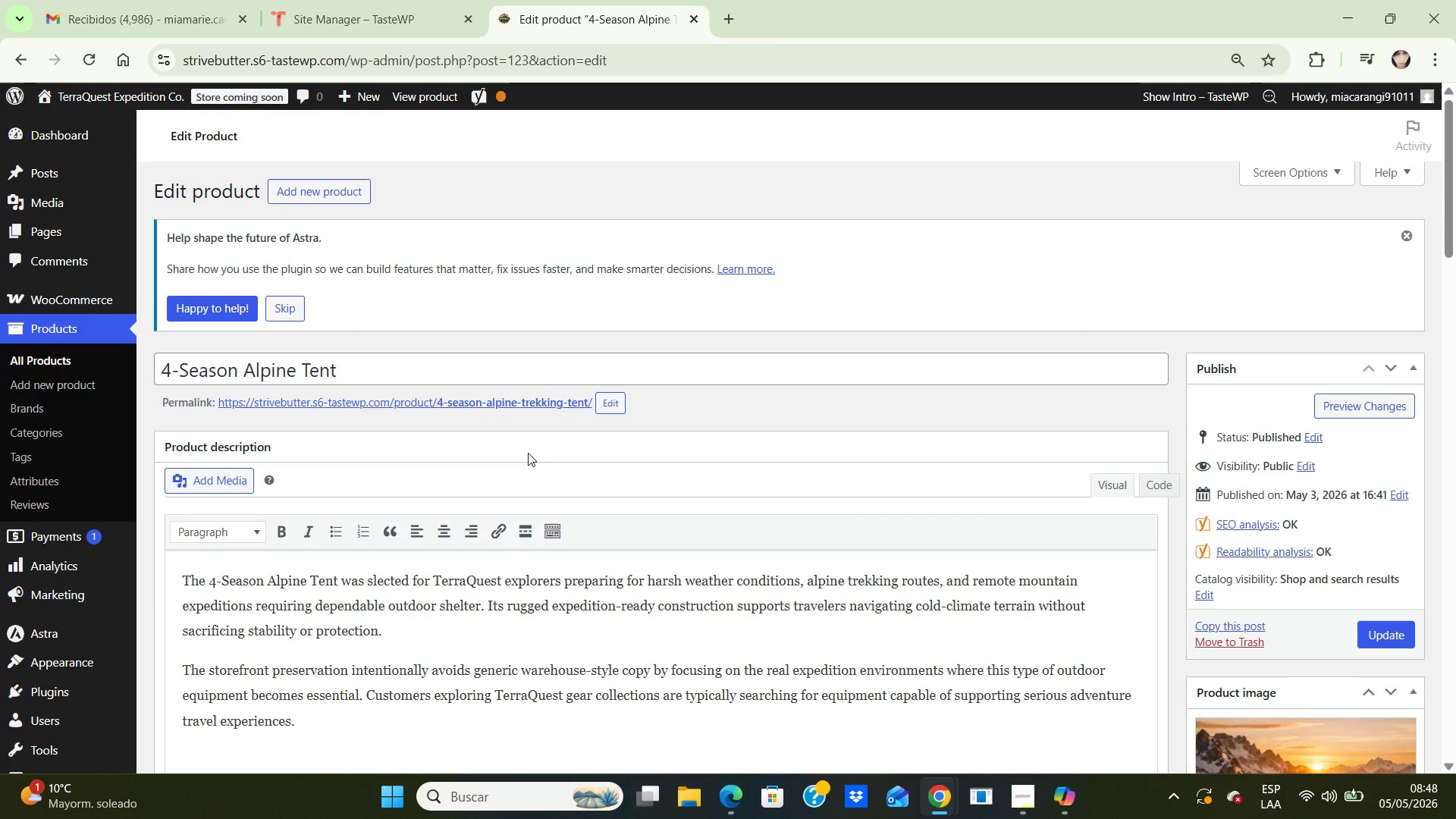 
scroll: coordinate [637, 303], scroll_direction: down, amount: 3.0
 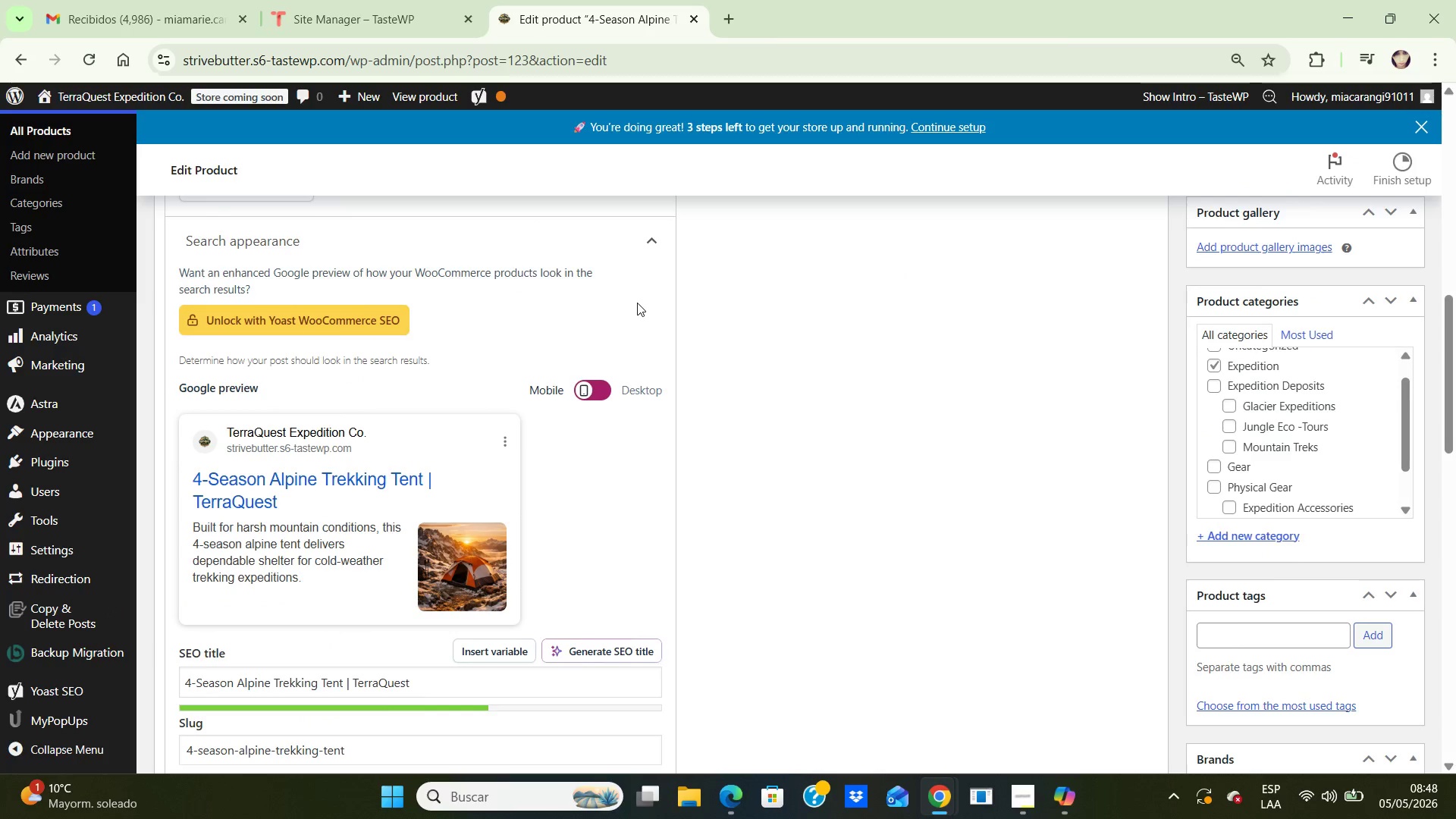 
scroll: coordinate [637, 303], scroll_direction: up, amount: 1.0
 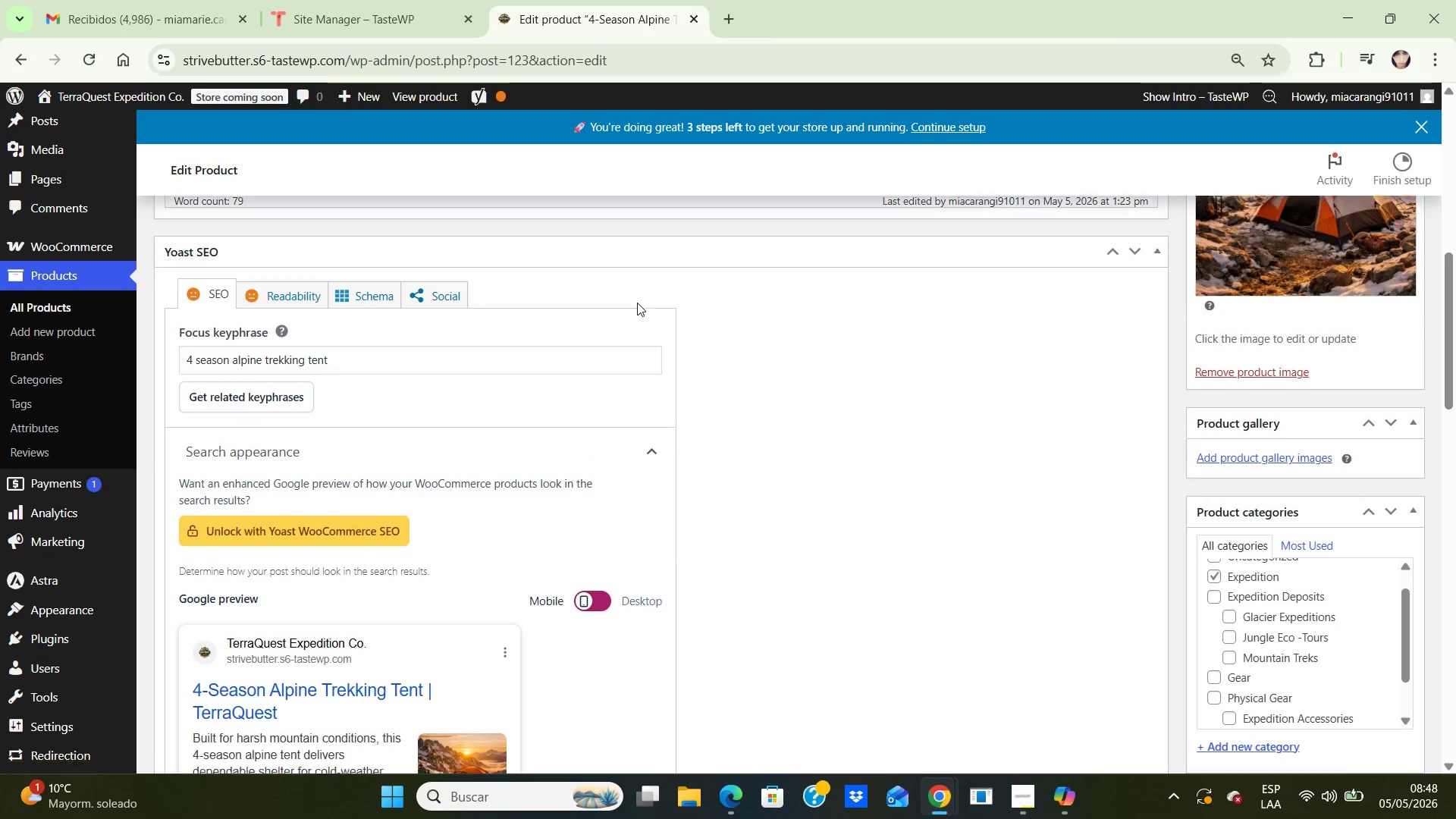 
scroll: coordinate [637, 303], scroll_direction: down, amount: 10.0
 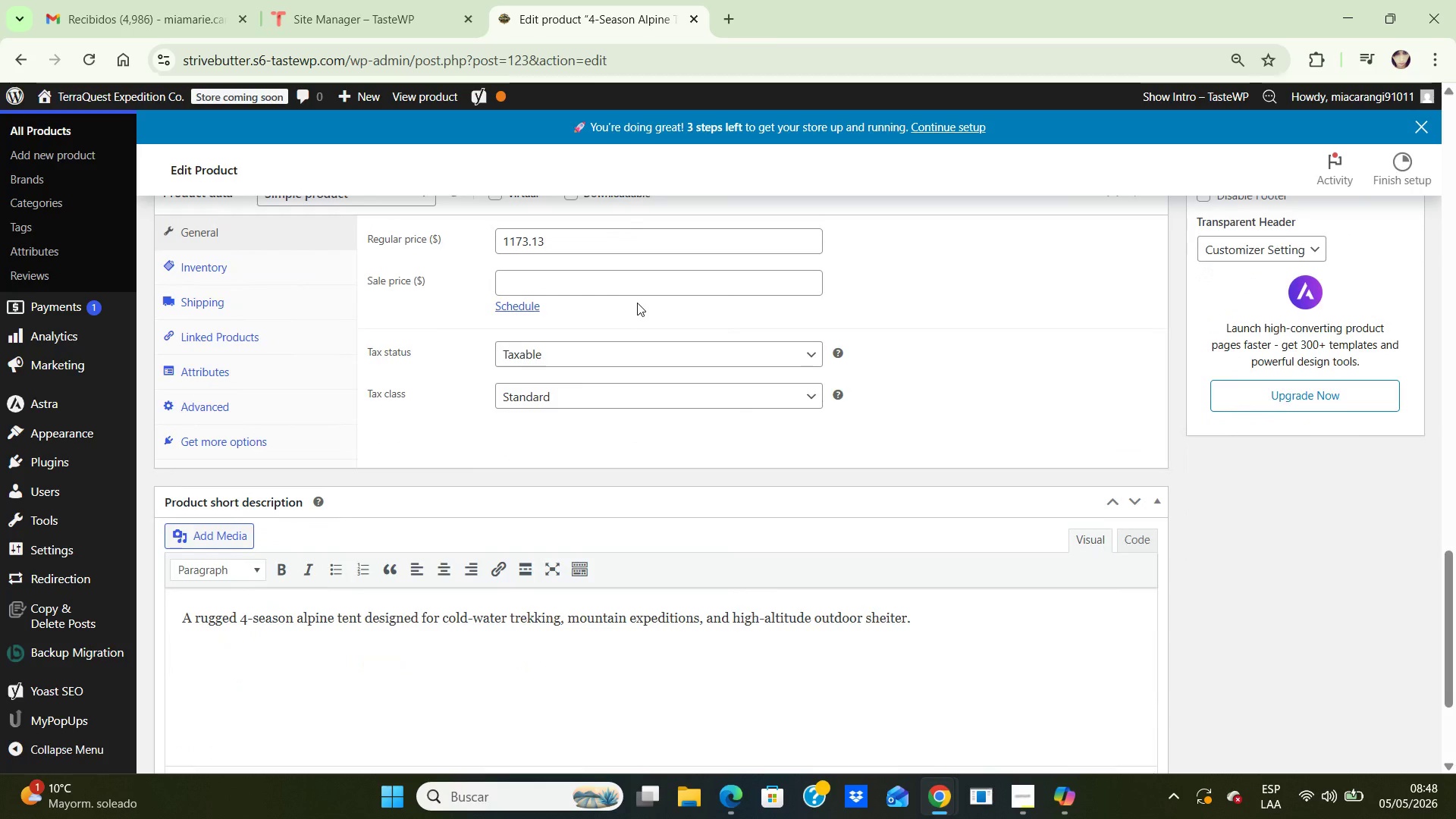 
scroll: coordinate [637, 303], scroll_direction: up, amount: 15.0
 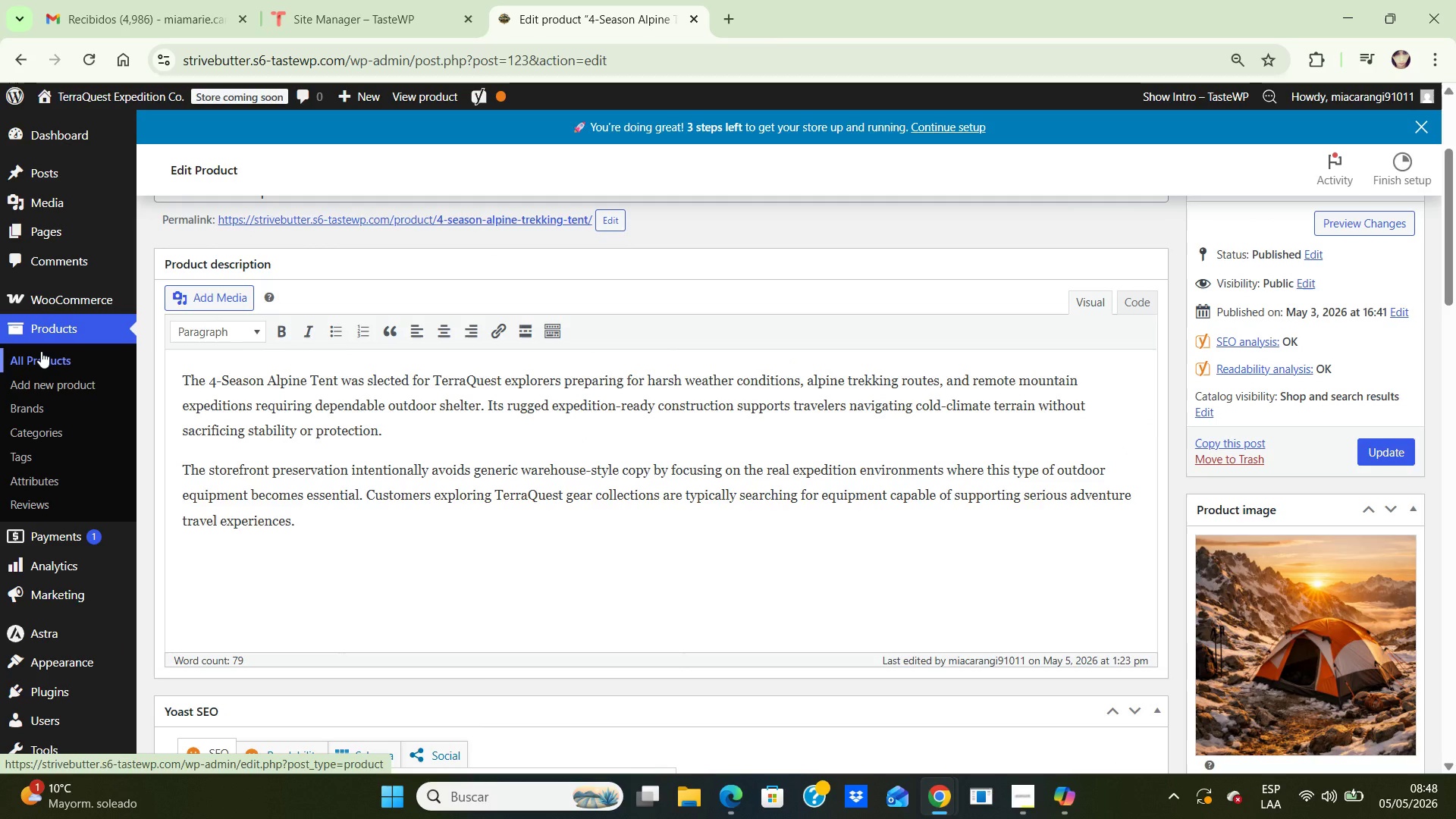 
left_click([41, 351])
 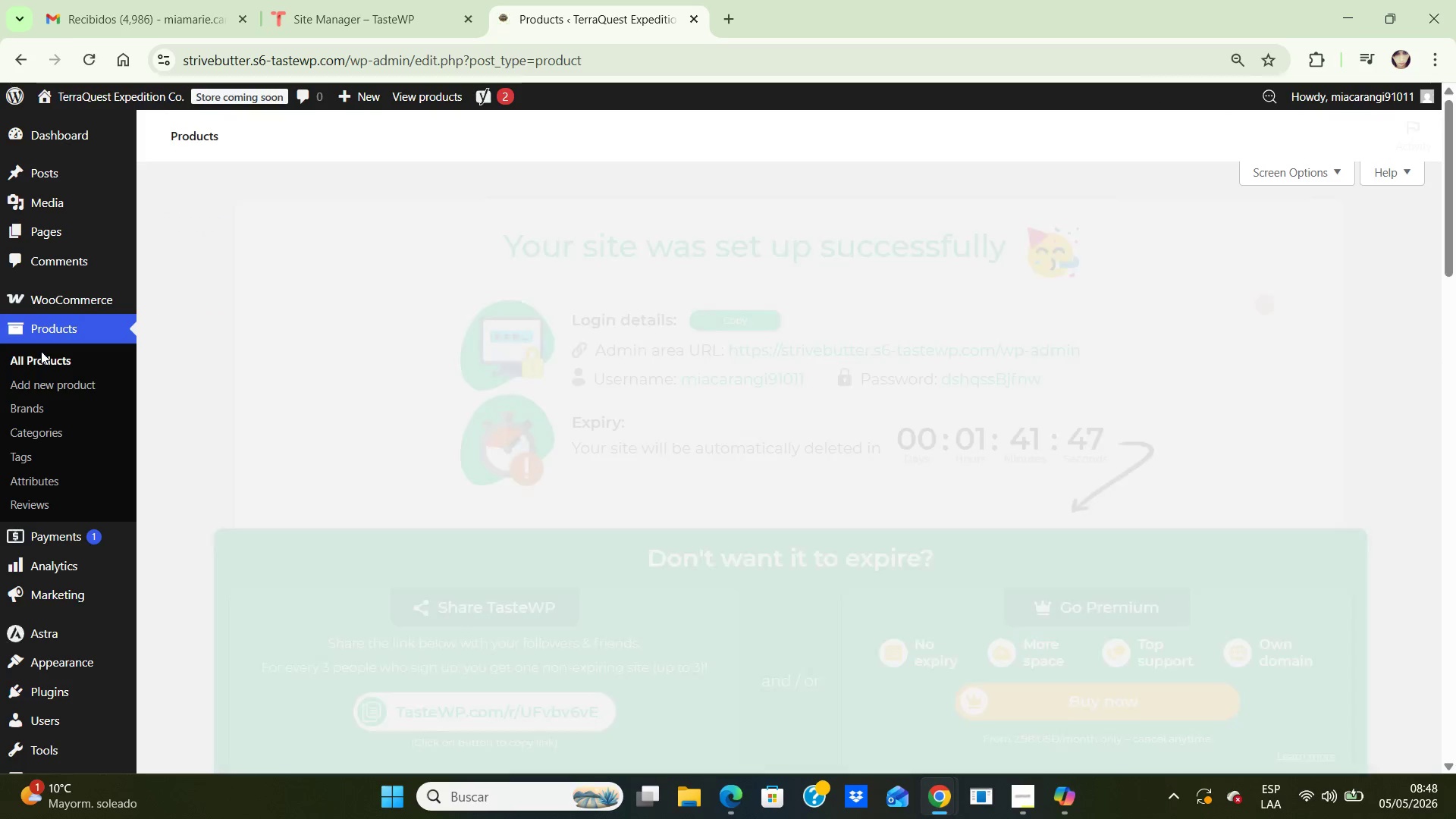 
scroll: coordinate [661, 445], scroll_direction: down, amount: 9.0
 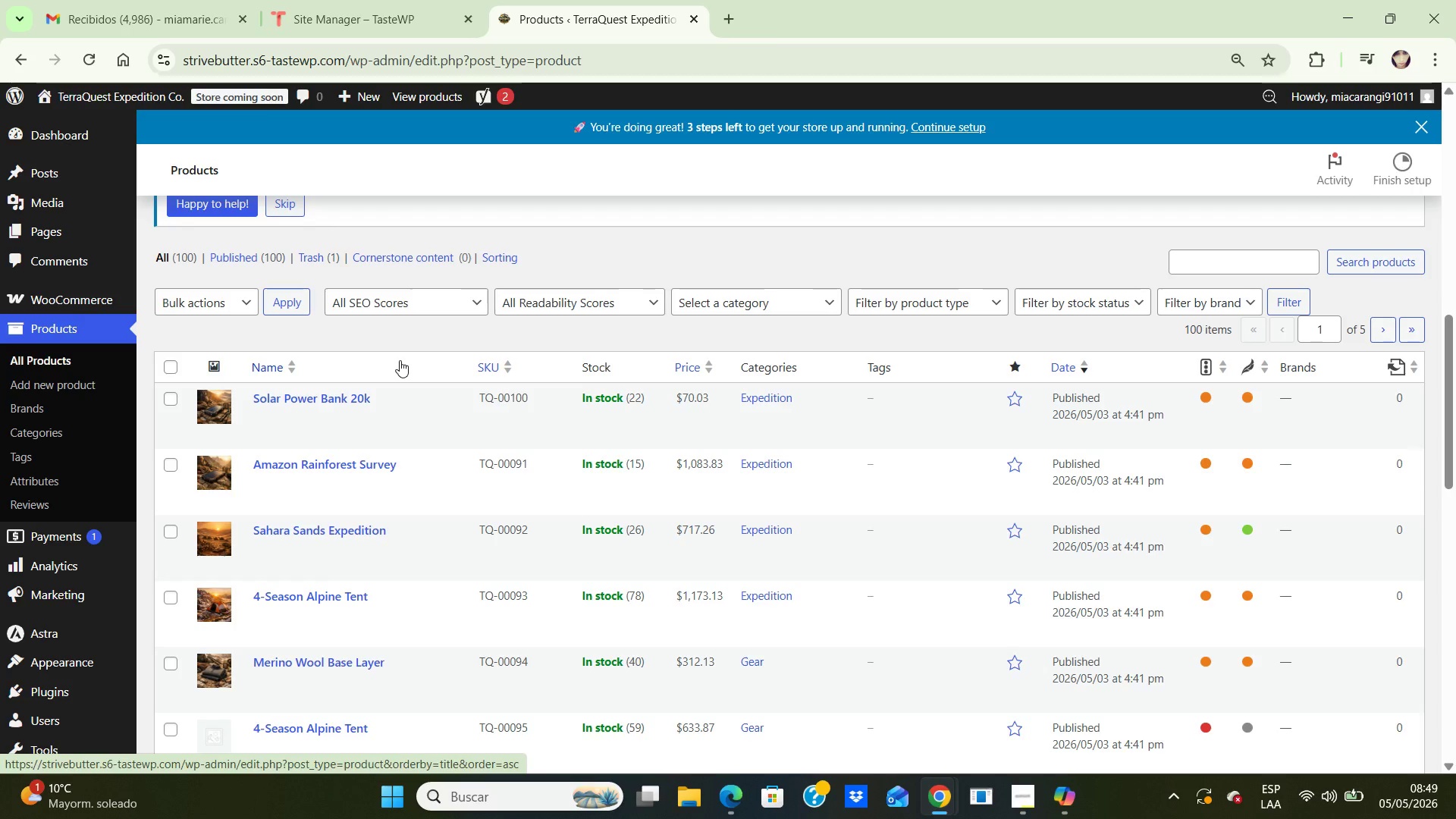 
wait(14.22)
 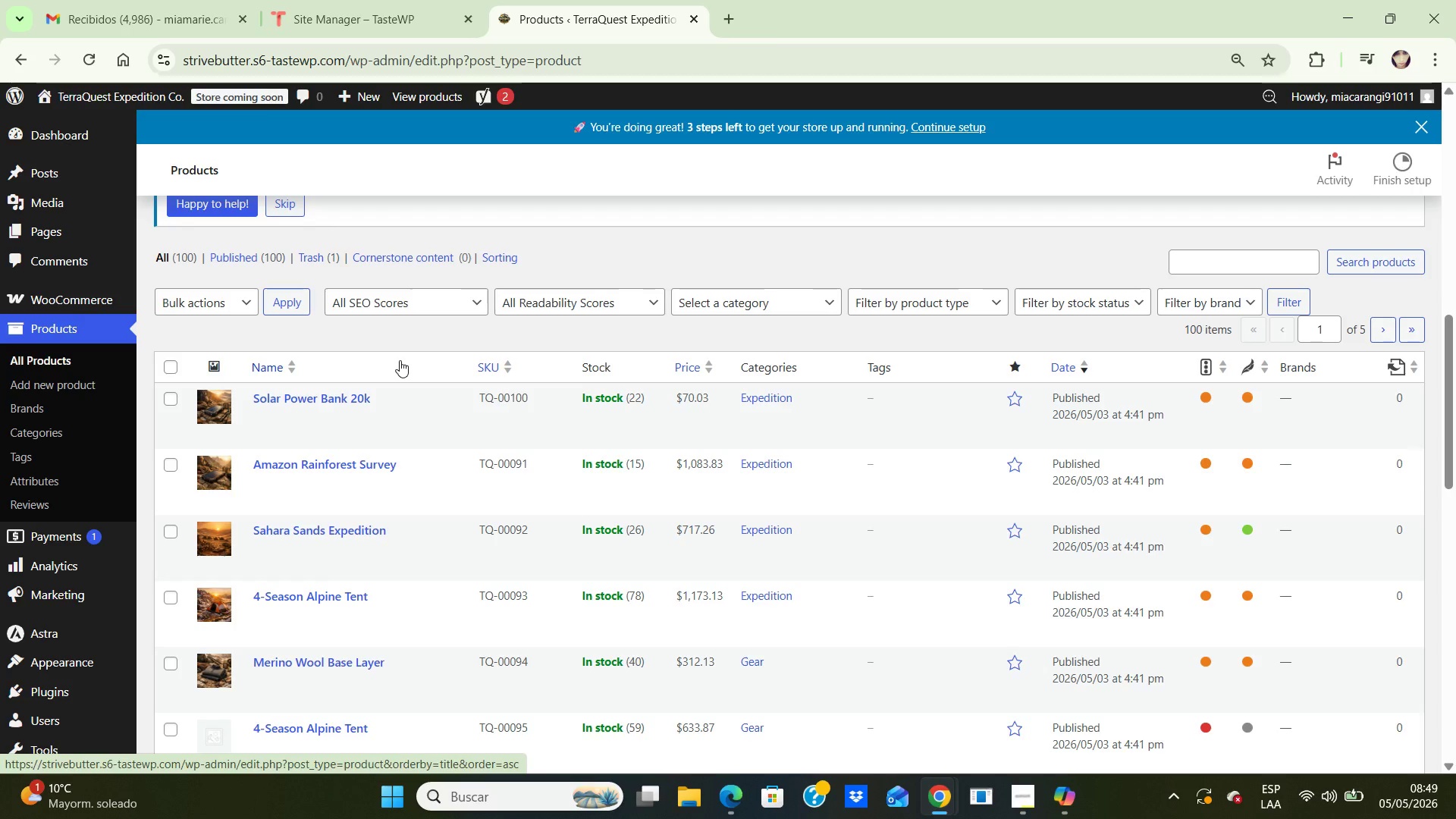 
left_click([427, 410])
 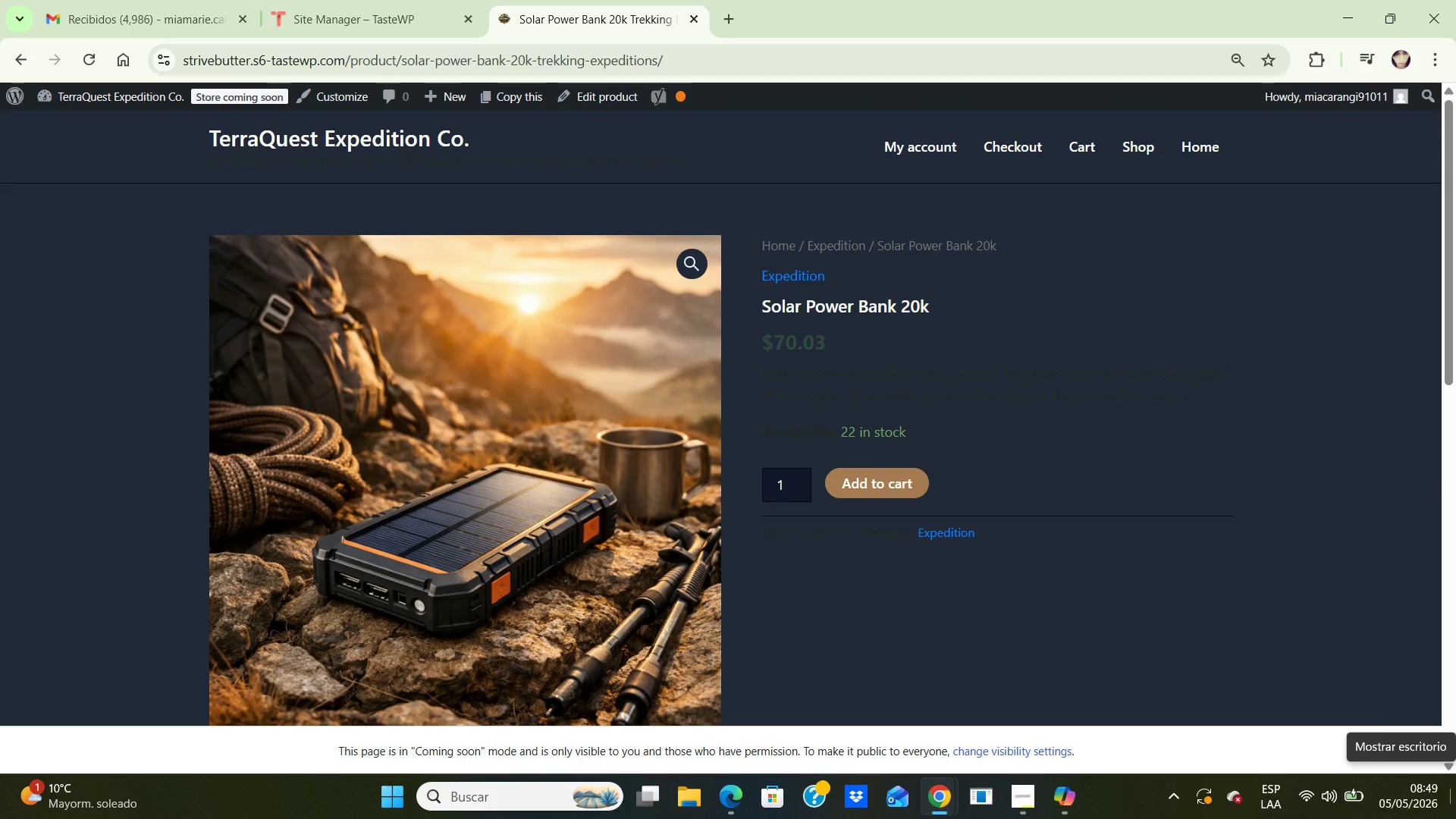 
wait(12.61)
 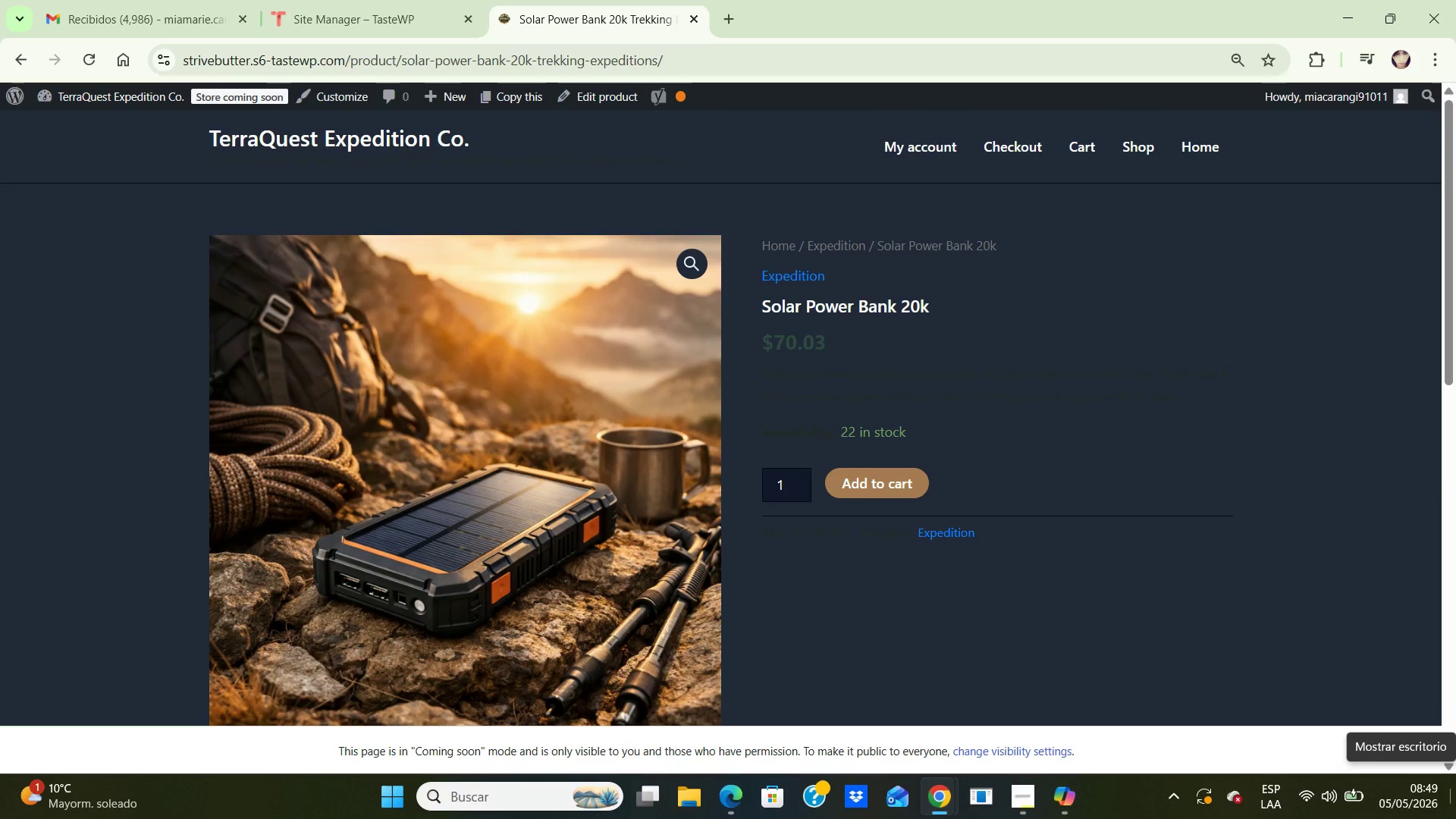 
key(Control+NumpadSubtract)
 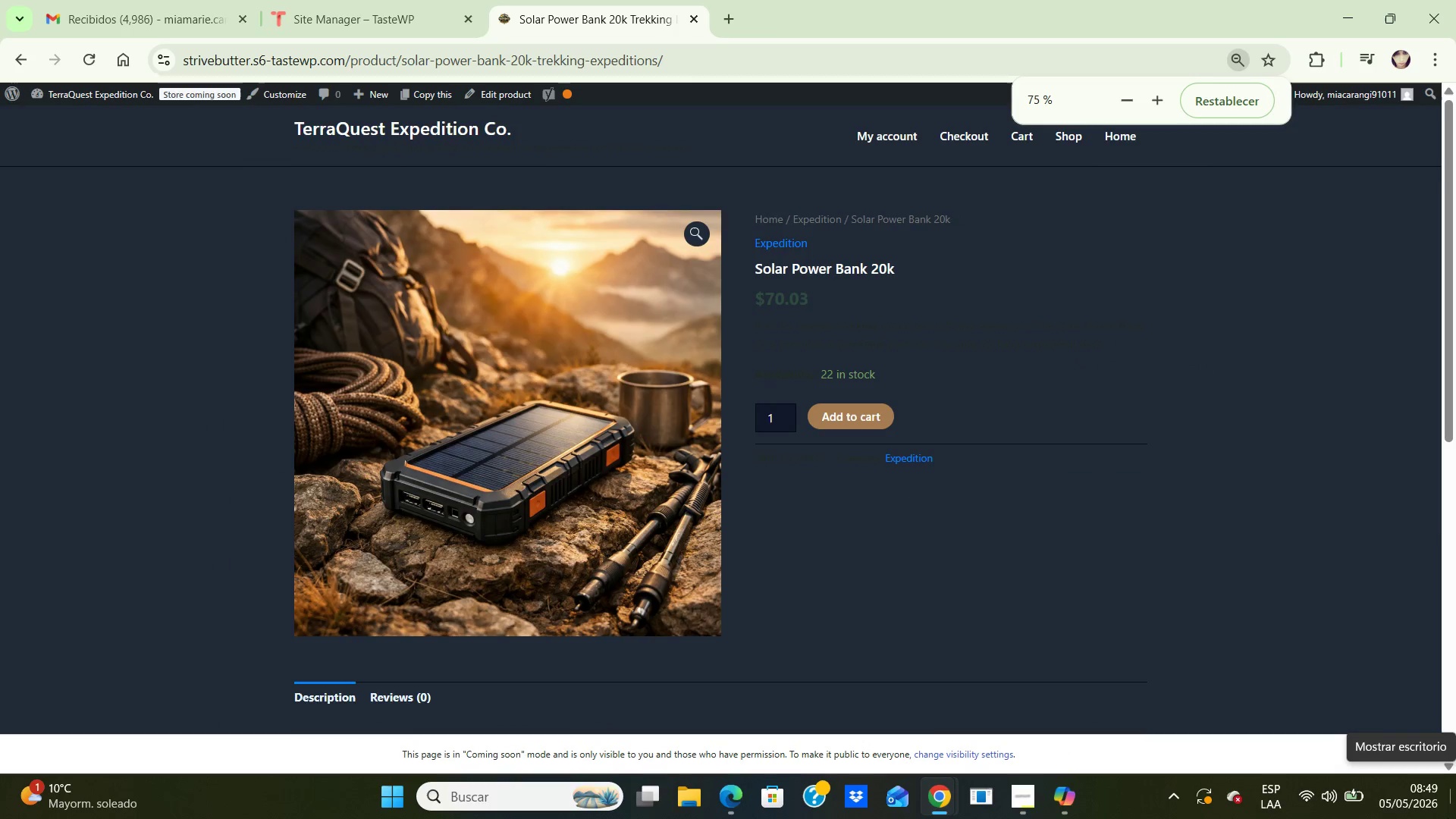 
key(Control+NumpadSubtract)
 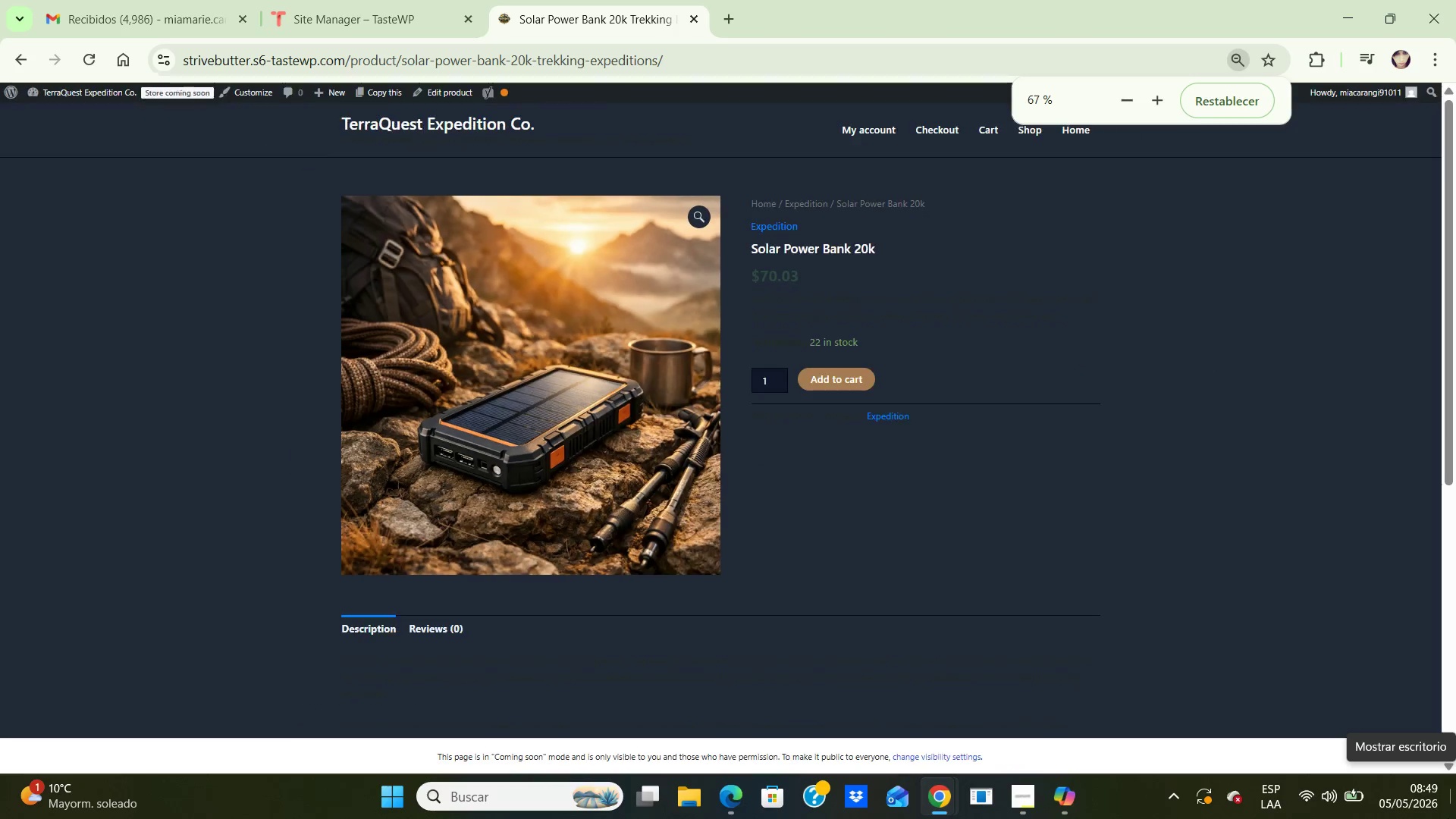 
key(Control+NumpadSubtract)
 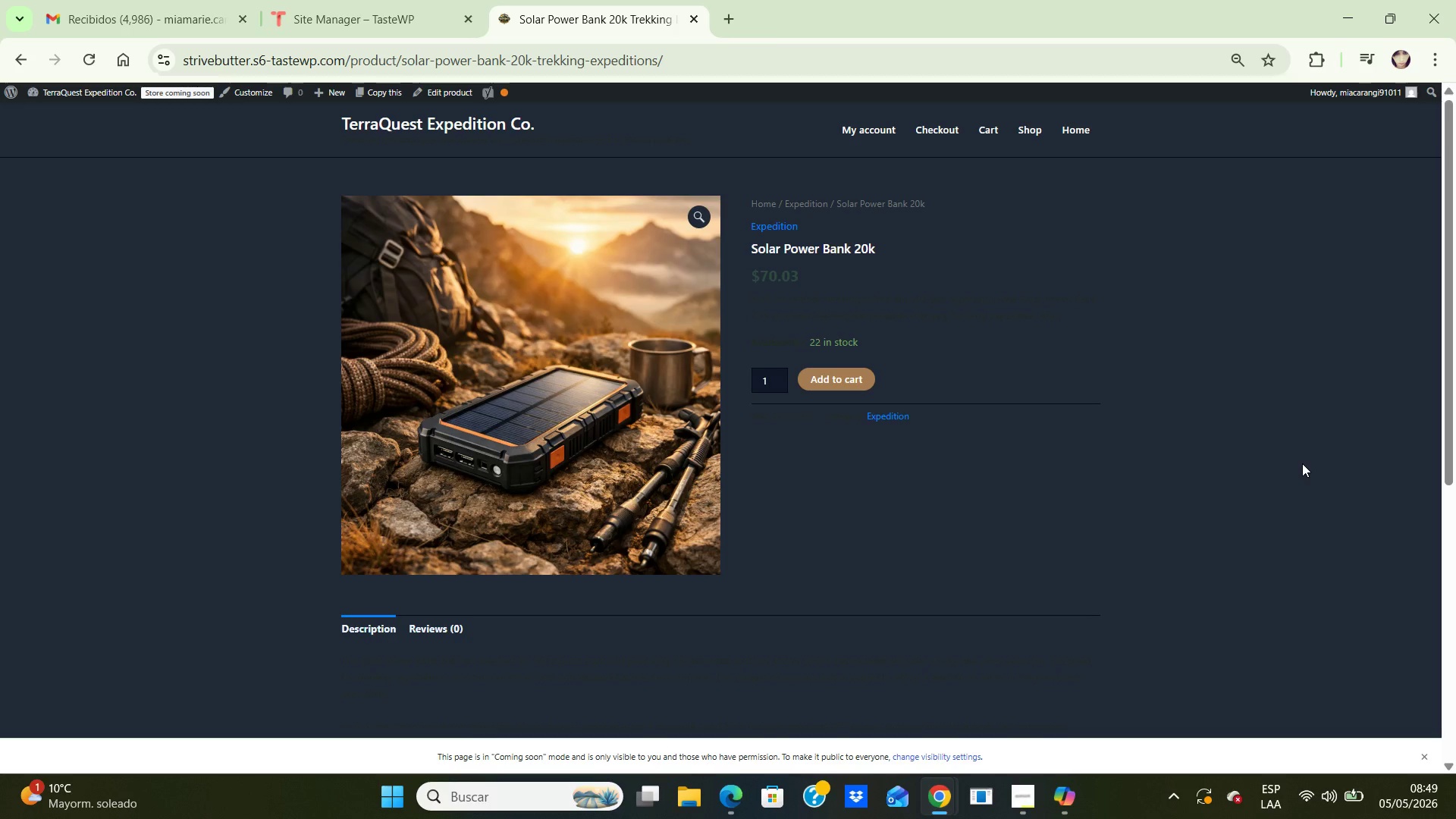 
wait(44.73)
 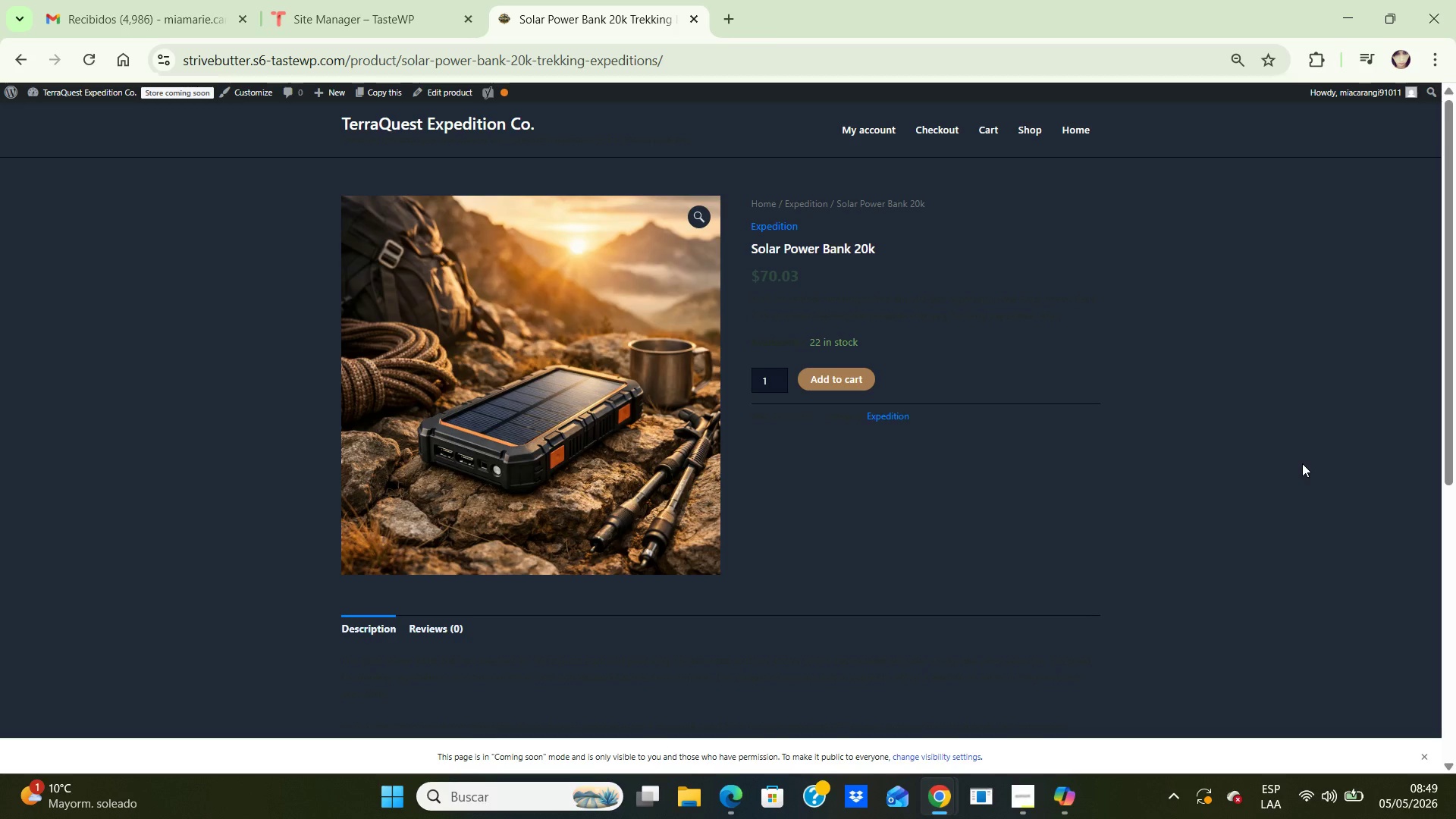 
scroll: coordinate [1295, 391], scroll_direction: down, amount: 1.0
 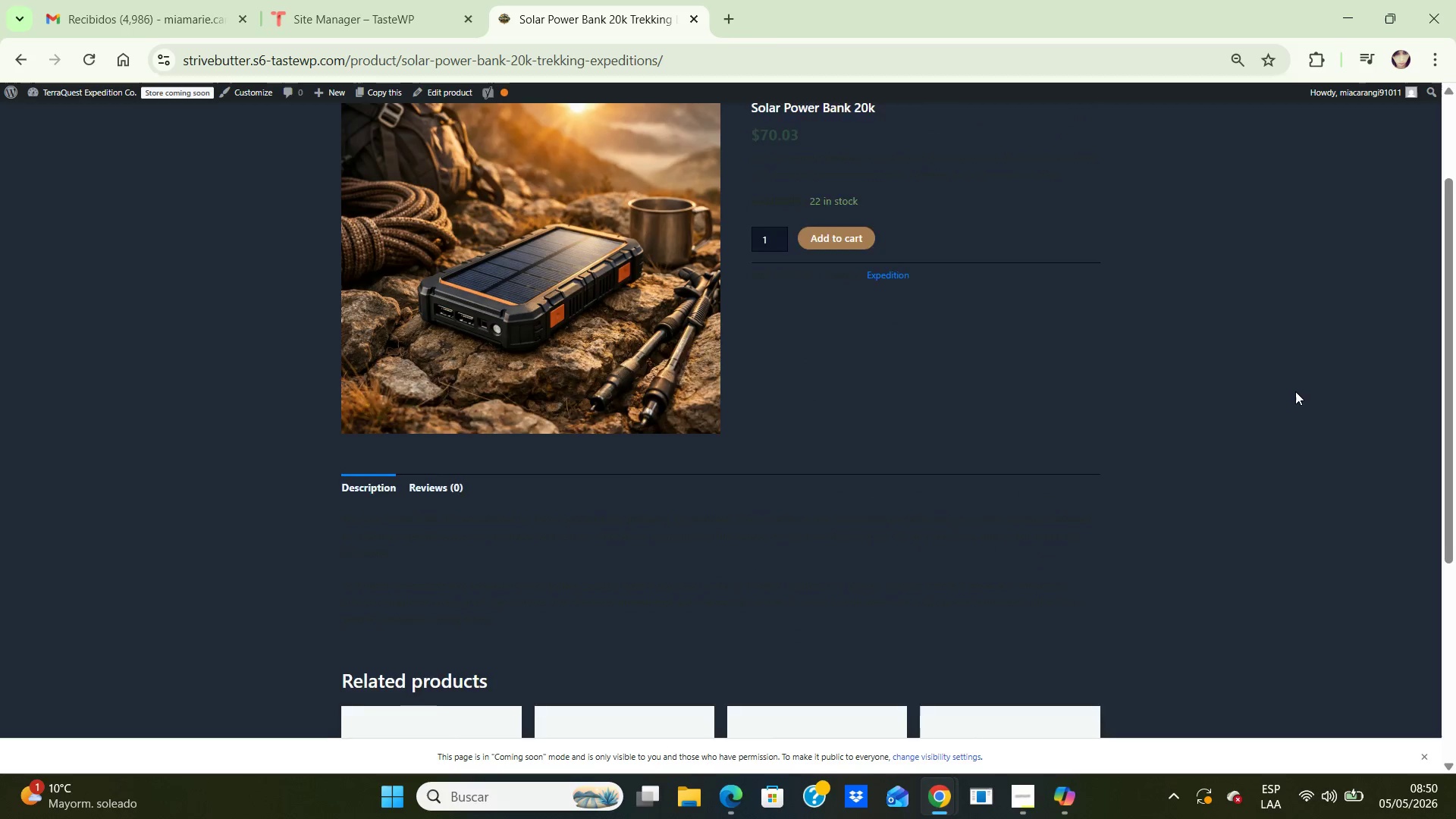 
scroll: coordinate [1295, 391], scroll_direction: none, amount: 0.0
 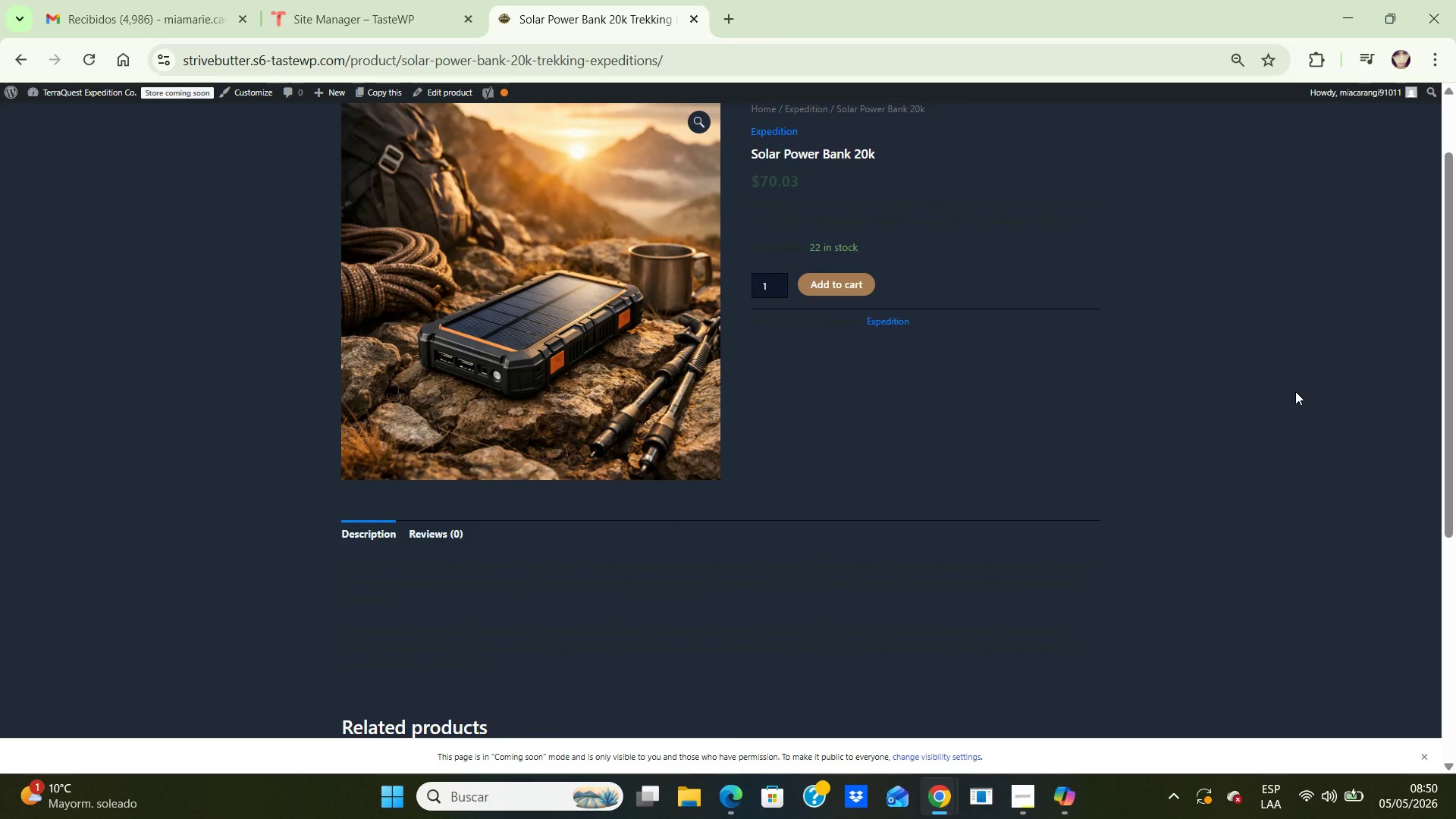 
wait(38.24)
 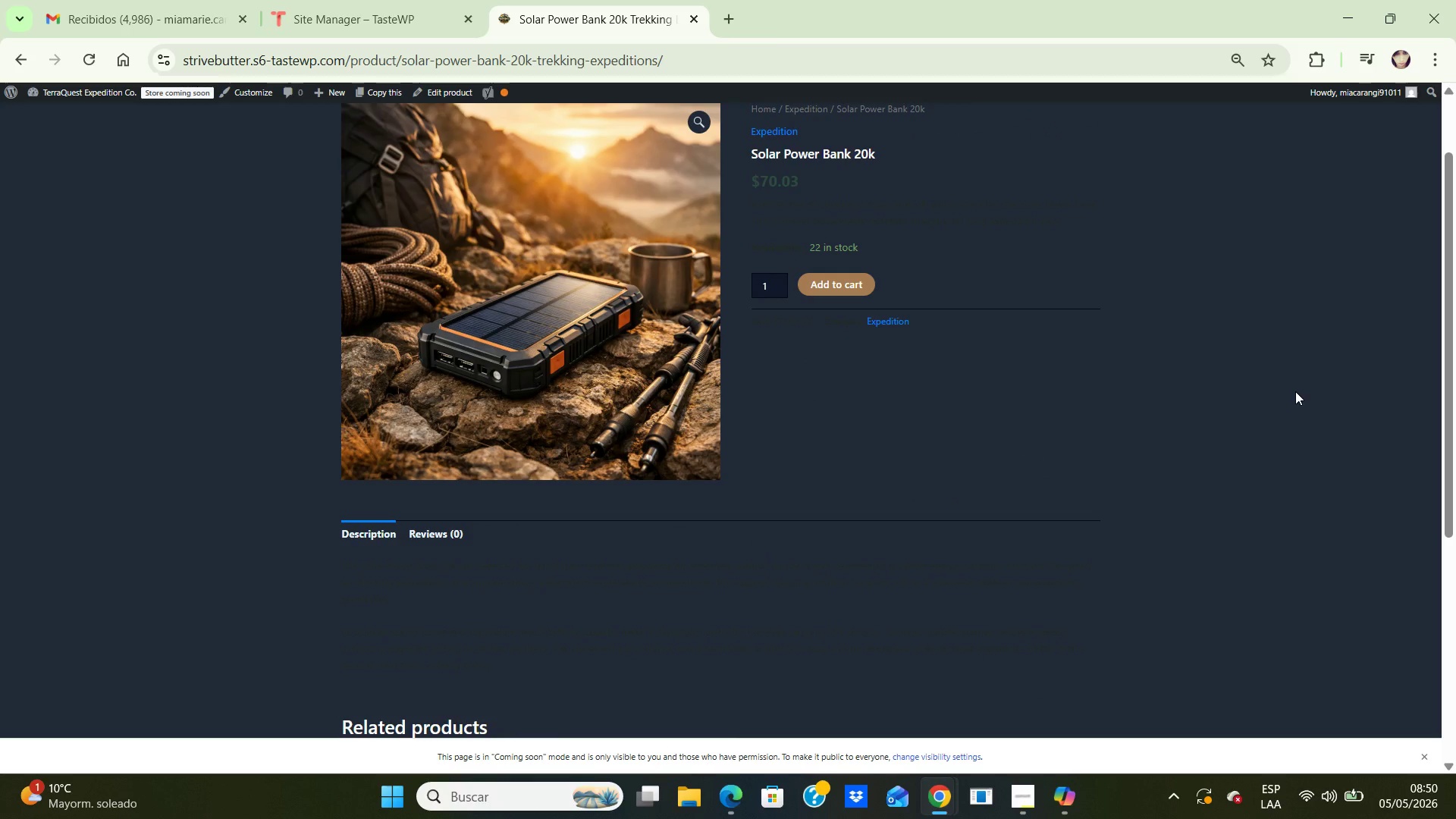 
left_click([119, 25])
 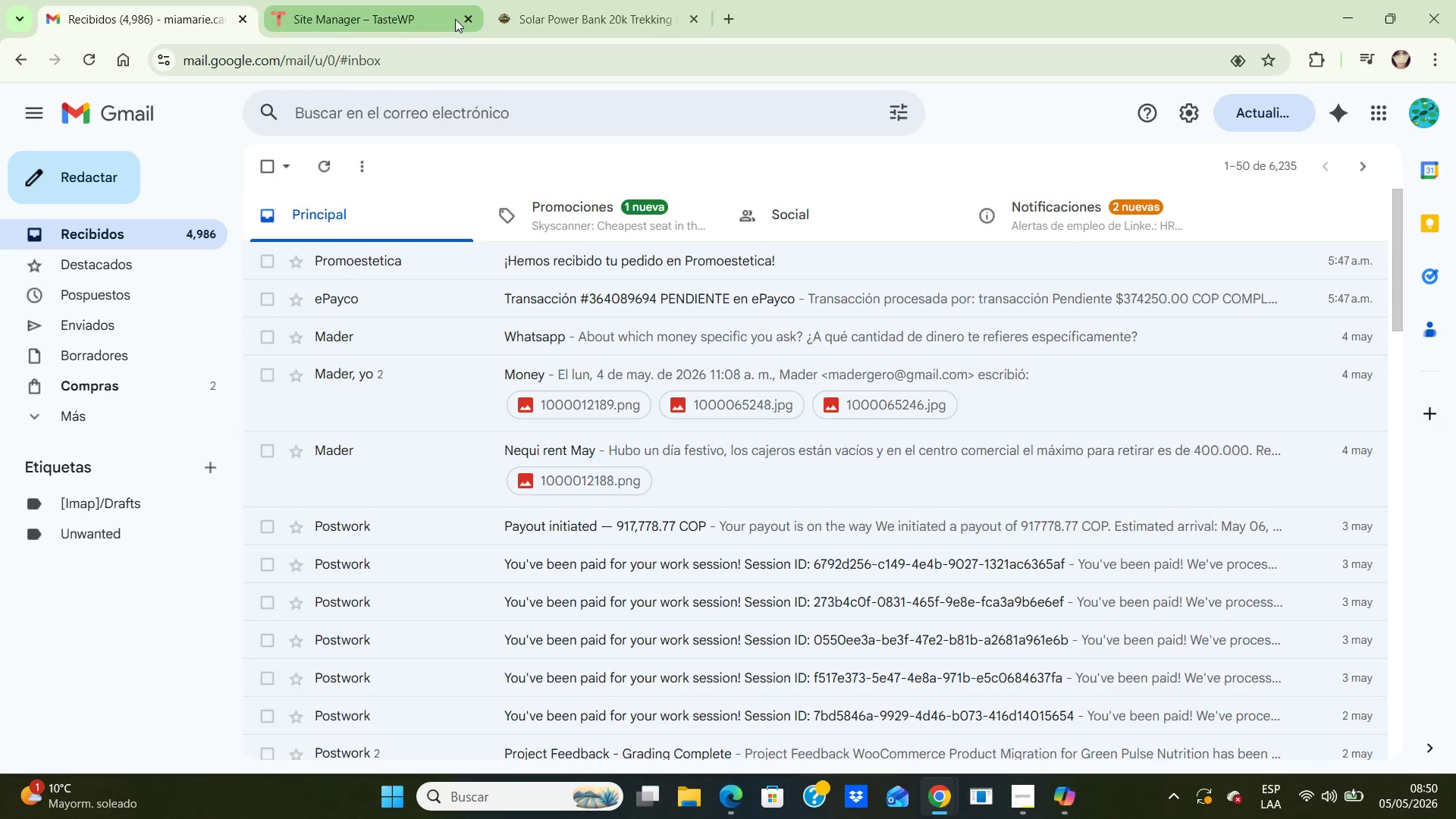 
left_click([565, 12])
 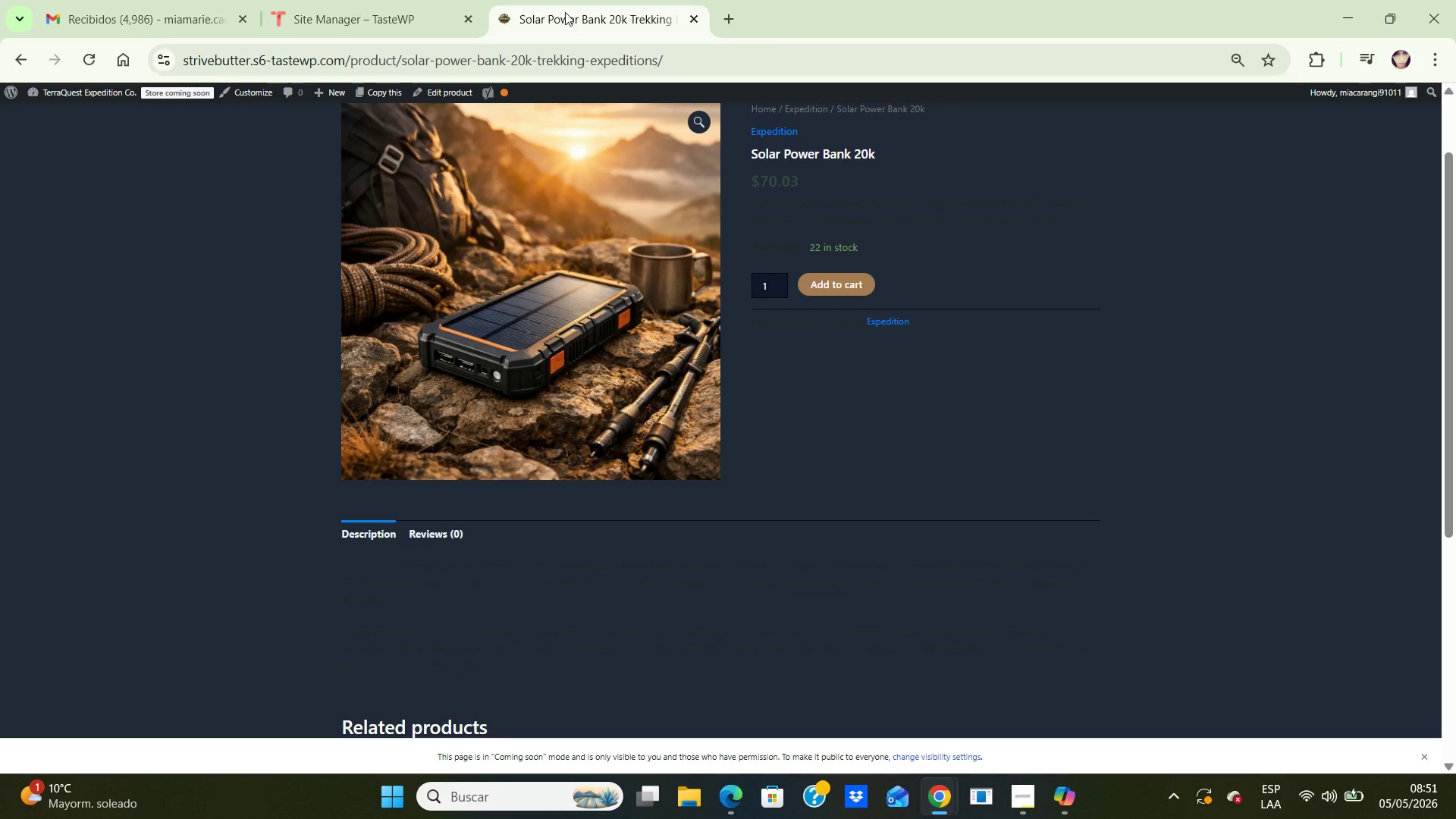 
wait(30.56)
 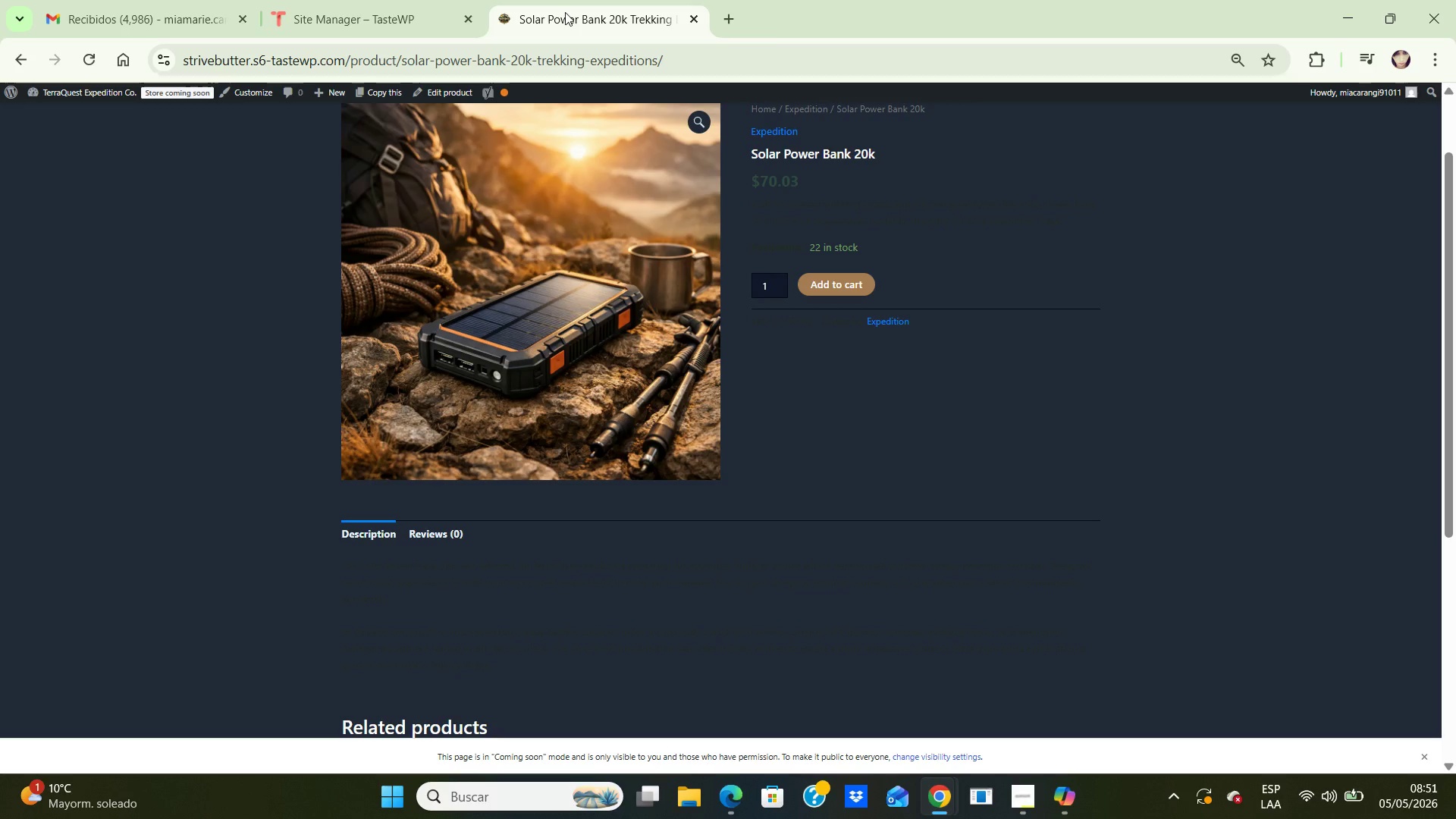 
key(Control+NumpadAdd)
 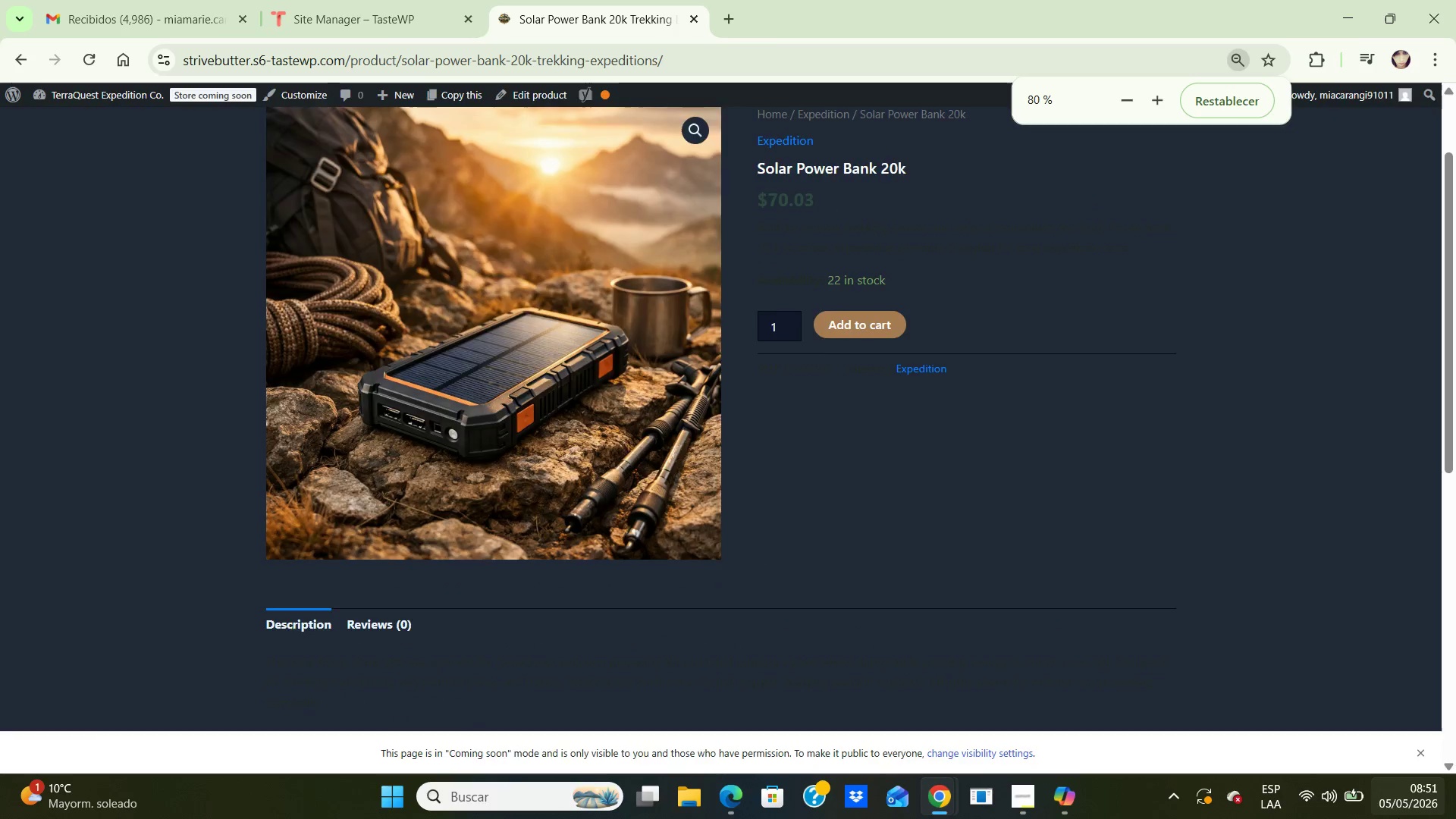 
key(Control+NumpadAdd)
 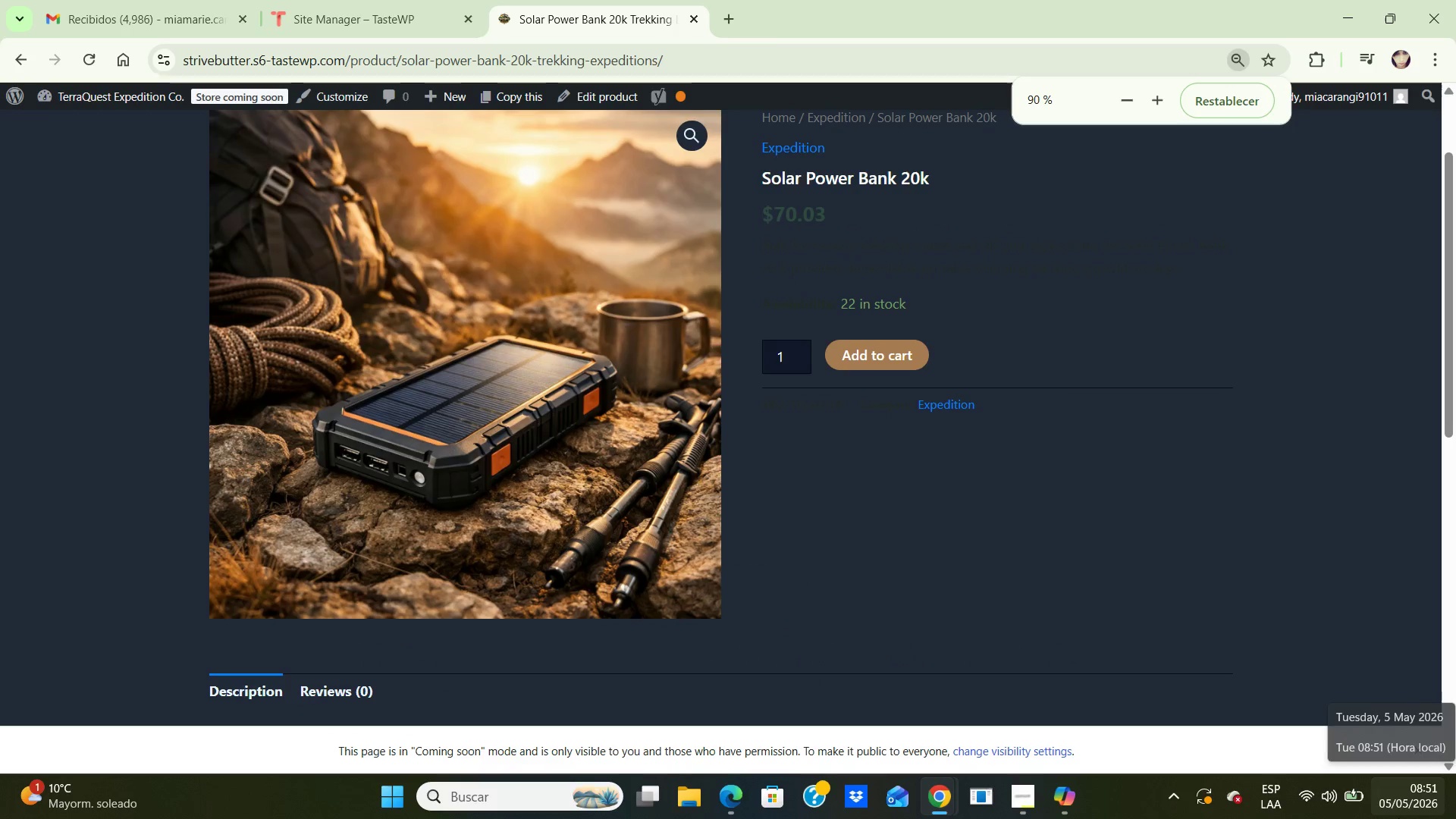 
key(Control+NumpadAdd)
 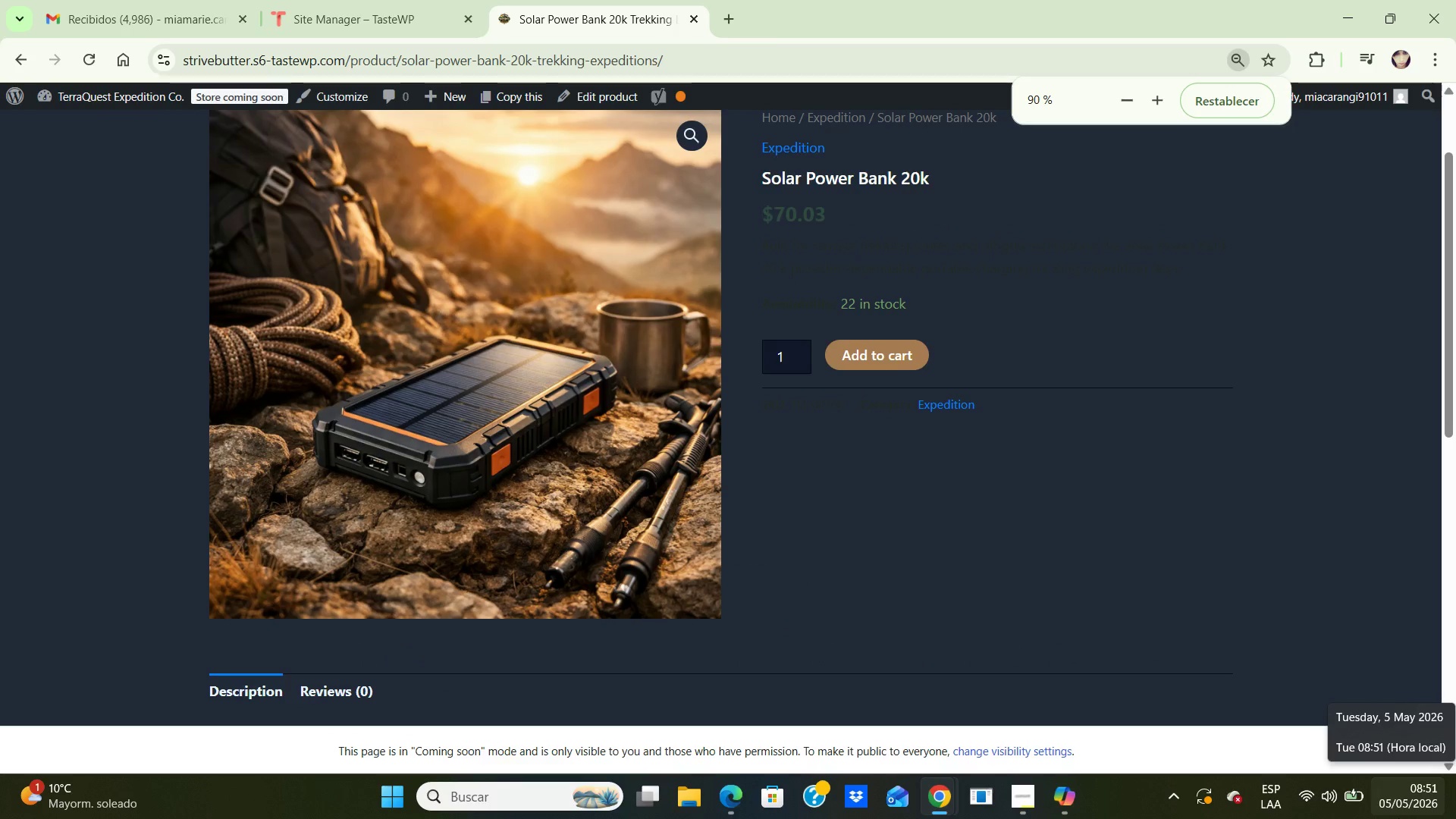 
key(Control+NumpadAdd)
 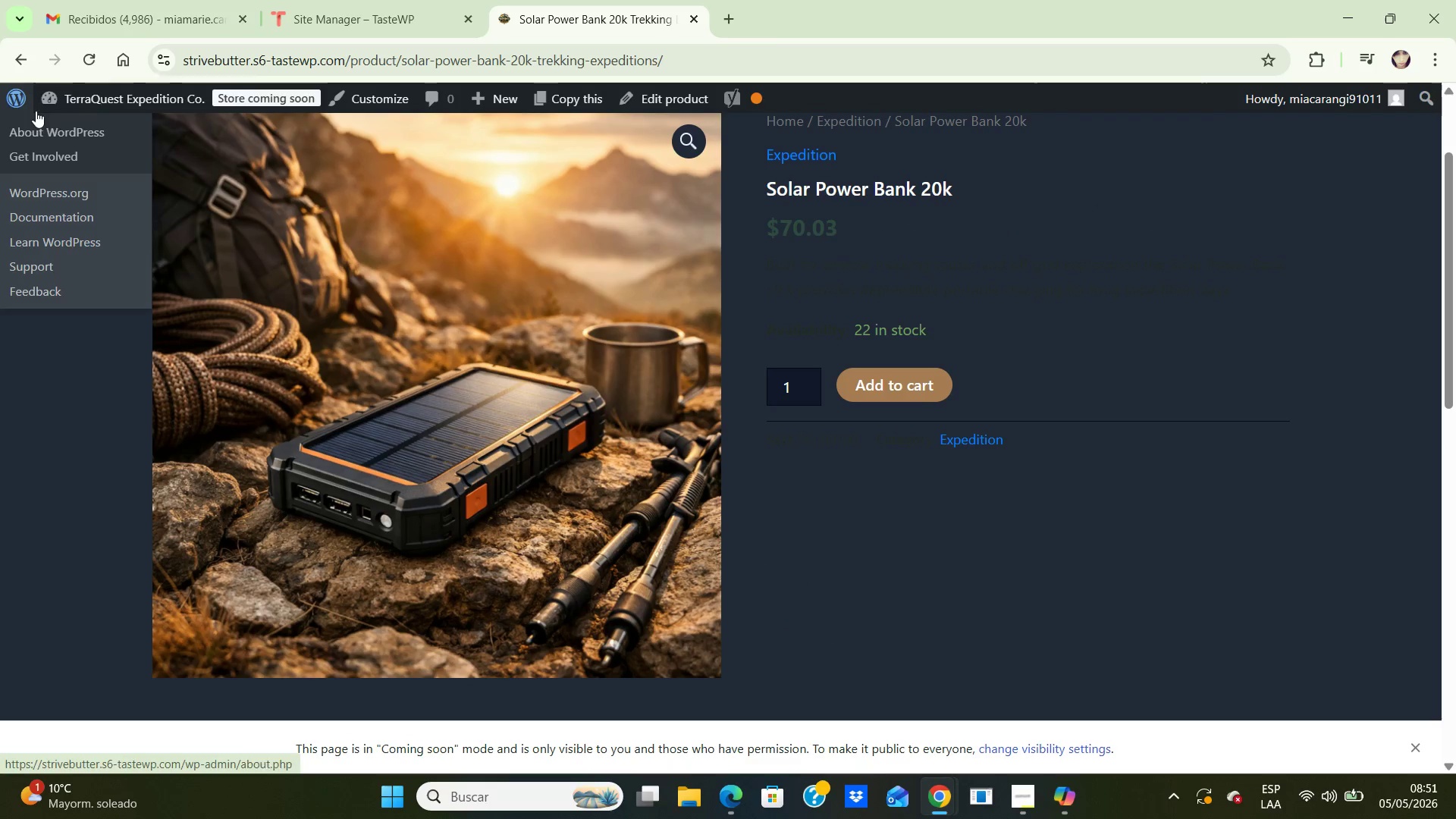 
left_click([15, 99])
 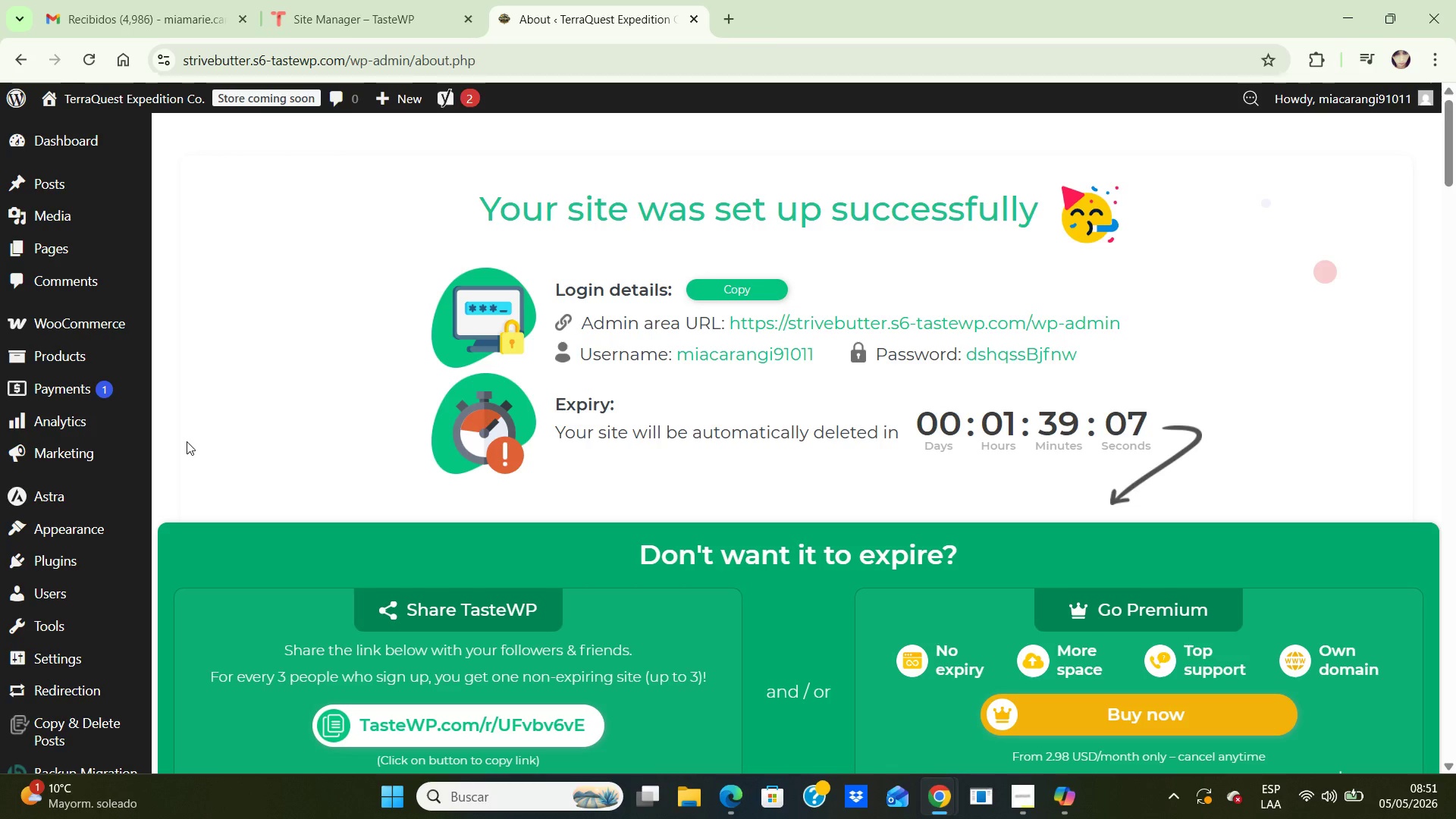 
wait(11.16)
 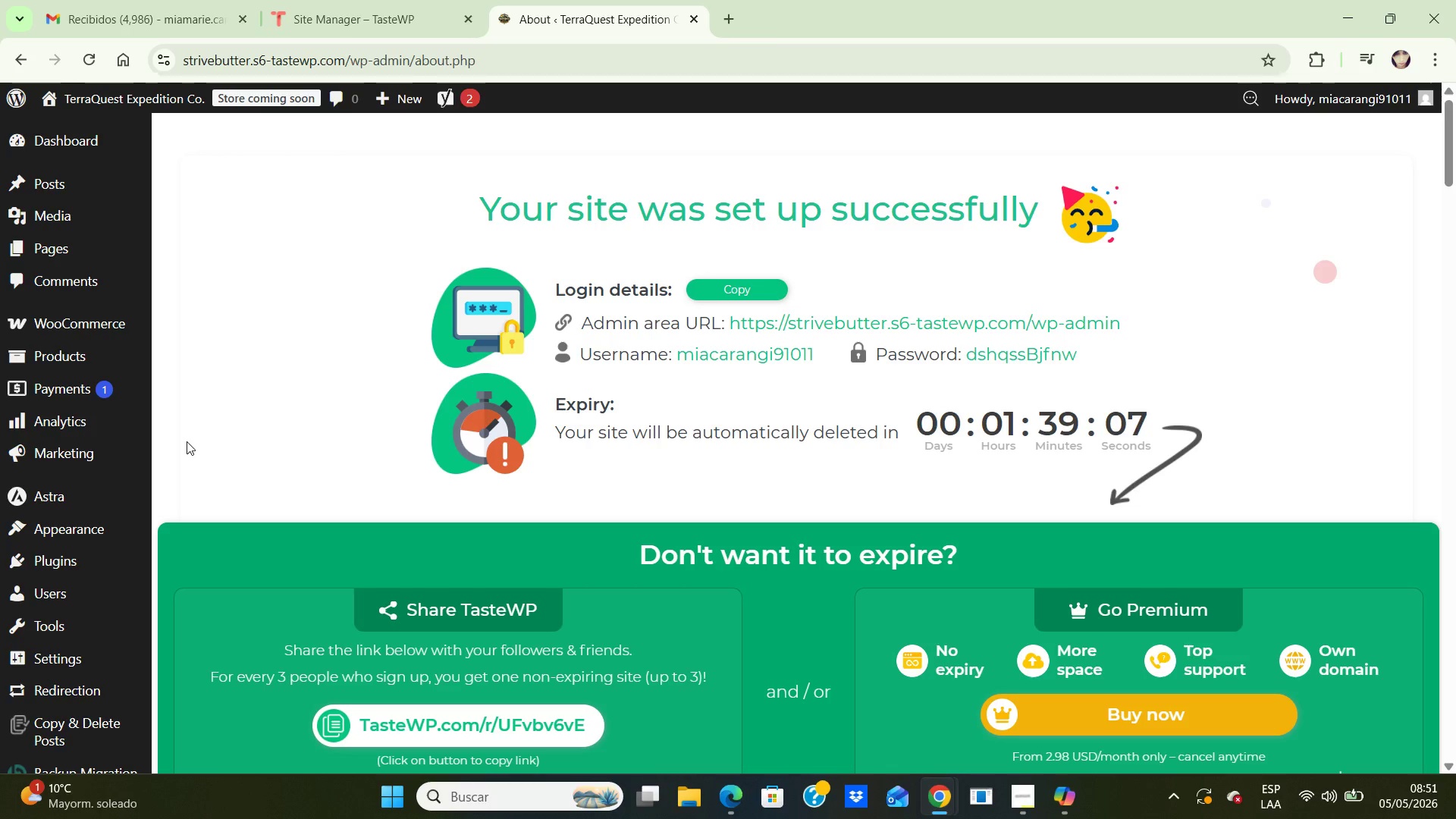 
left_click([218, 577])
 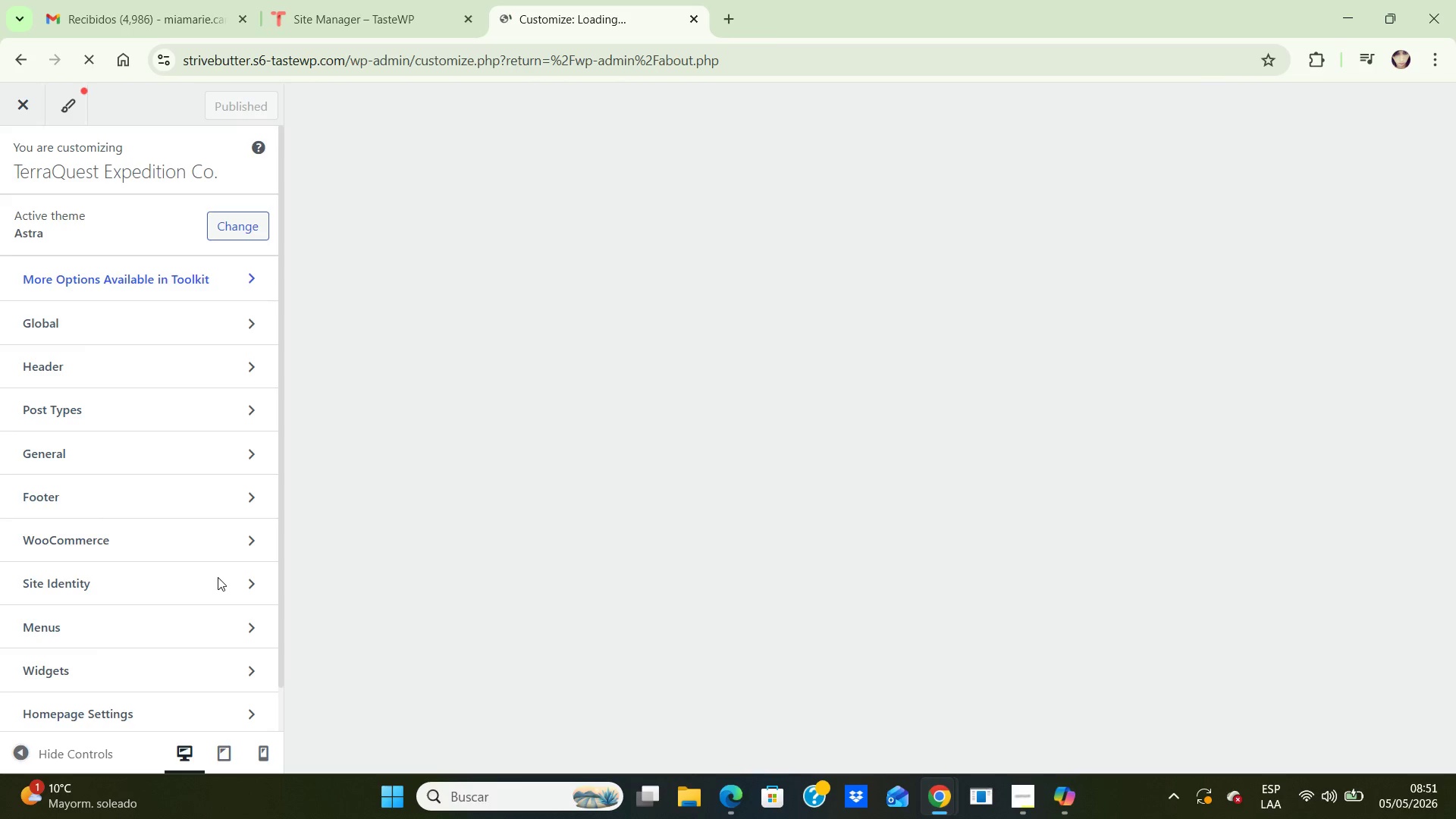 
wait(10.14)
 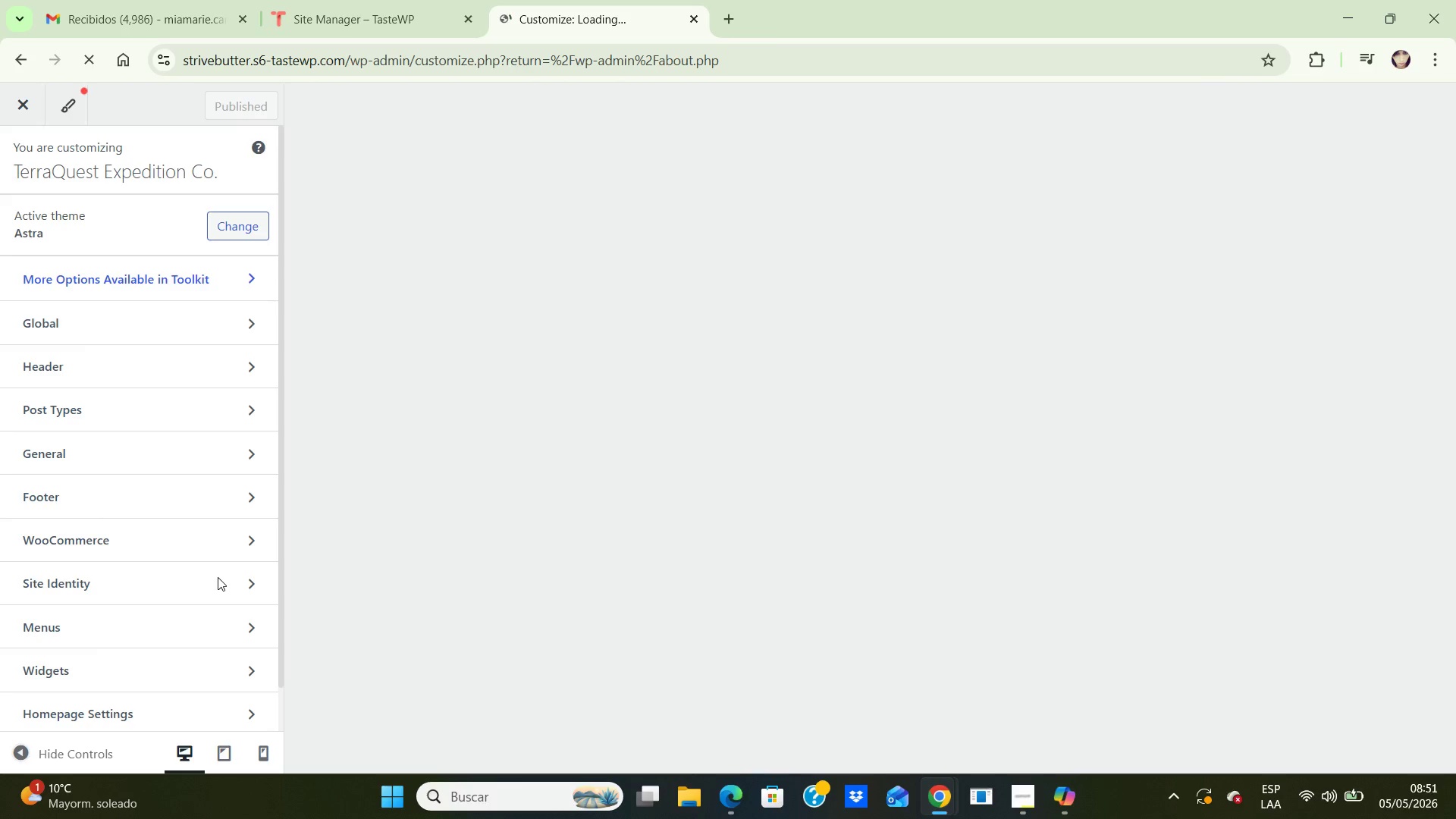 
left_click([246, 325])
 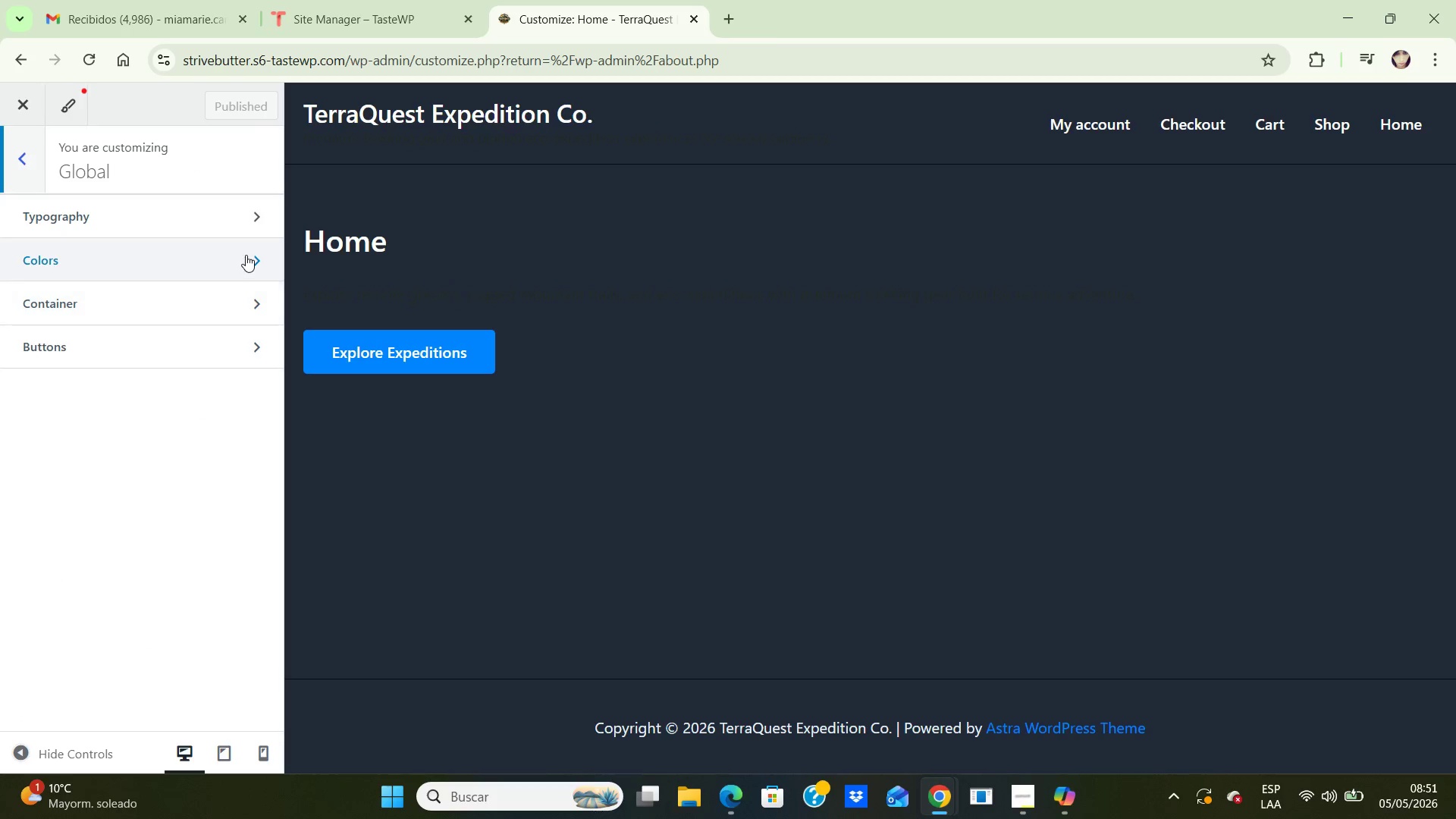 
left_click([246, 253])
 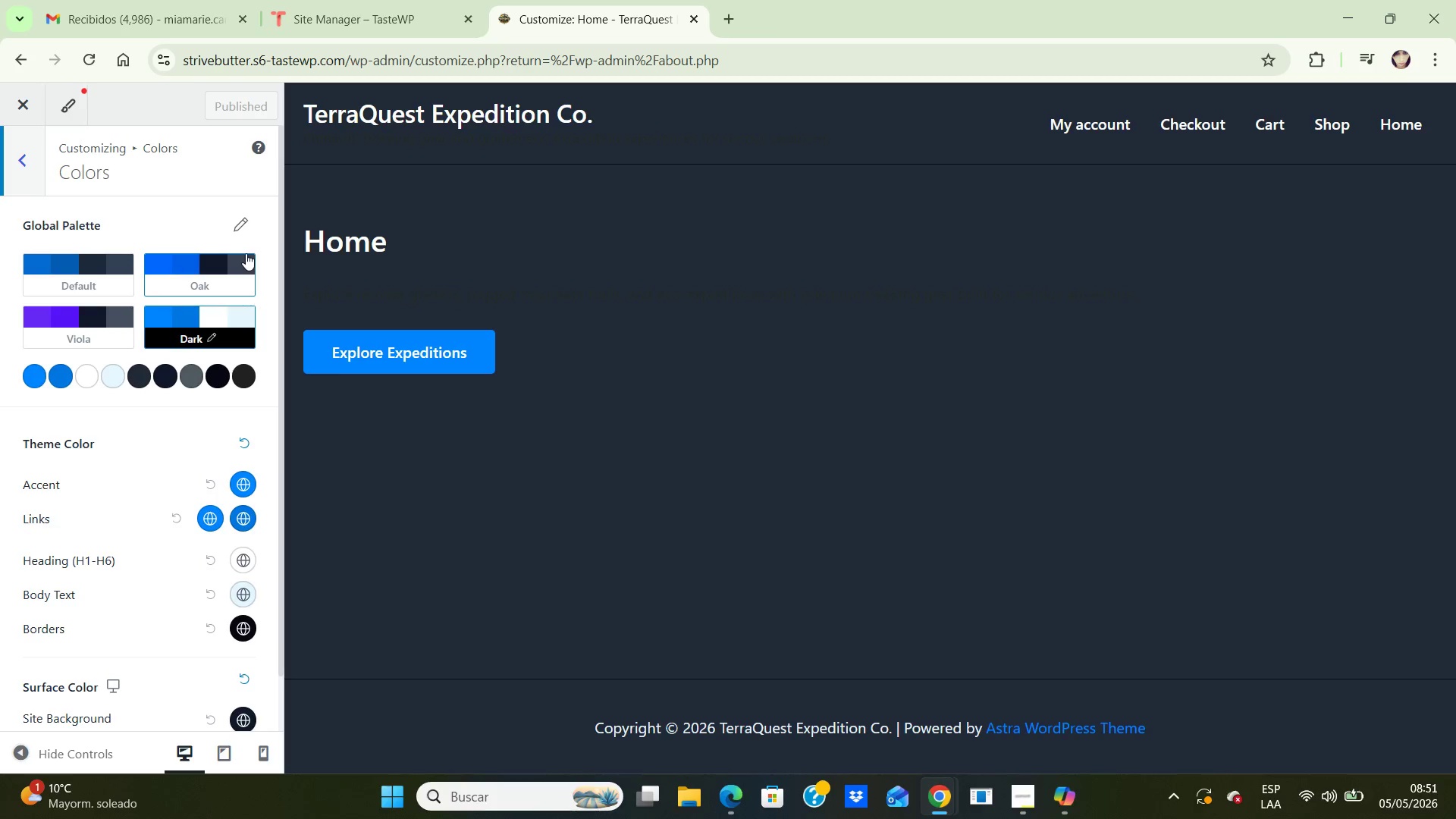 
wait(14.42)
 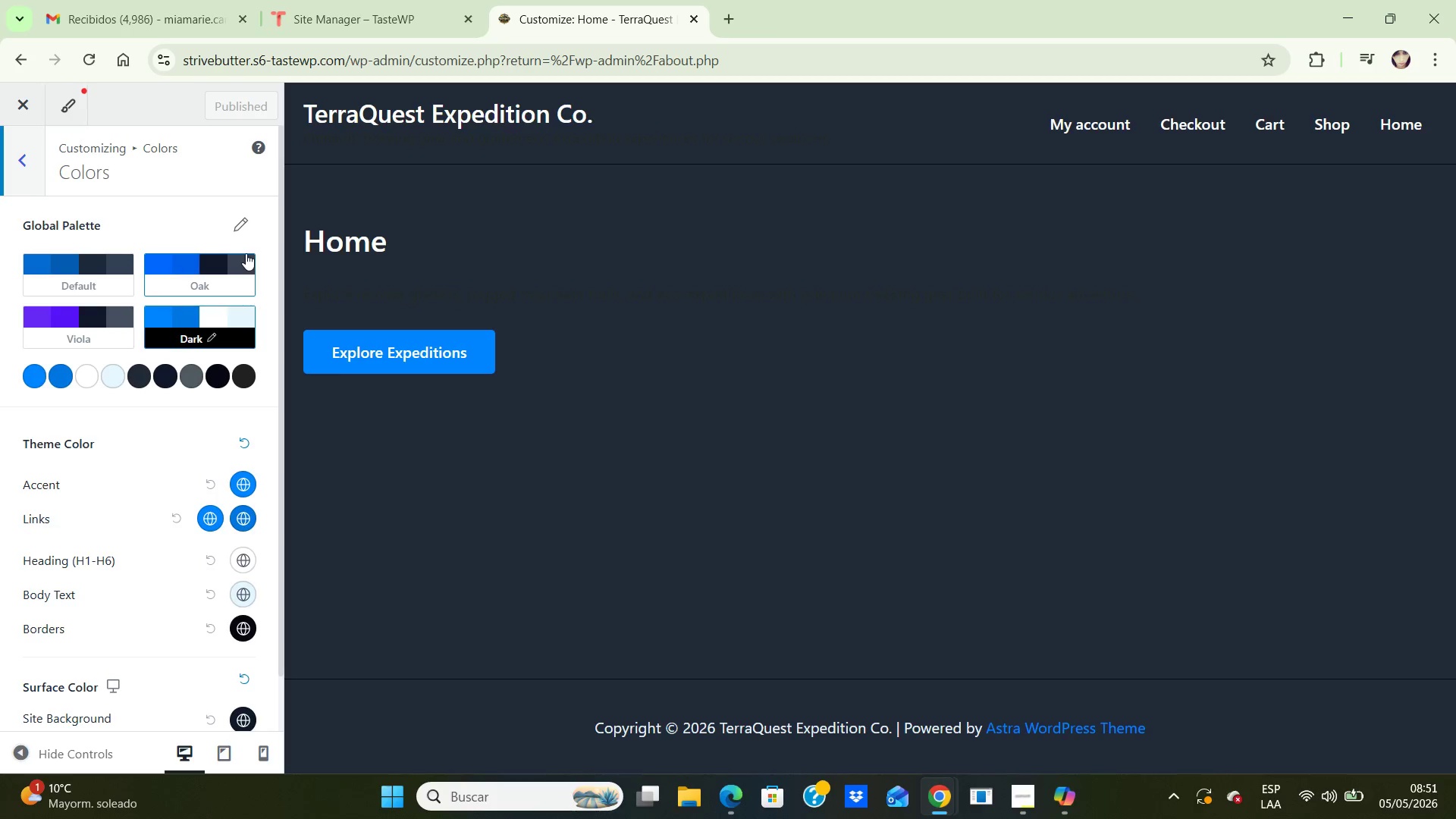 
left_click([236, 589])
 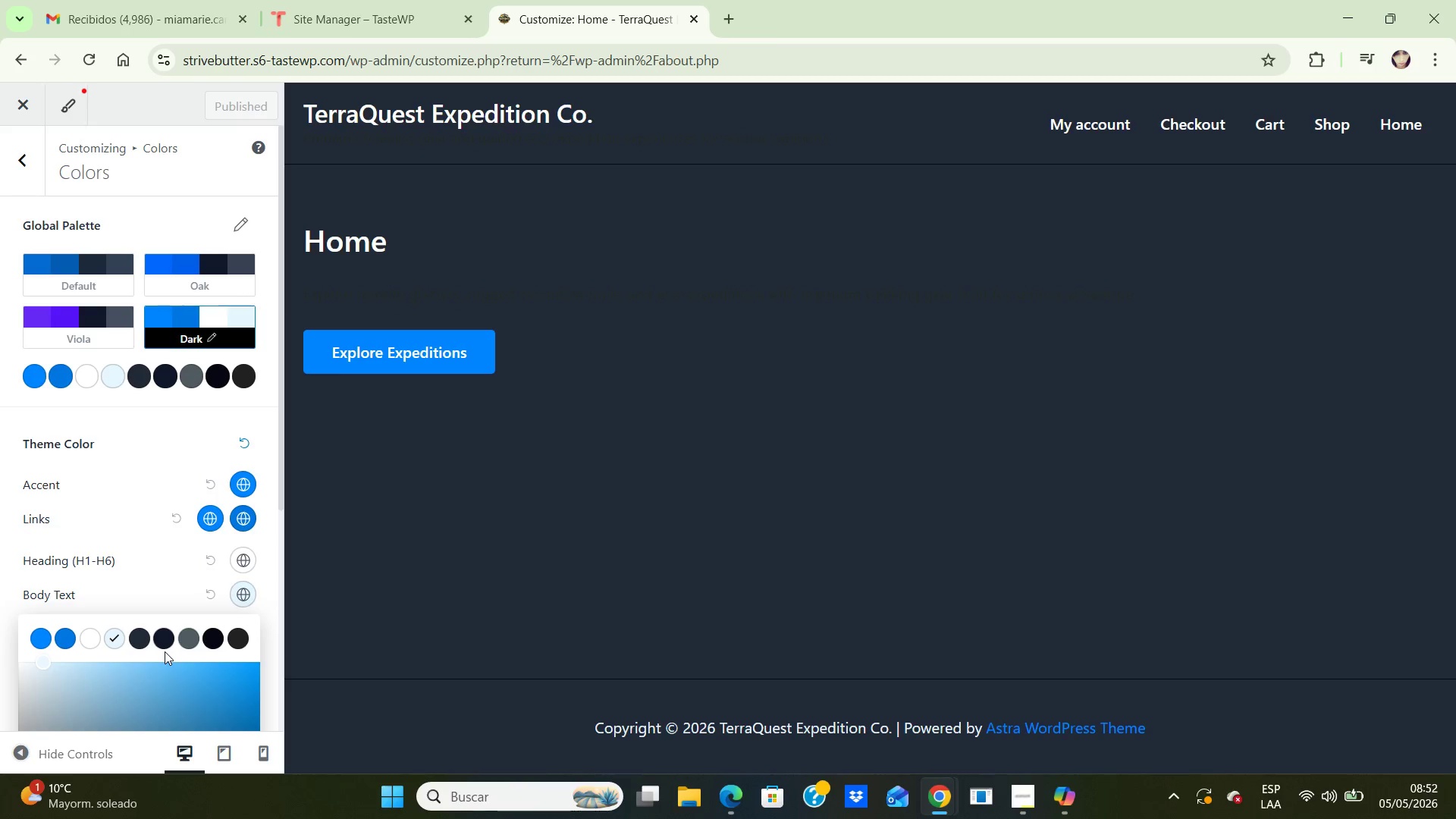 
scroll: coordinate [160, 673], scroll_direction: down, amount: 3.0
 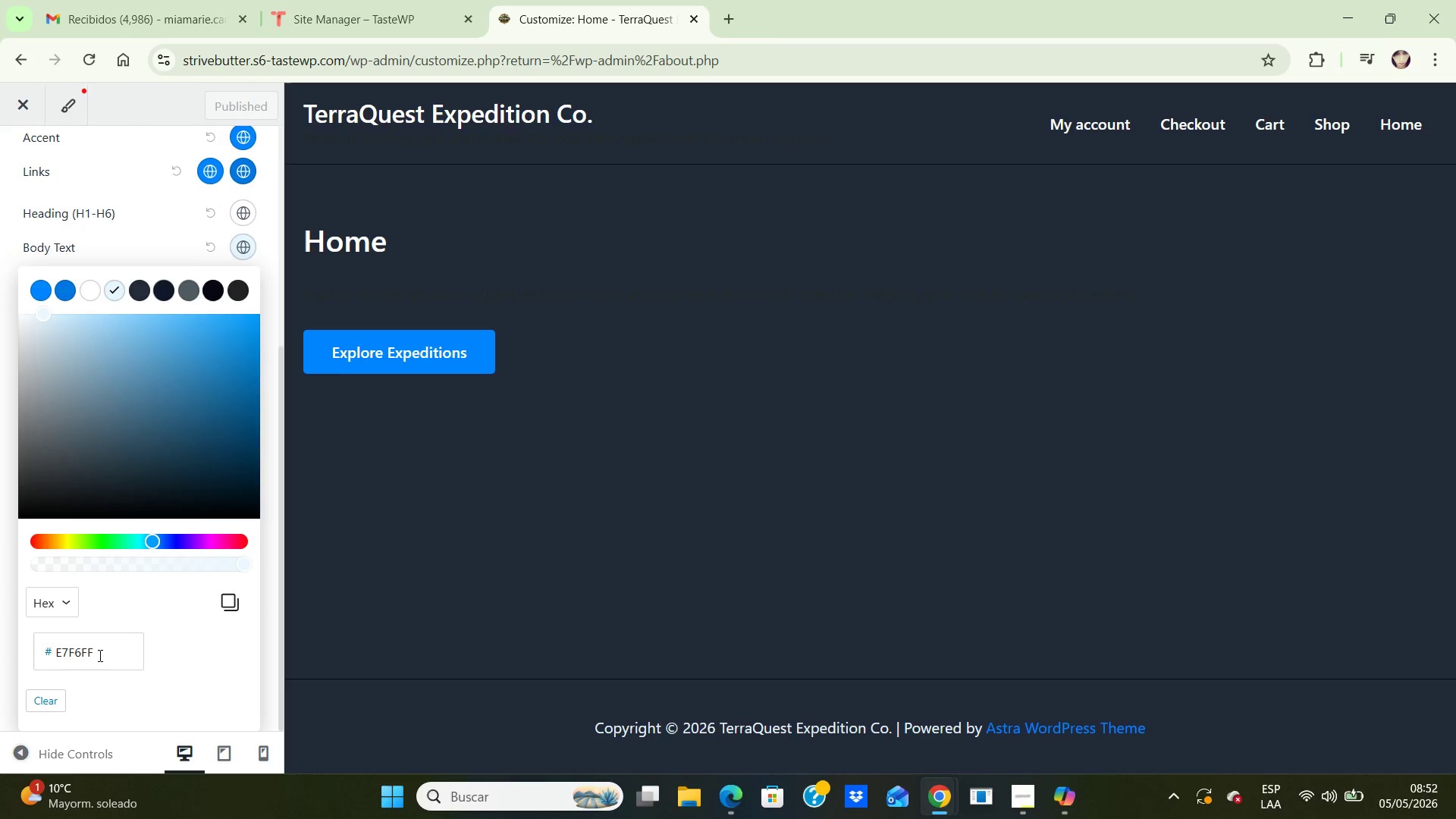 
left_click([99, 655])
 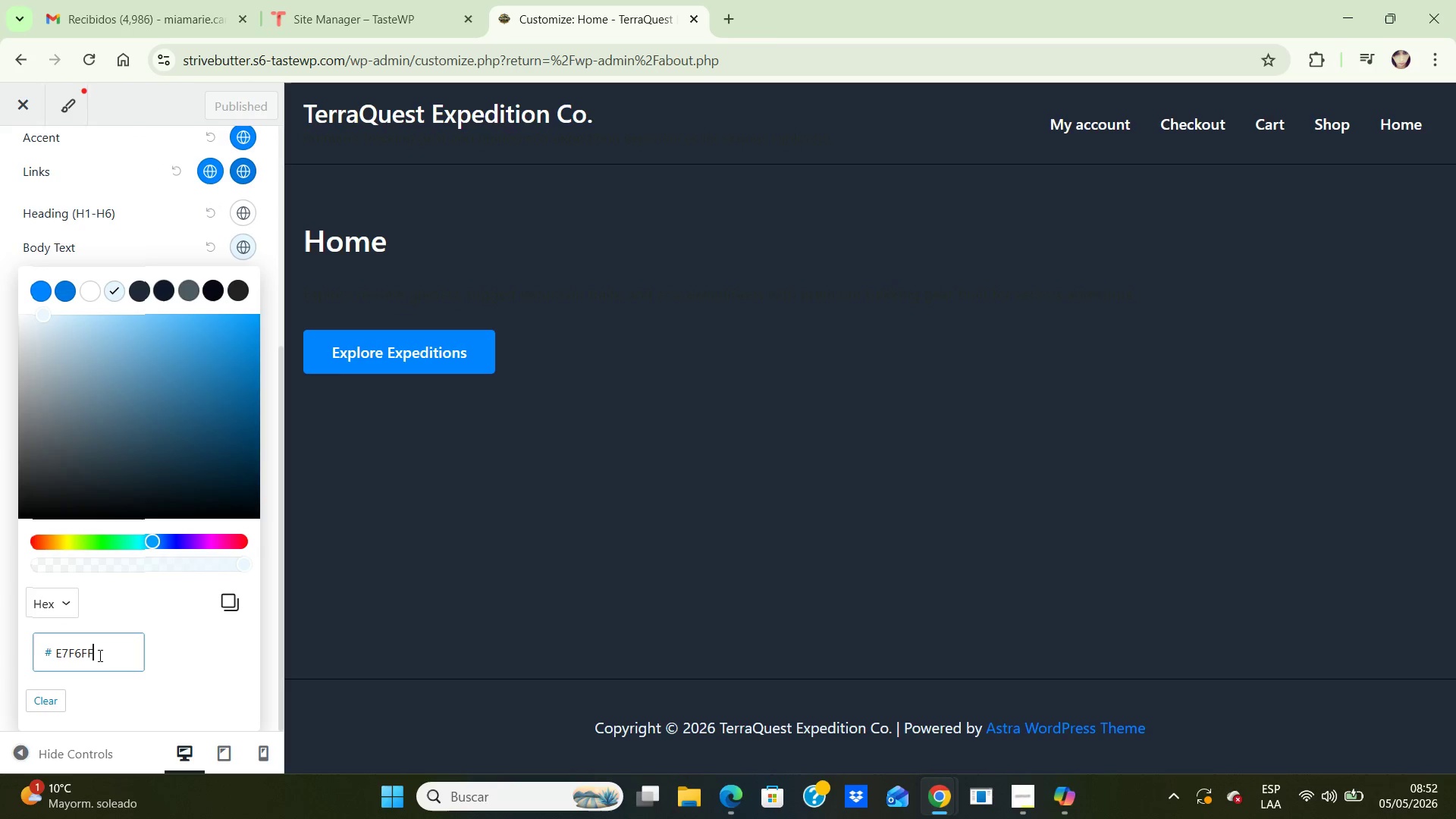 
key(Backspace)
 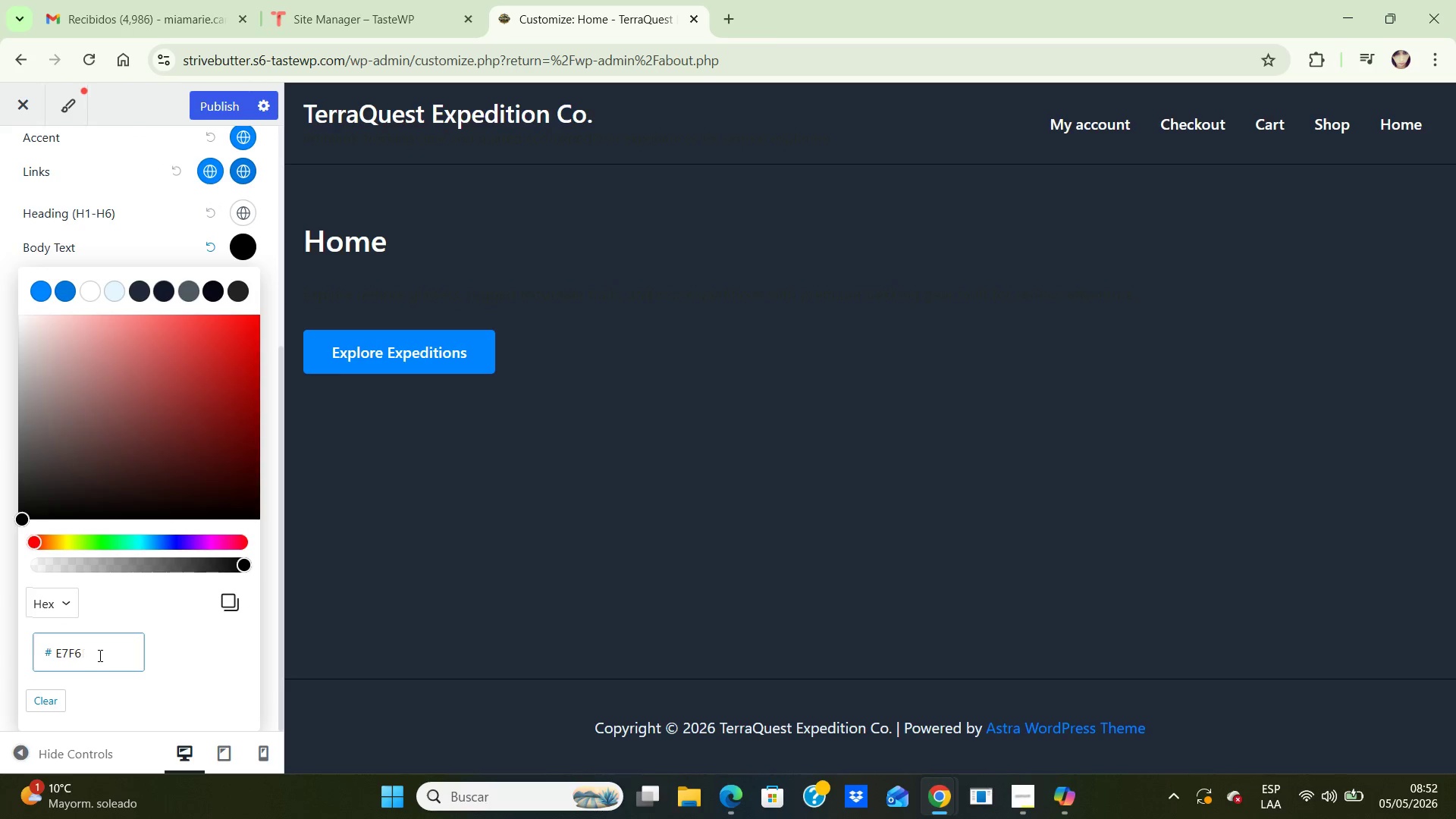 
key(Backspace)
 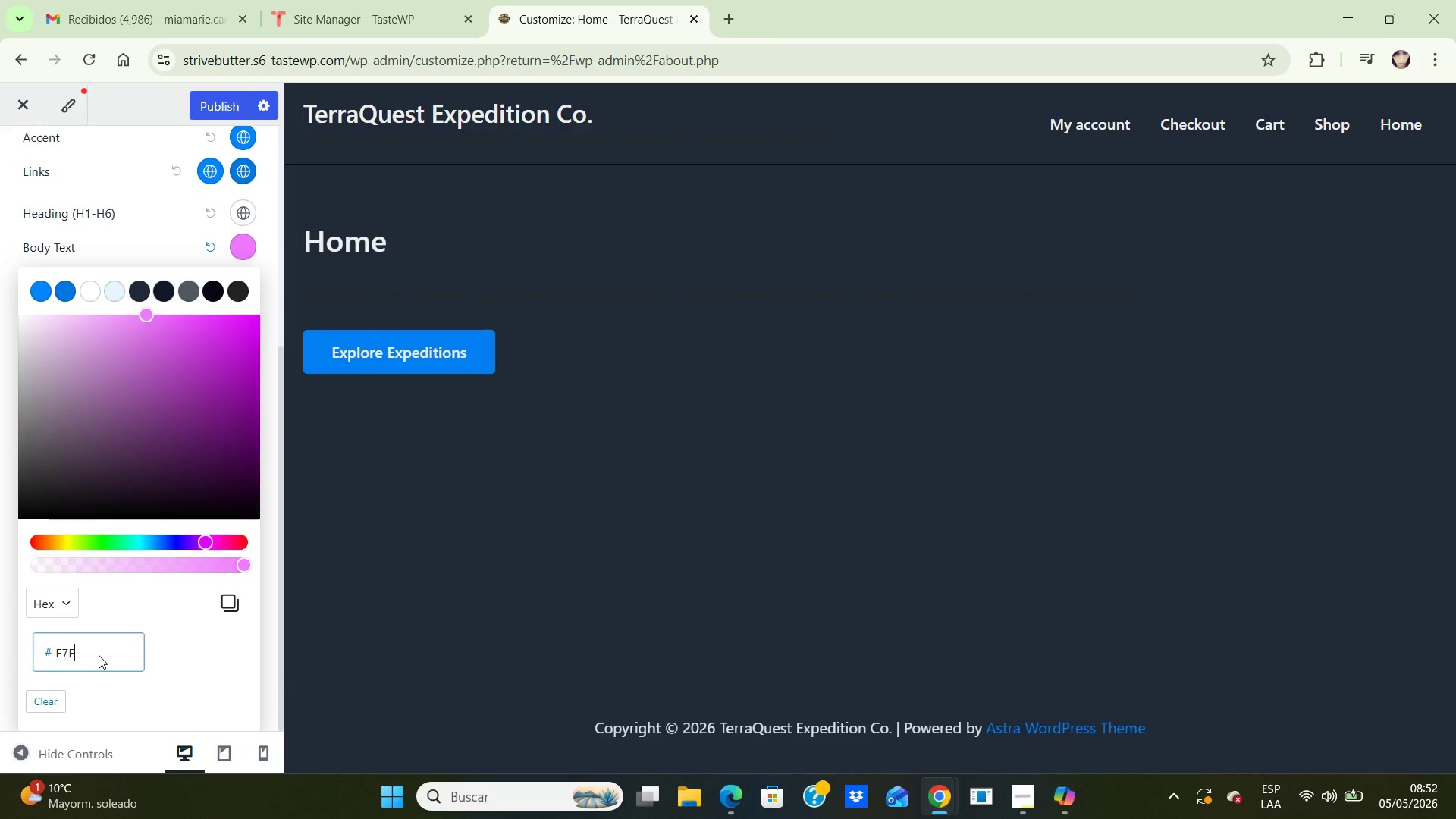 
key(Backspace)
 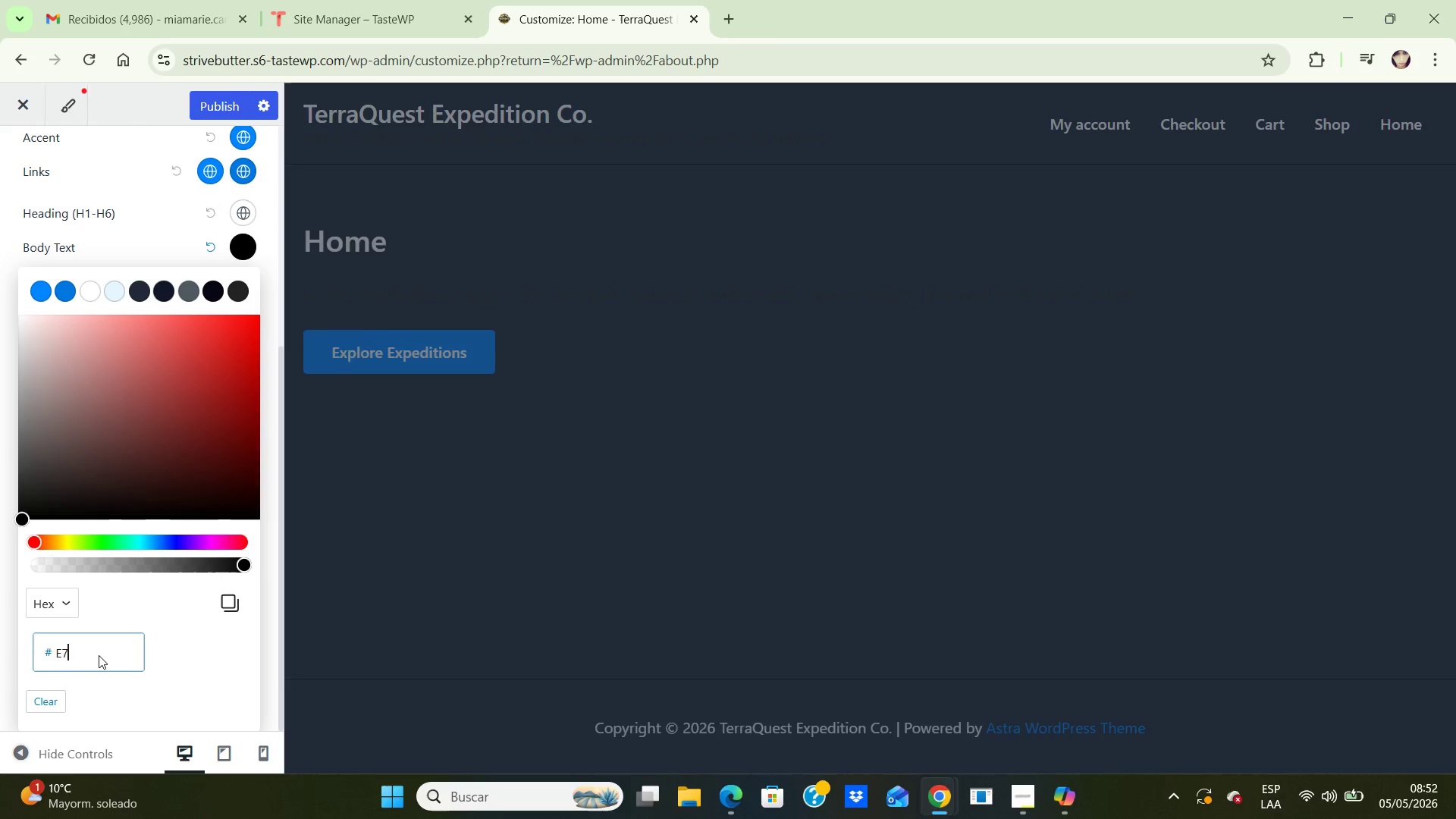 
key(Backspace)
 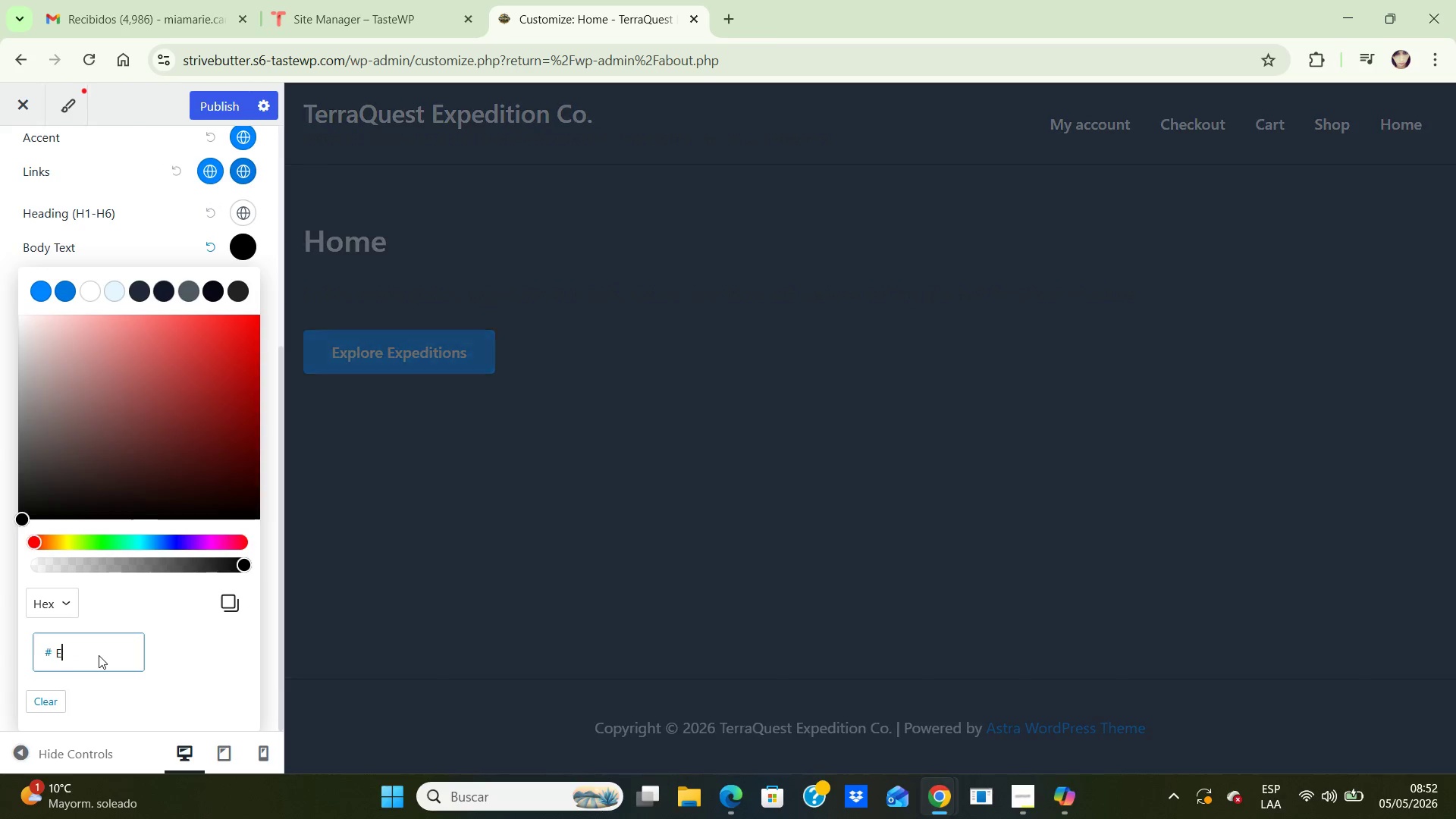 
key(Backspace)
 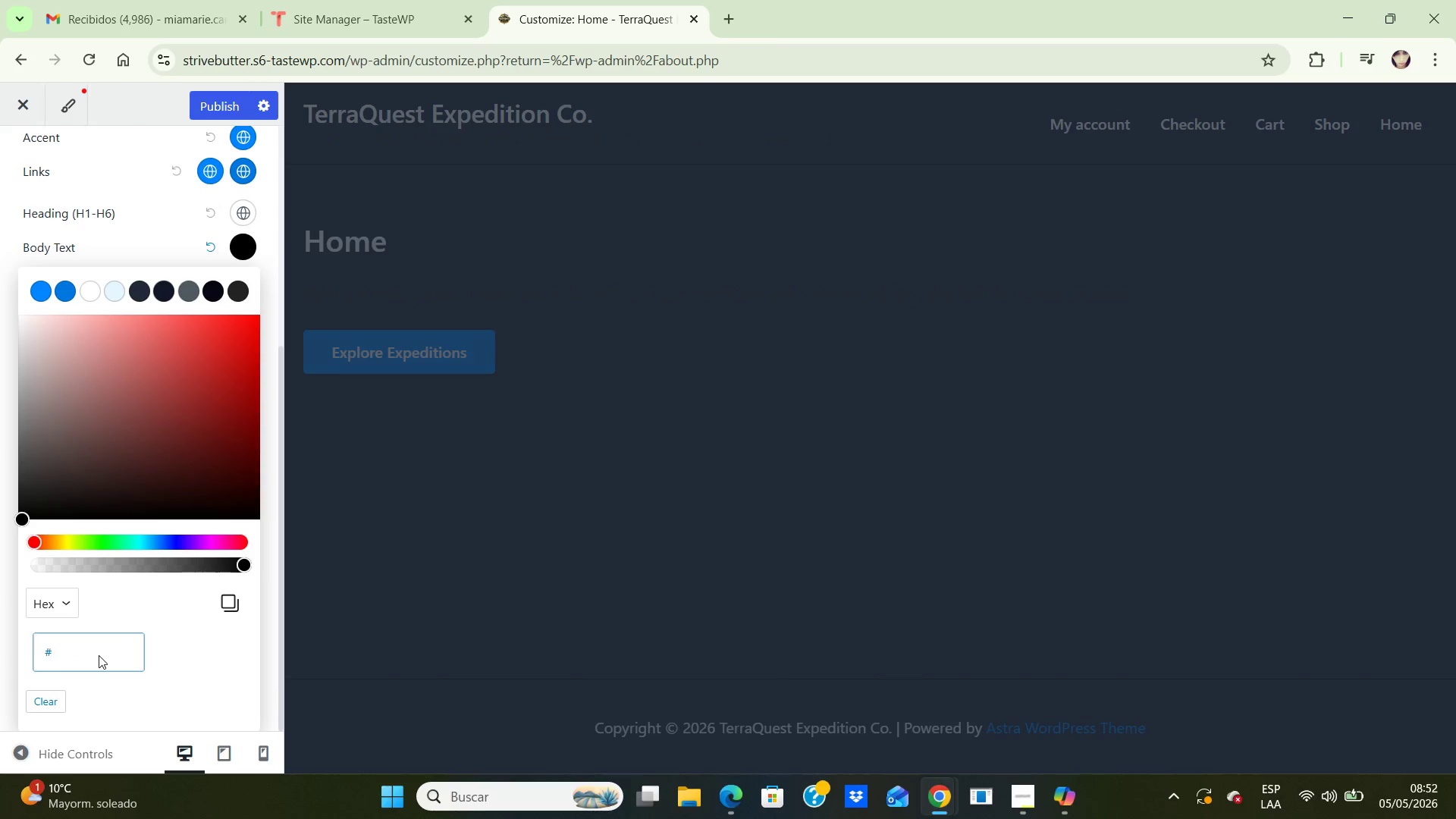 
key(Backspace)
 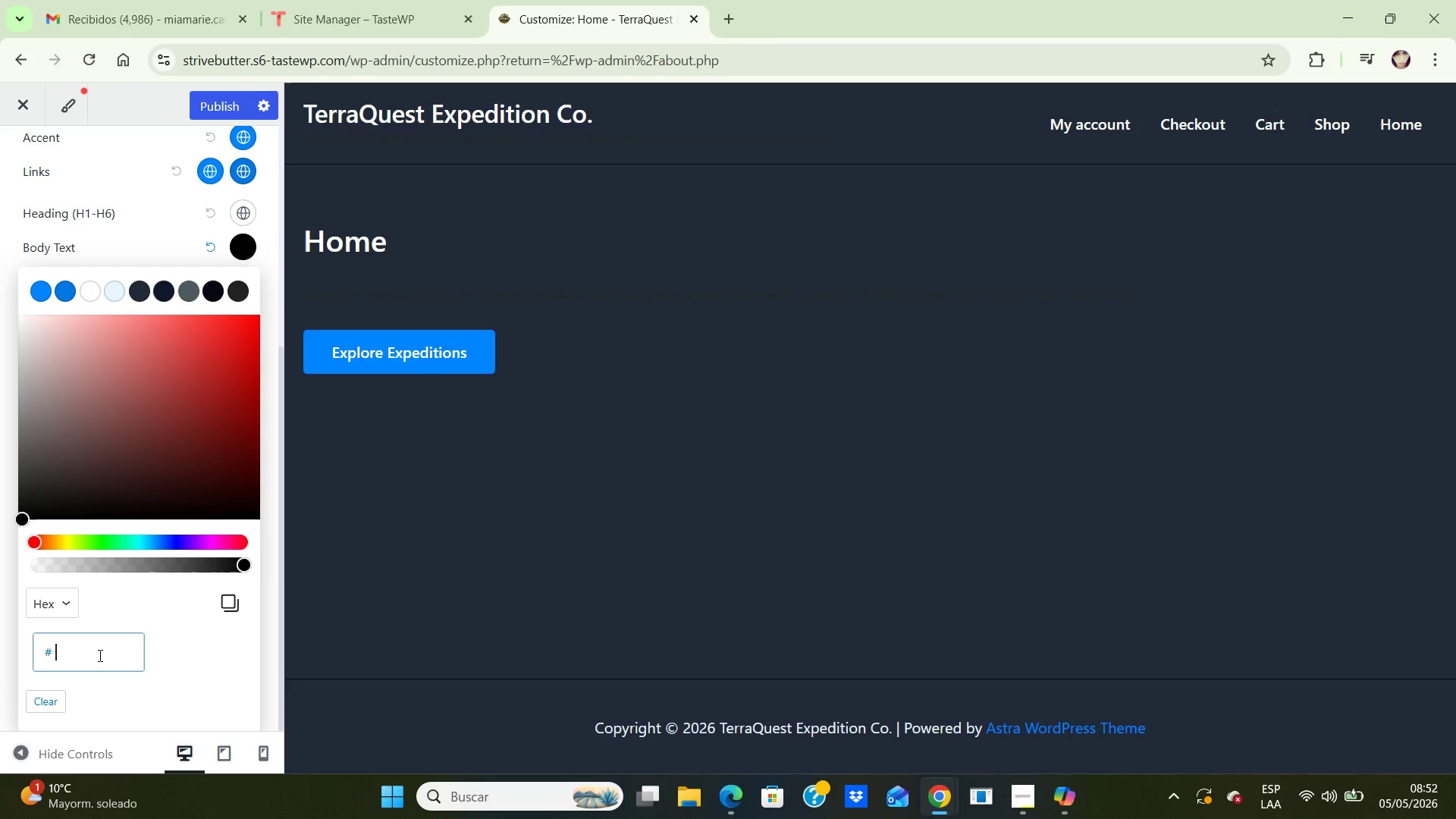 
type(ffffff)
 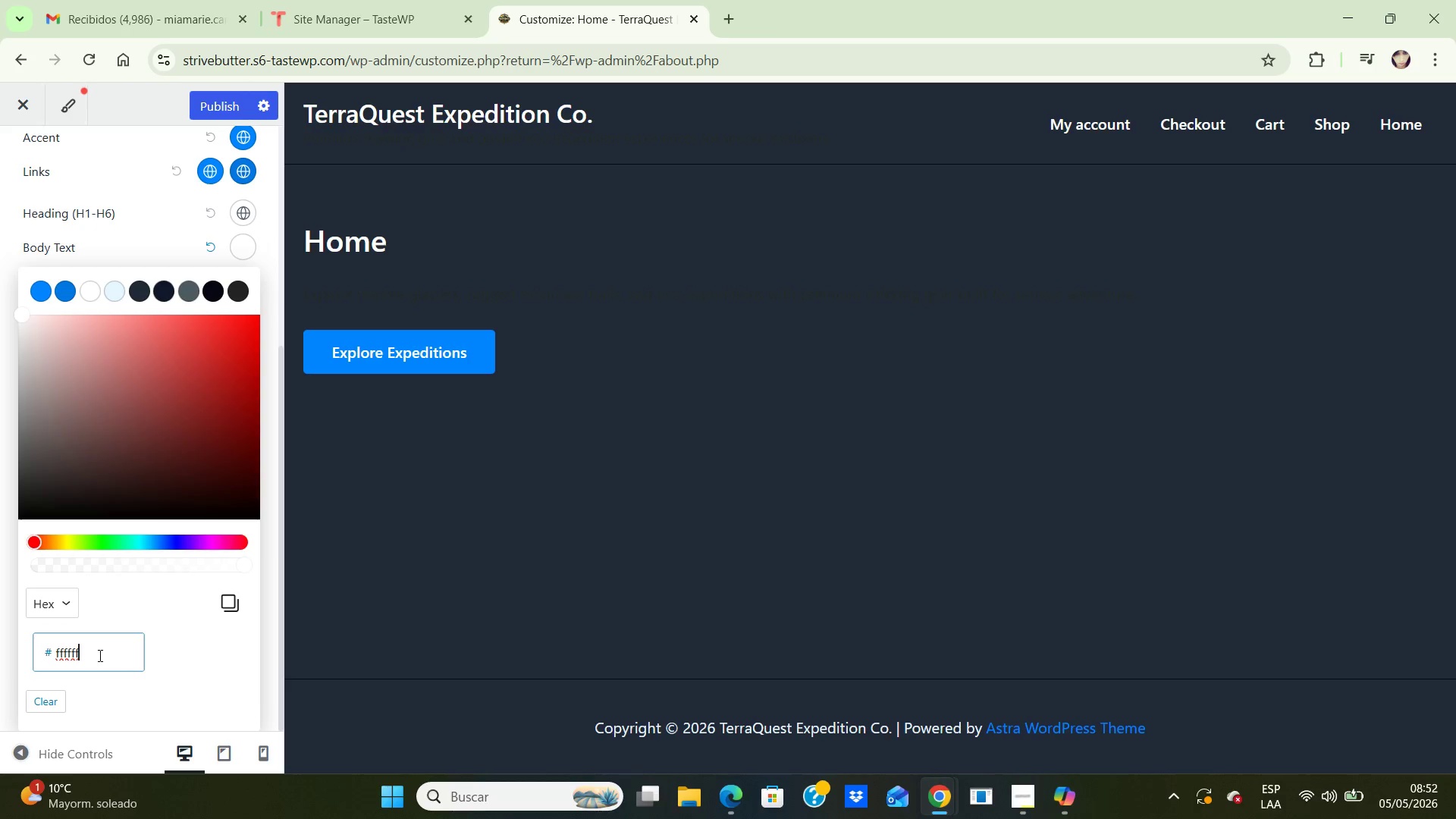 
scroll: coordinate [202, 664], scroll_direction: down, amount: 2.0
 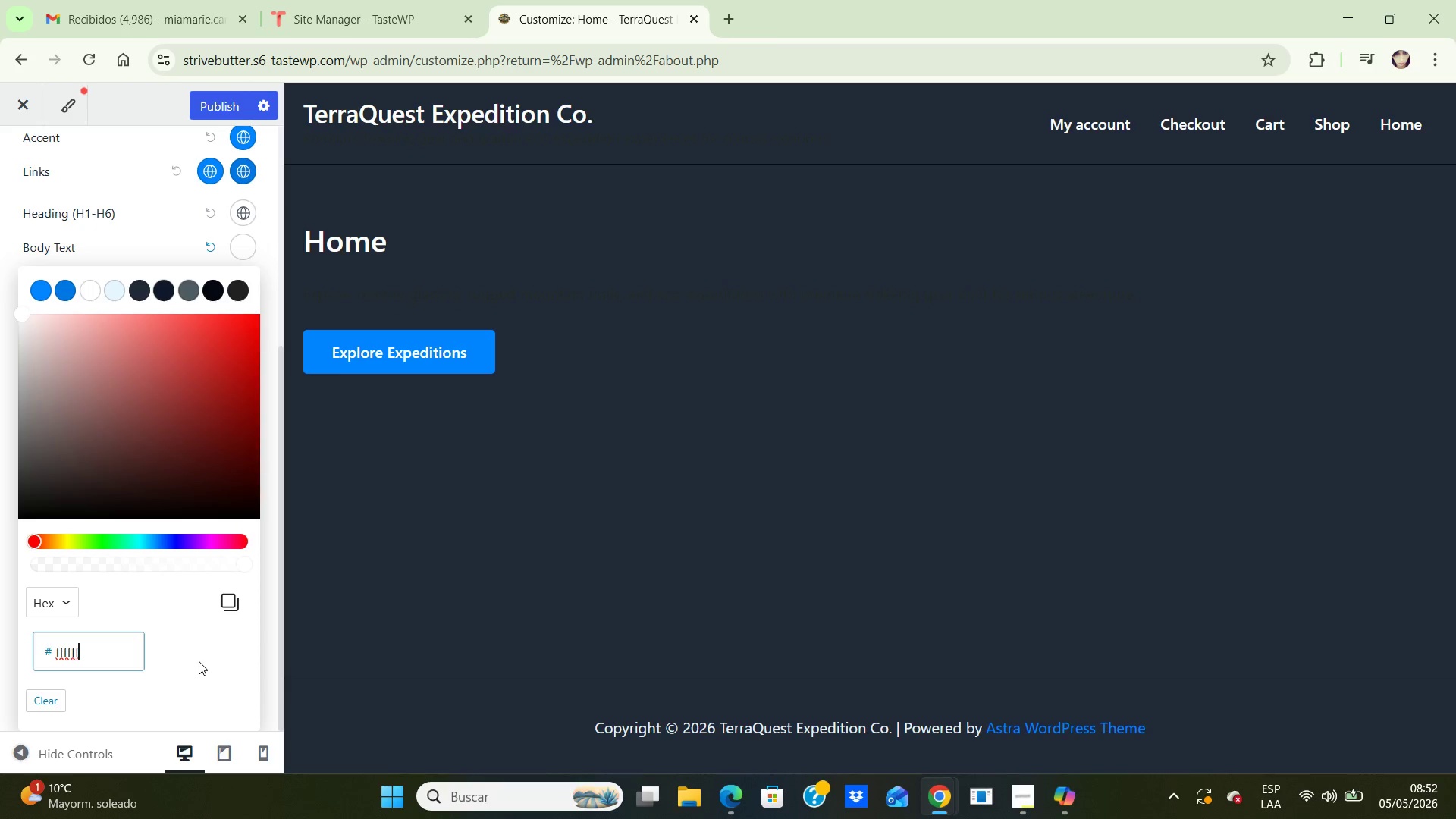 
key(Enter)
 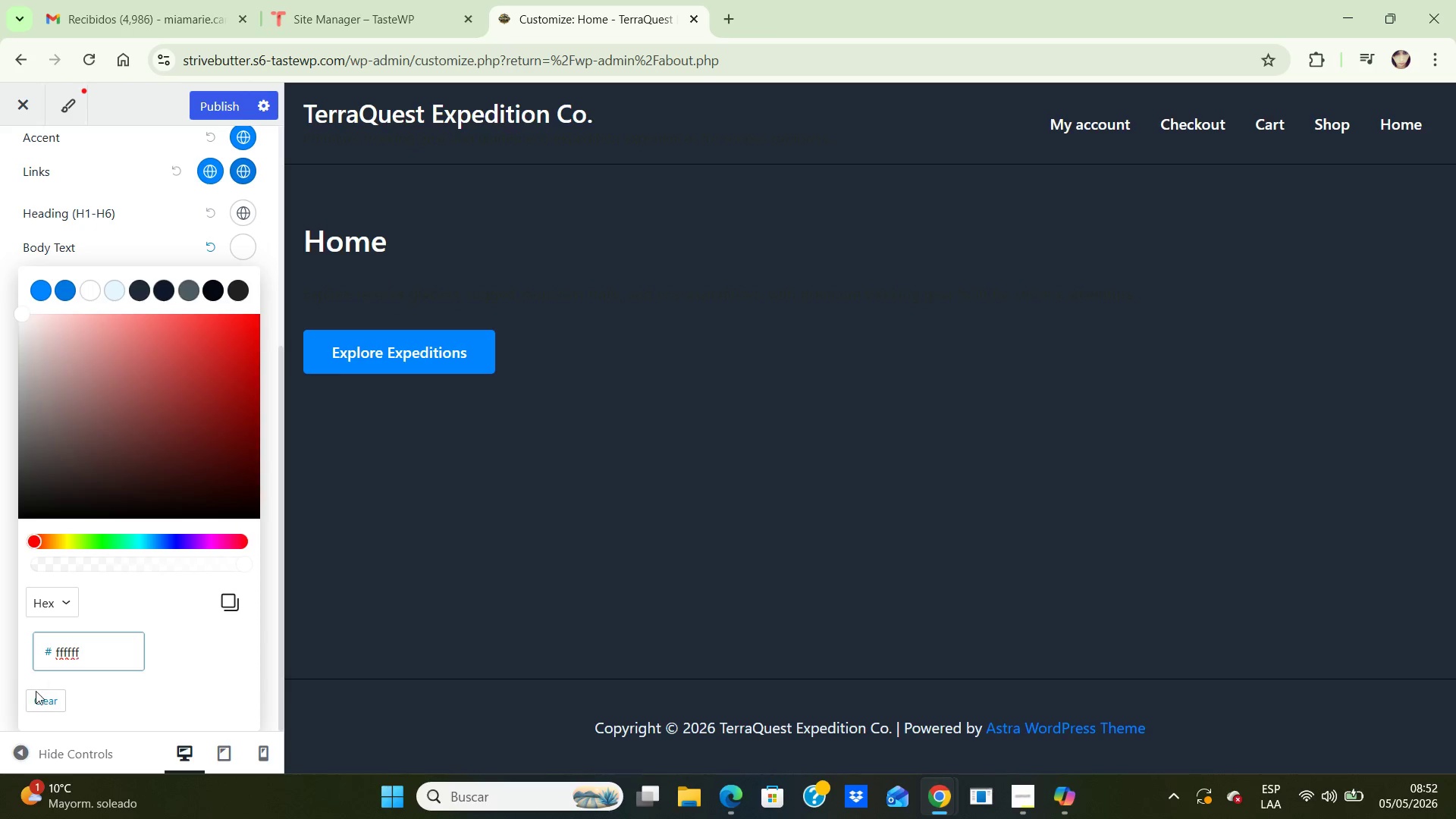 
left_click([52, 701])
 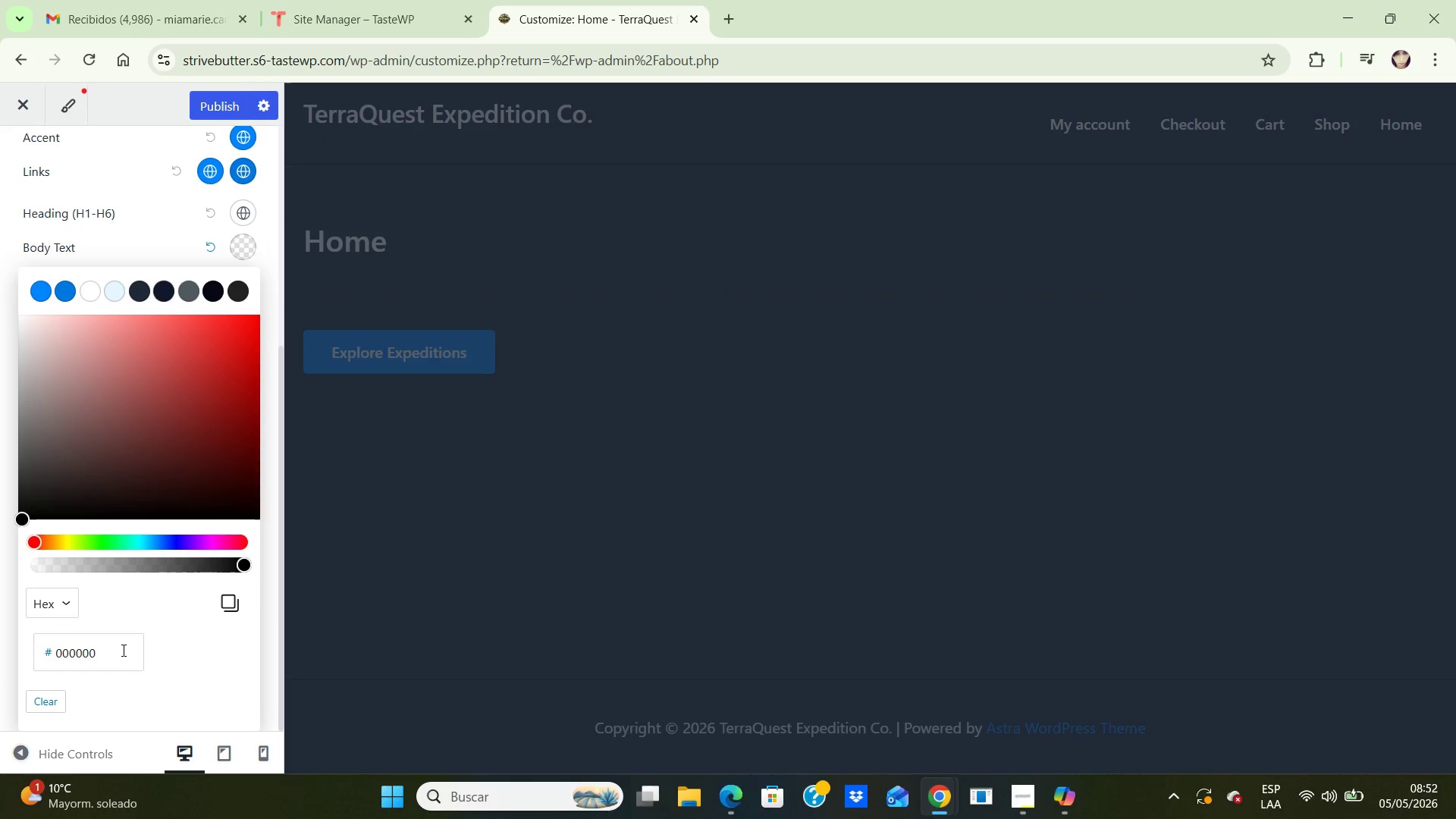 
left_click([122, 650])
 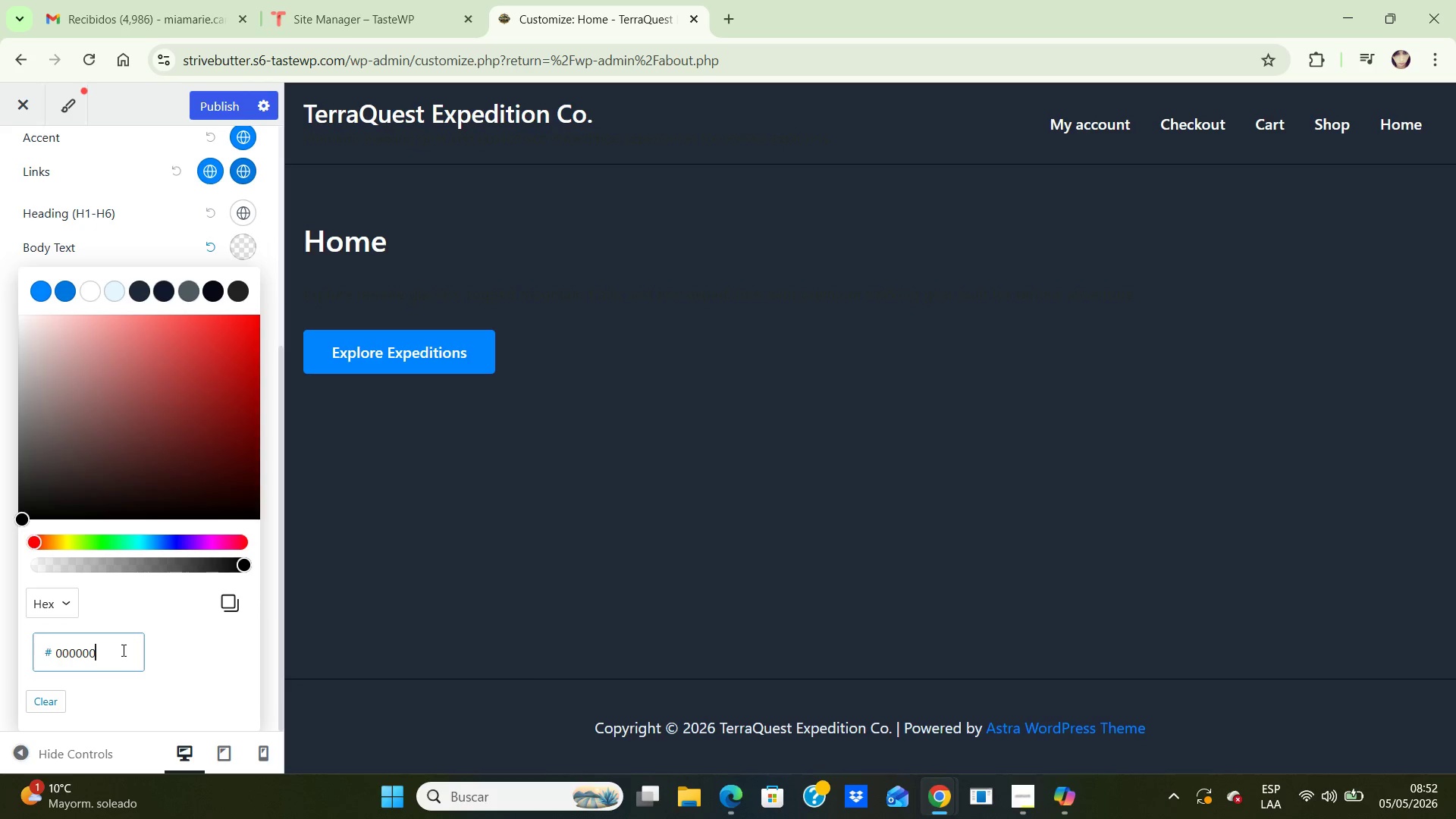 
key(Backspace)
 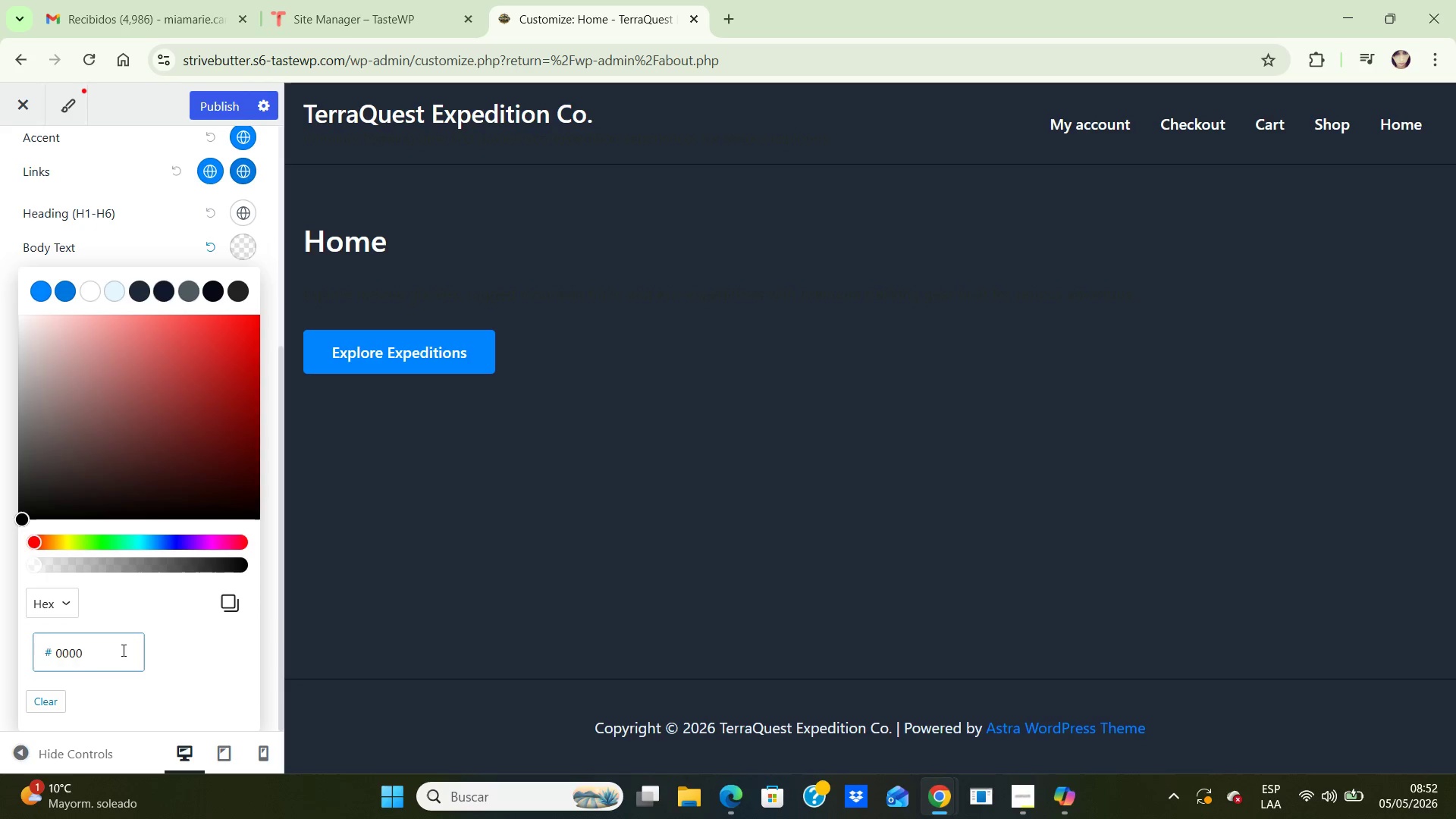 
key(Backspace)
 